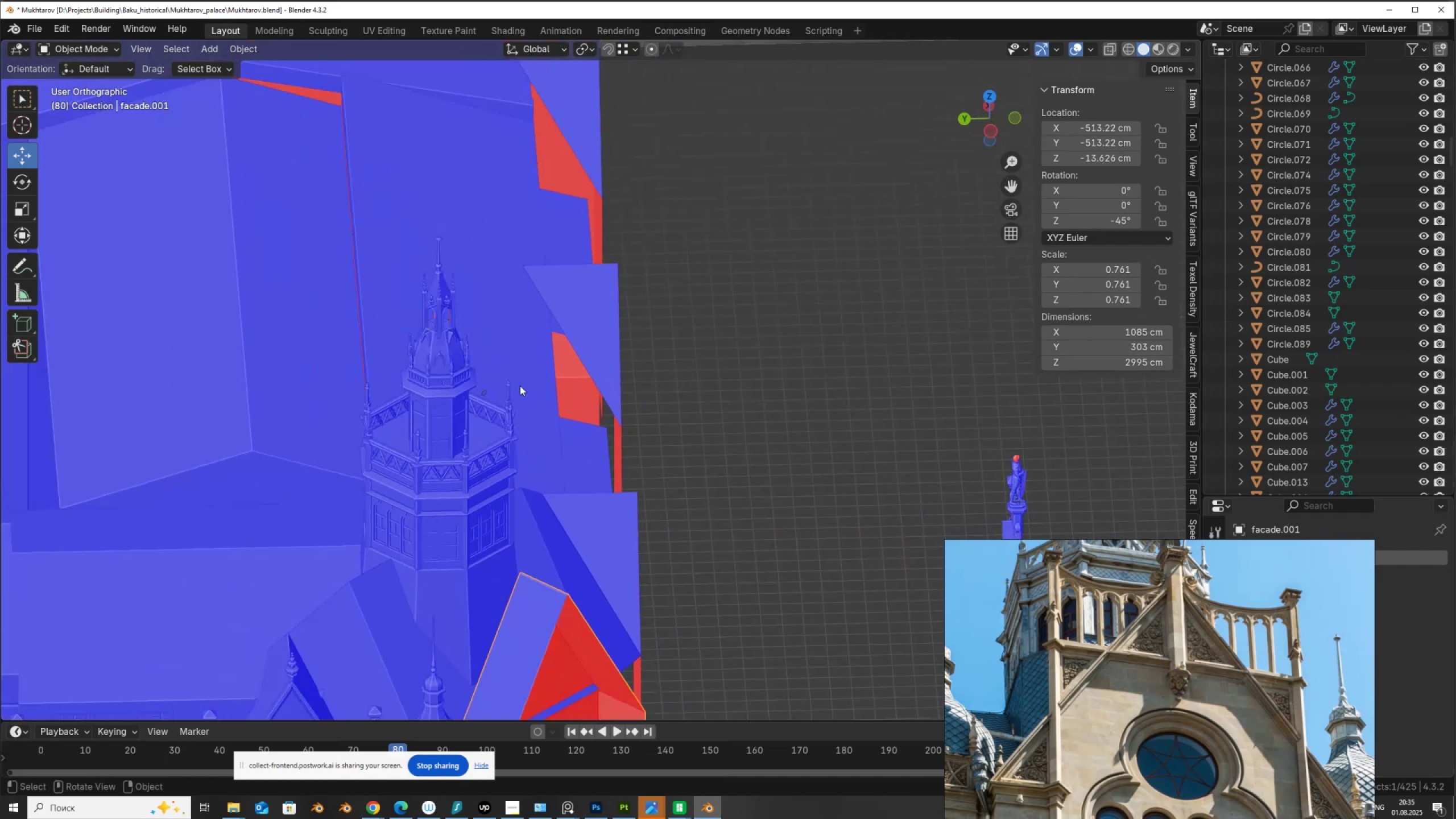 
hold_key(key=ShiftLeft, duration=0.53)
 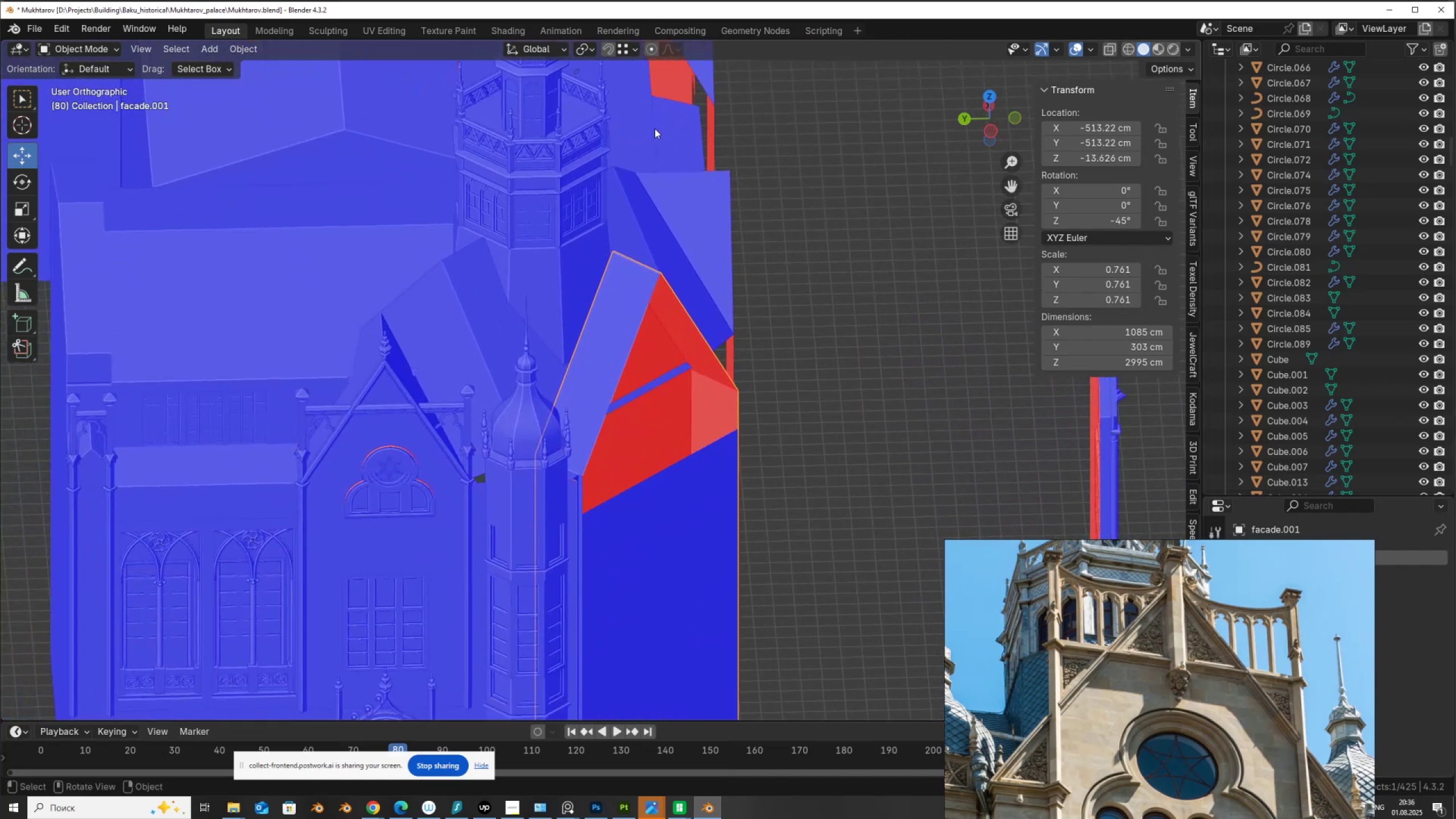 
scroll: coordinate [534, 480], scroll_direction: up, amount: 3.0
 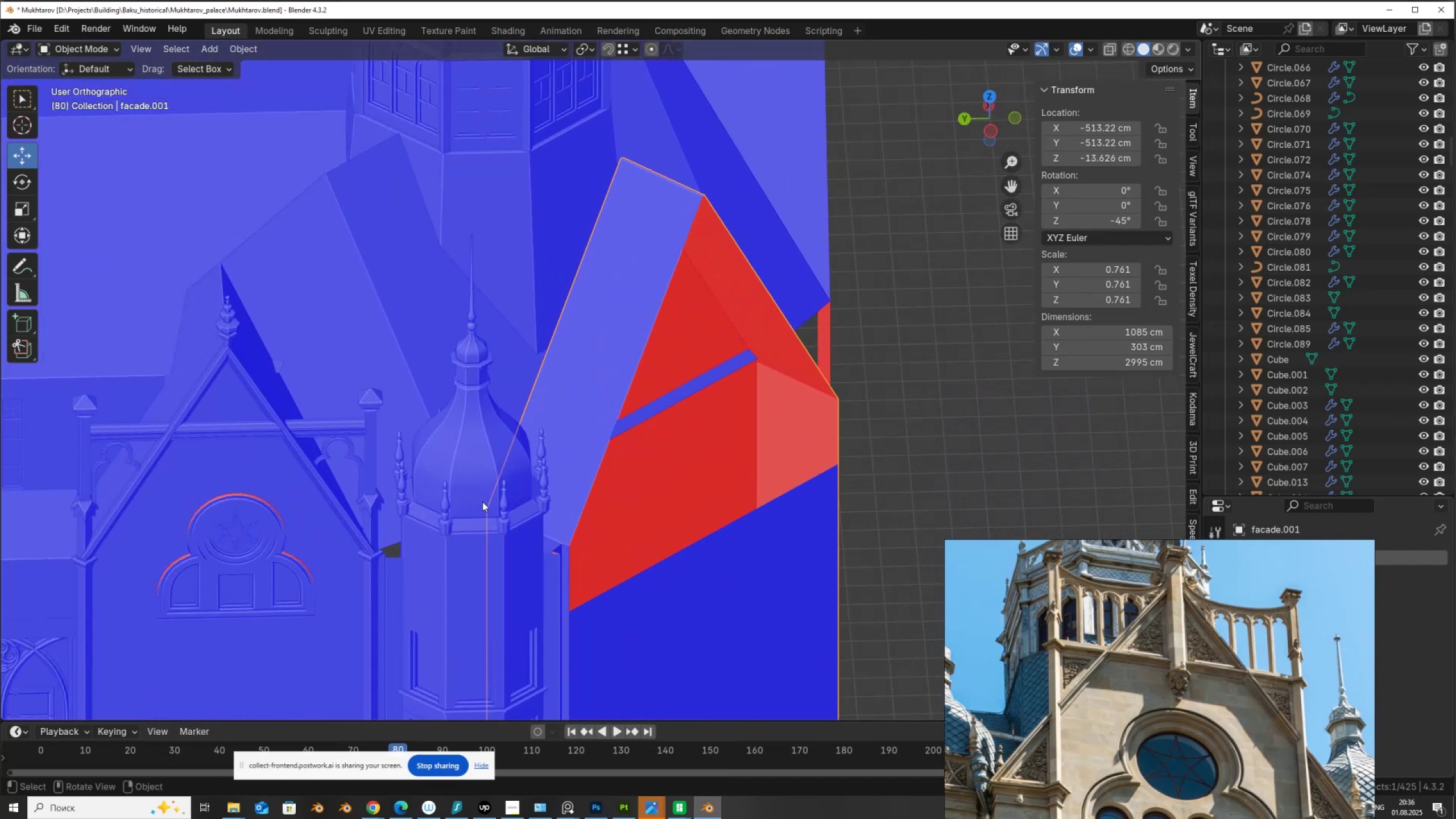 
hold_key(key=ShiftLeft, duration=0.53)
 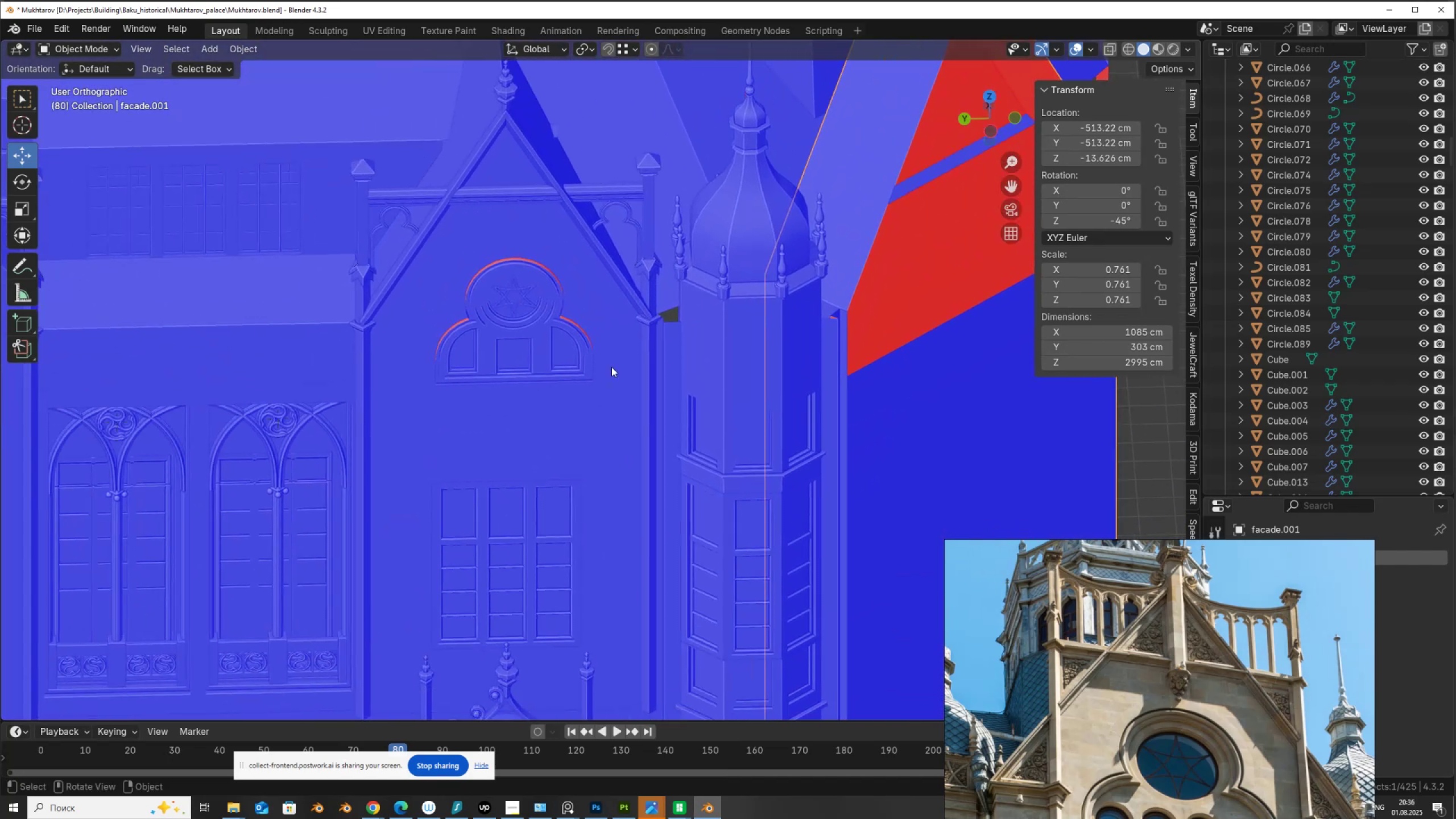 
scroll: coordinate [560, 391], scroll_direction: up, amount: 1.0
 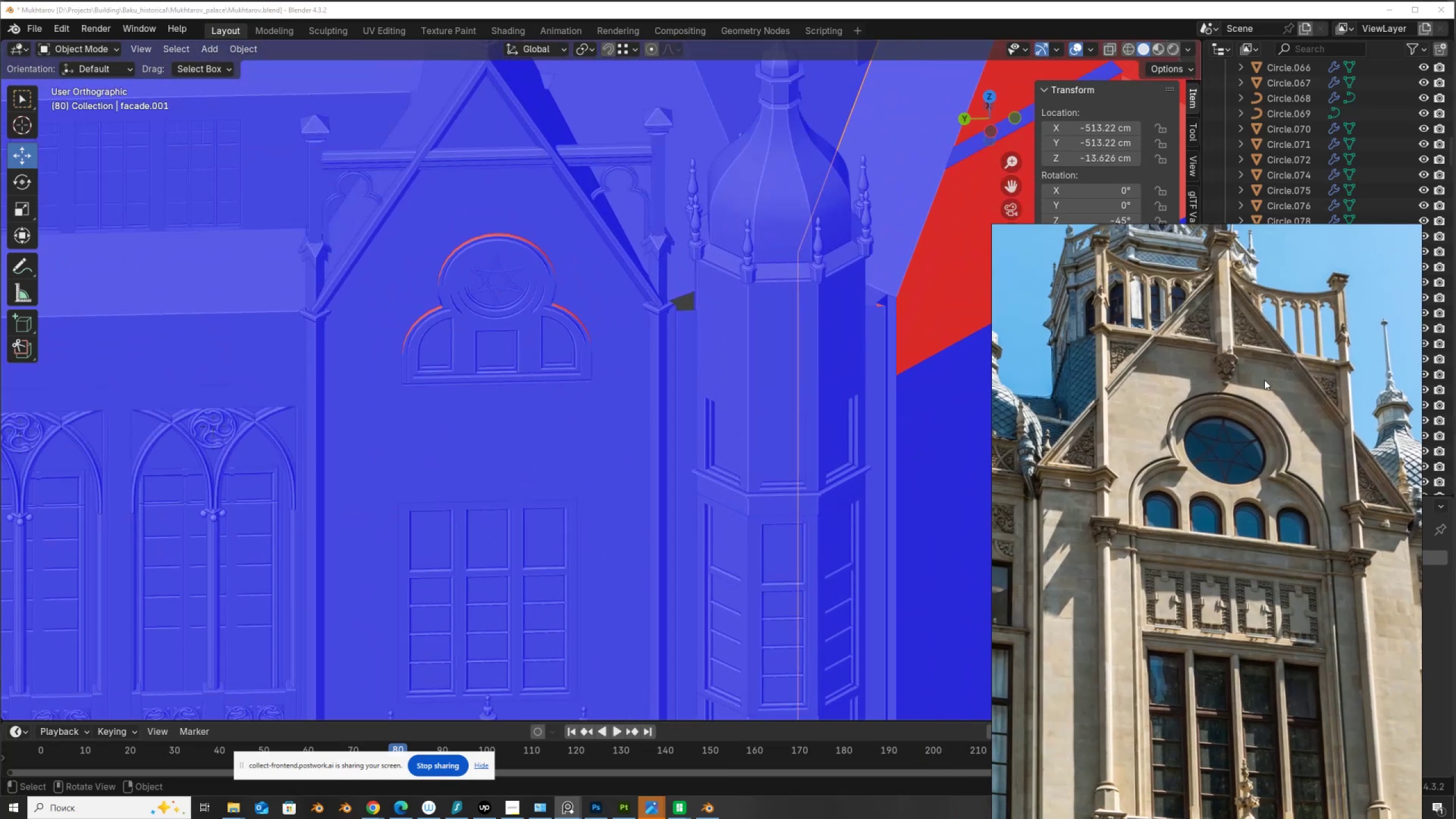 
scroll: coordinate [682, 431], scroll_direction: down, amount: 3.0
 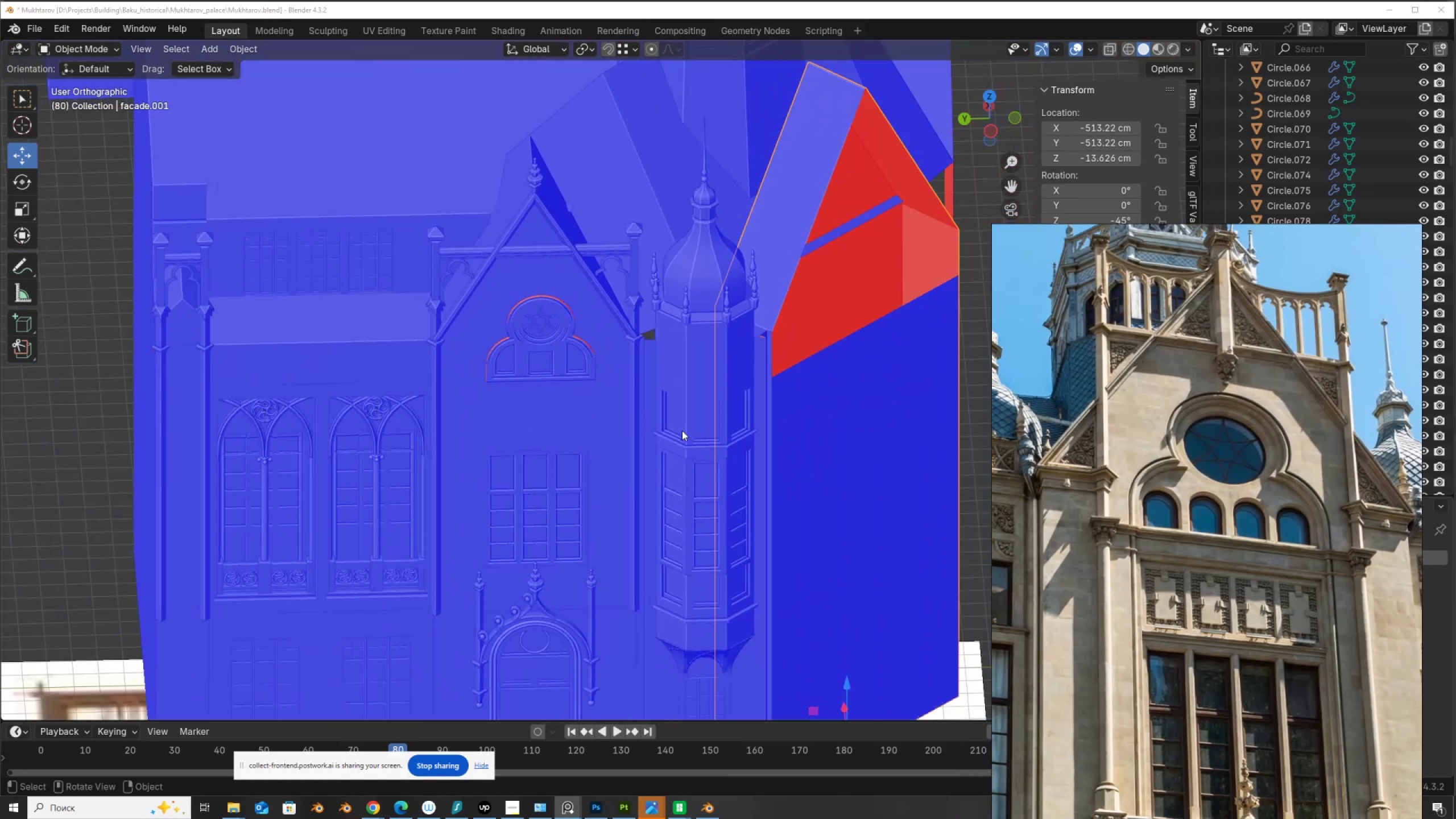 
hold_key(key=ShiftLeft, duration=0.49)
 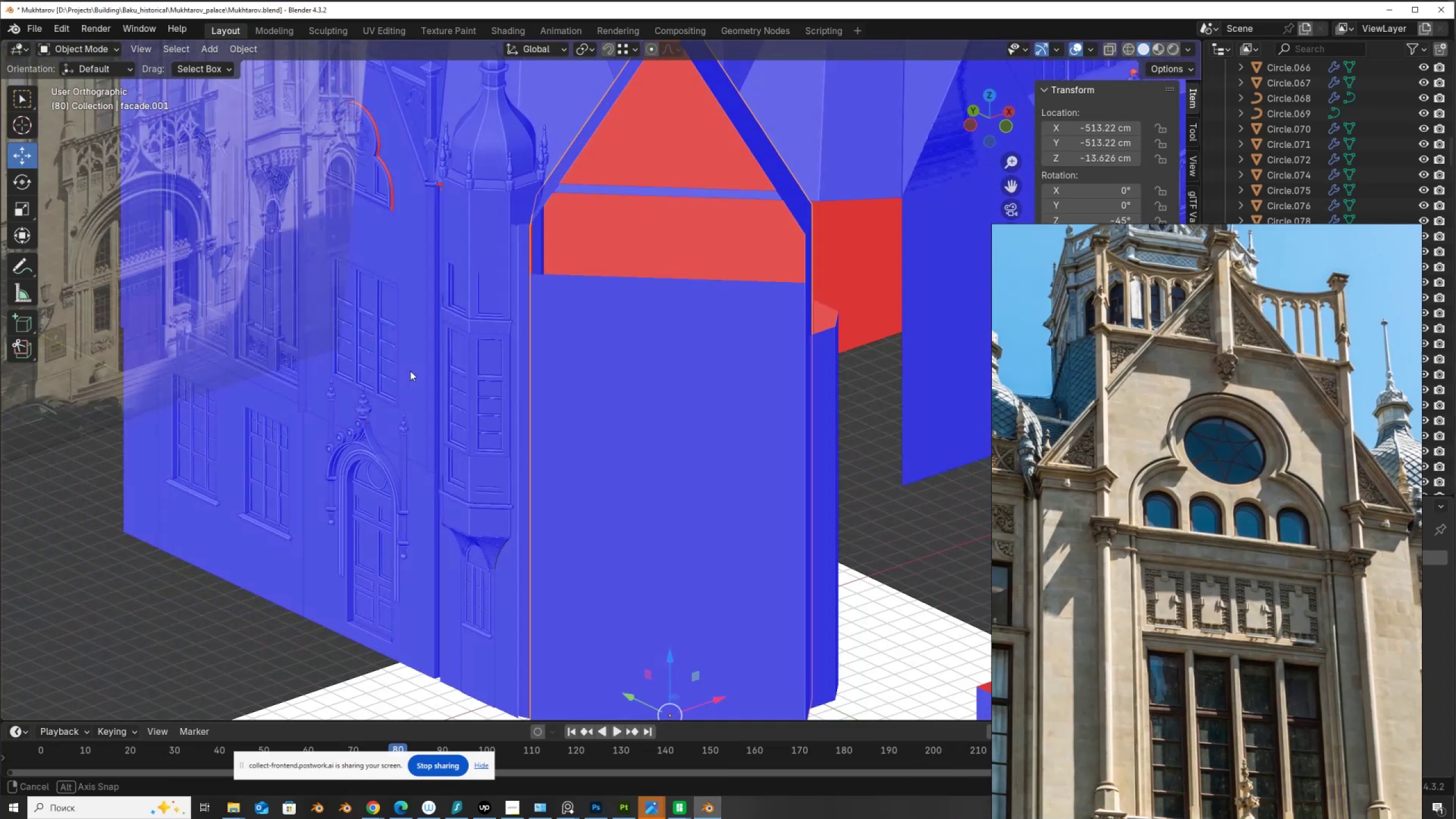 
scroll: coordinate [423, 377], scroll_direction: down, amount: 3.0
 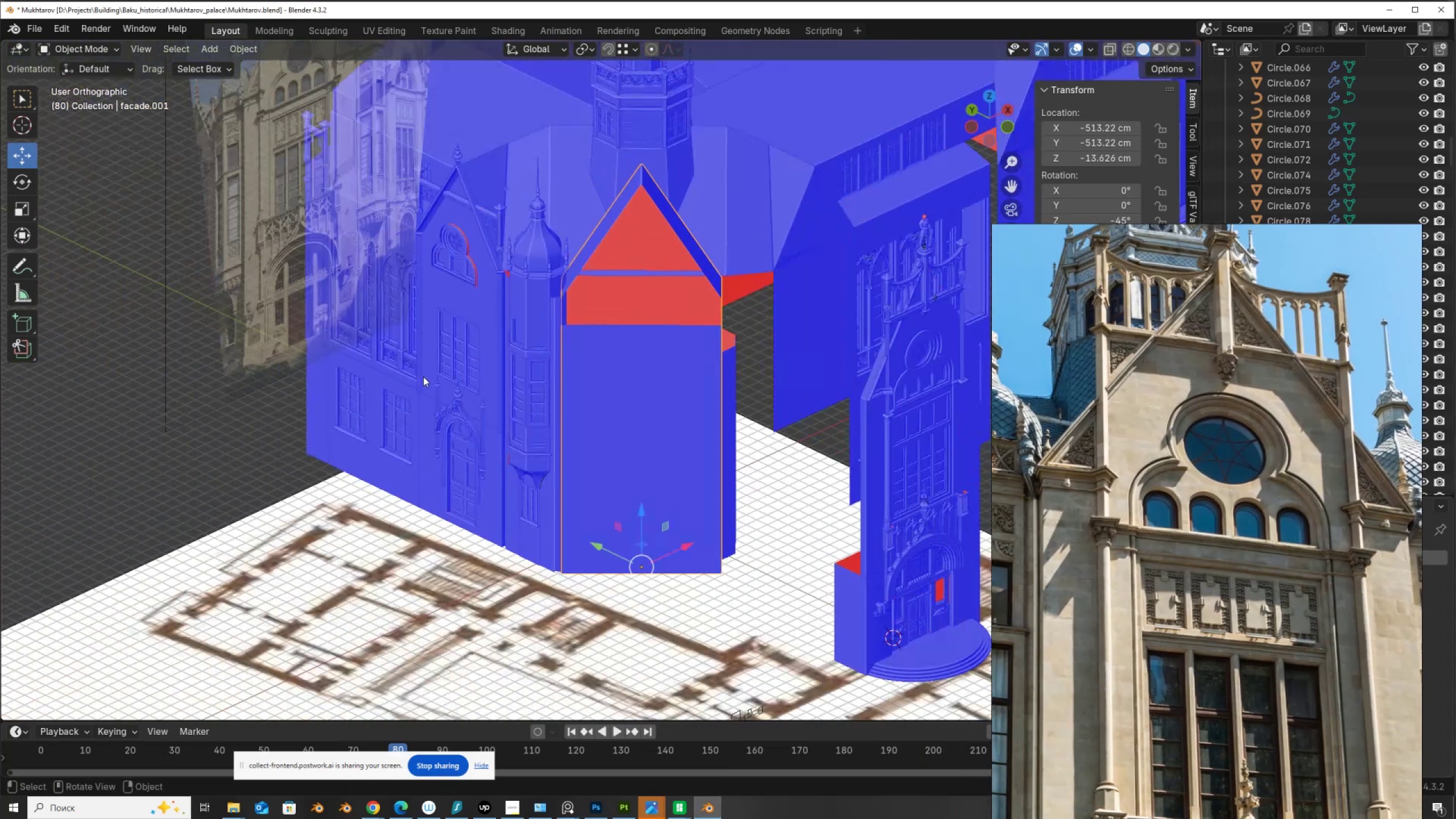 
hold_key(key=ShiftLeft, duration=0.7)
 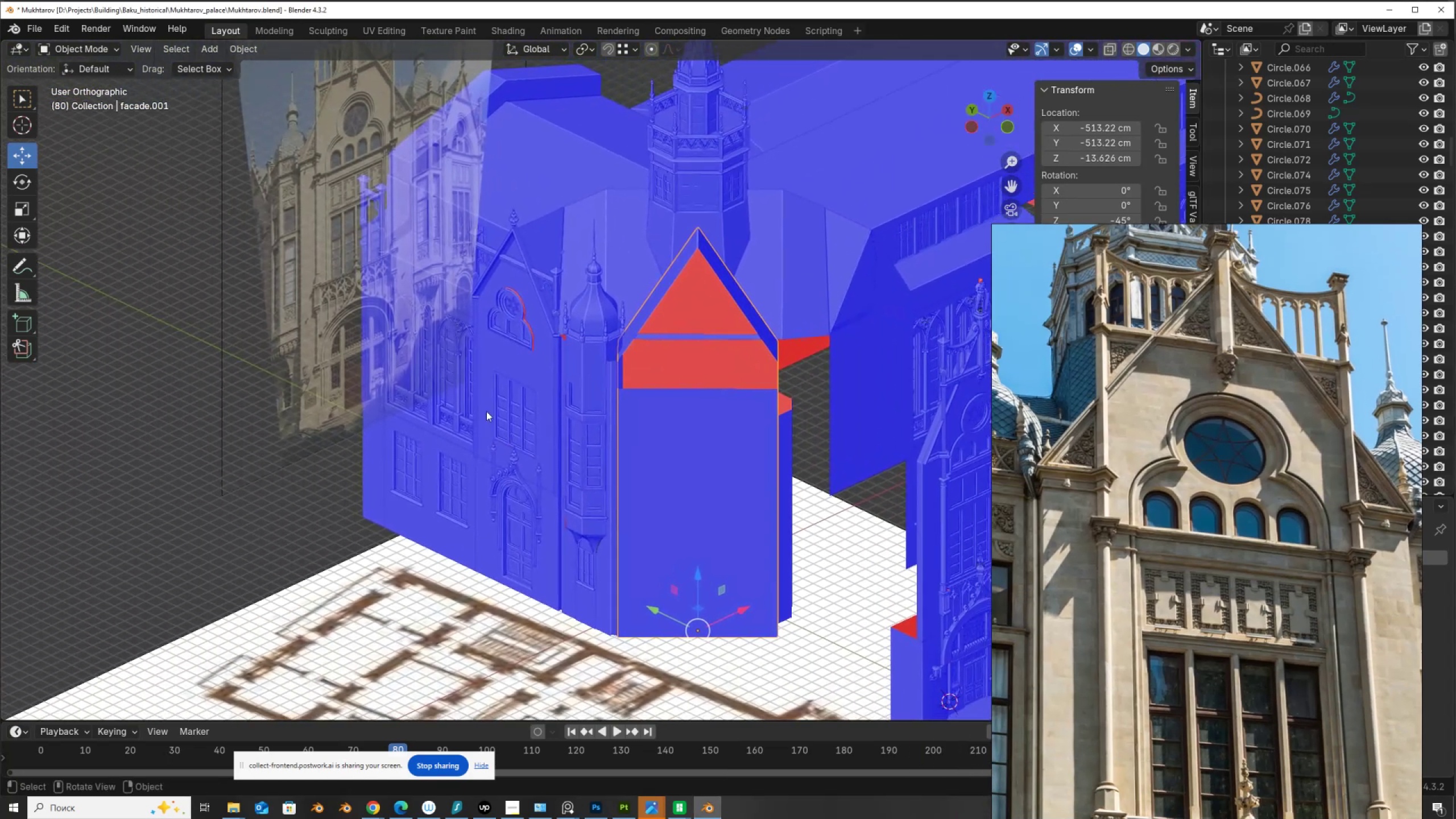 
scroll: coordinate [485, 374], scroll_direction: up, amount: 3.0
 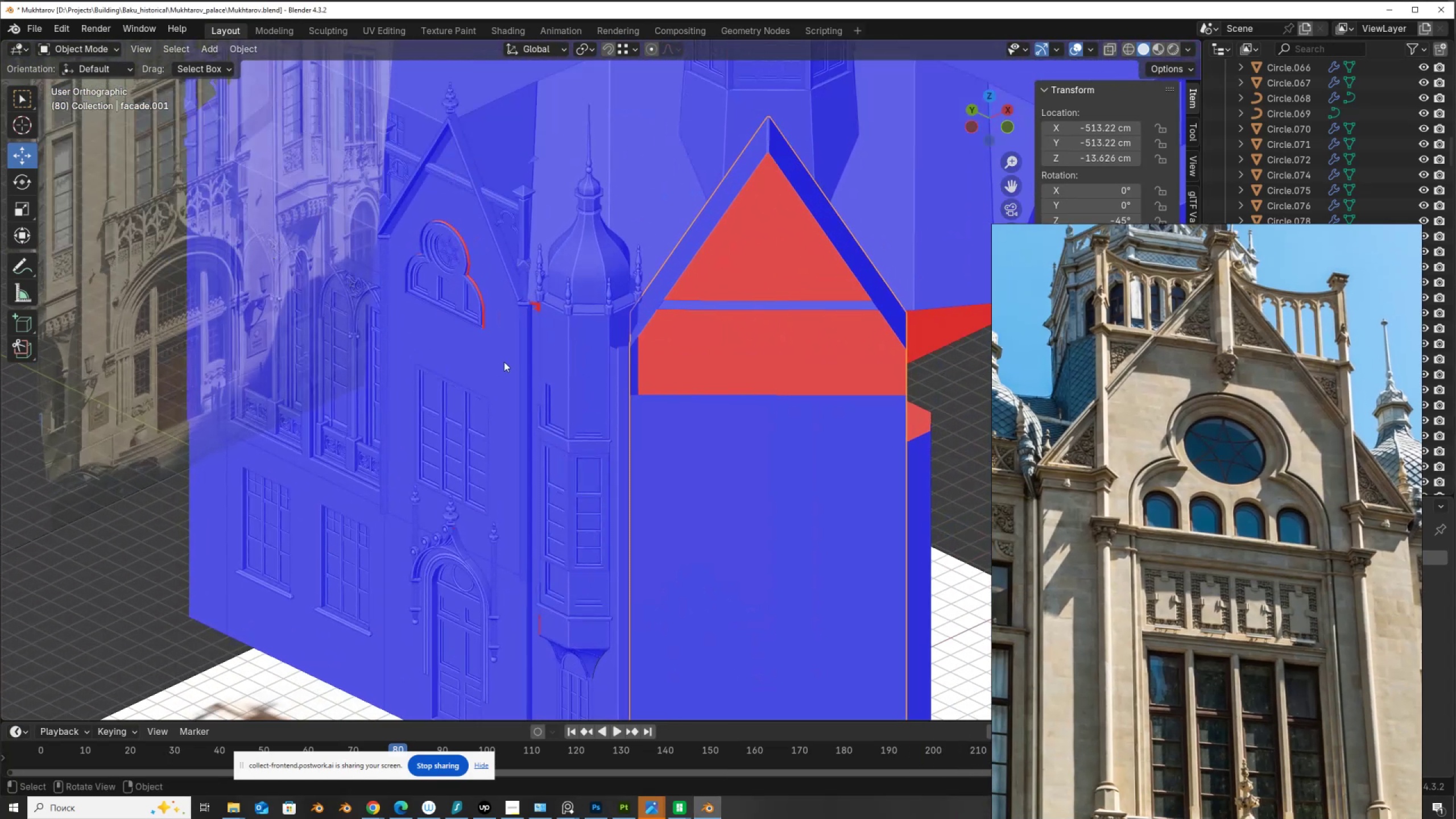 
left_click([504, 362])
 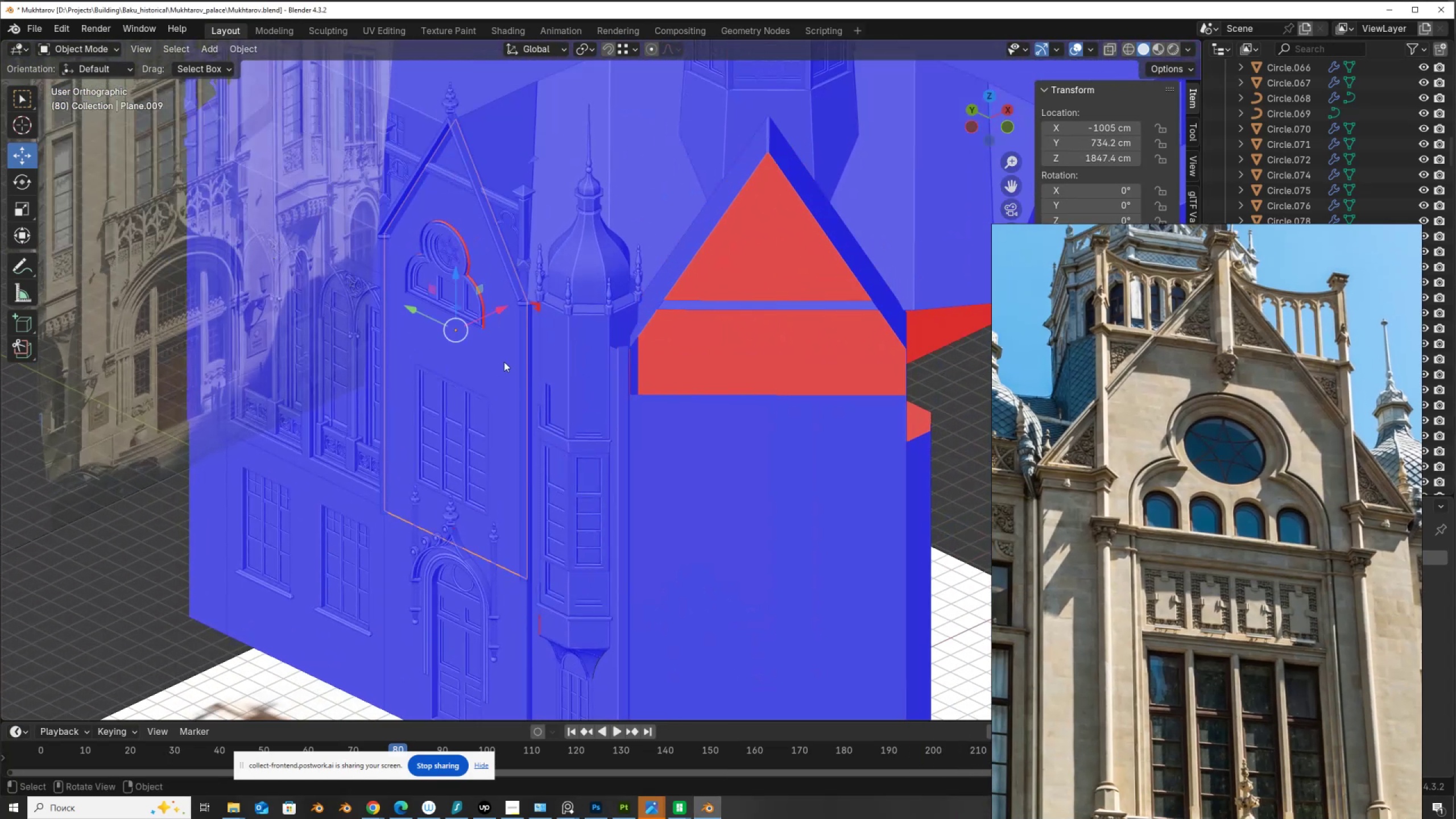 
key(Tab)
 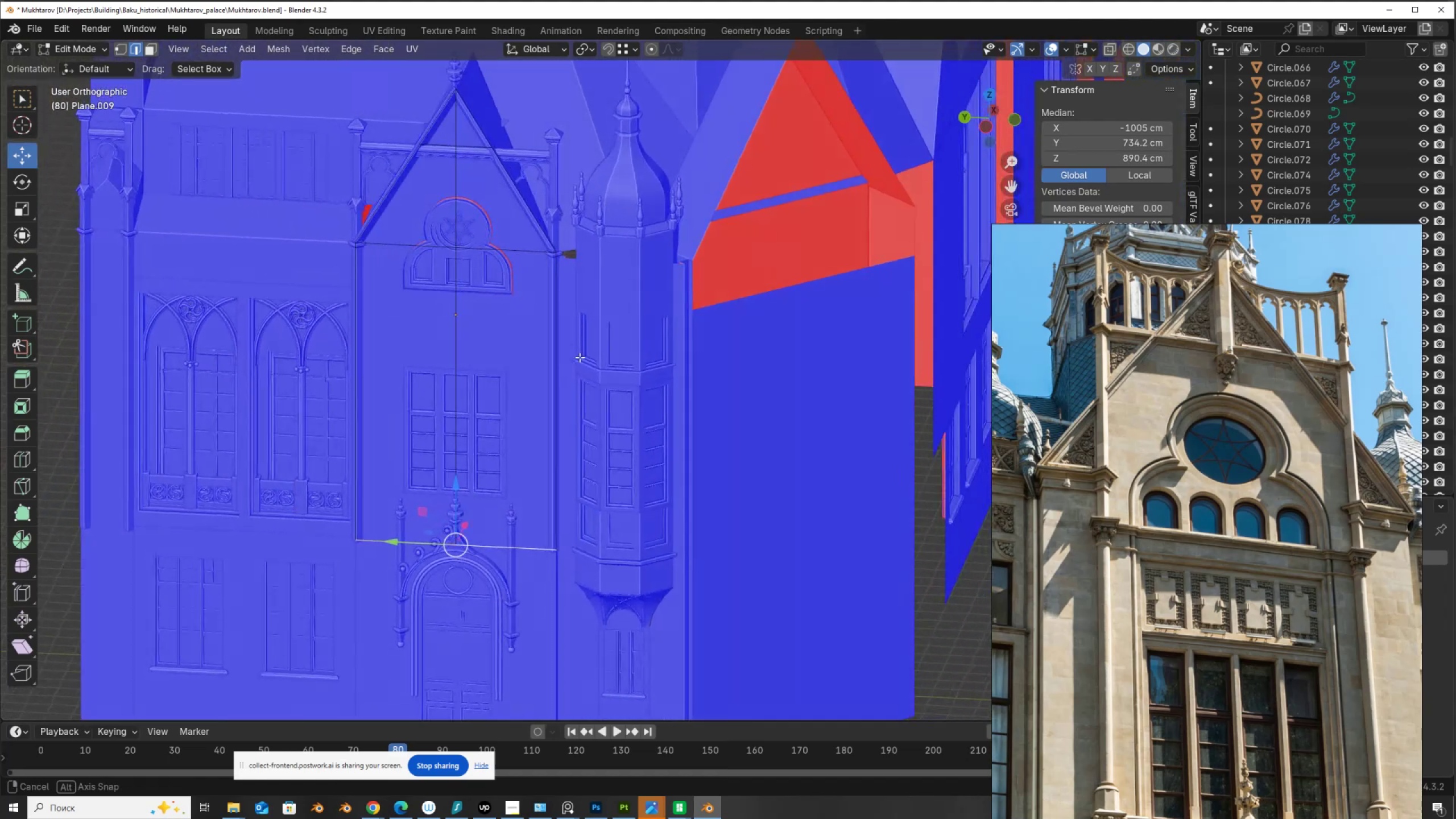 
hold_key(key=ShiftLeft, duration=0.38)
 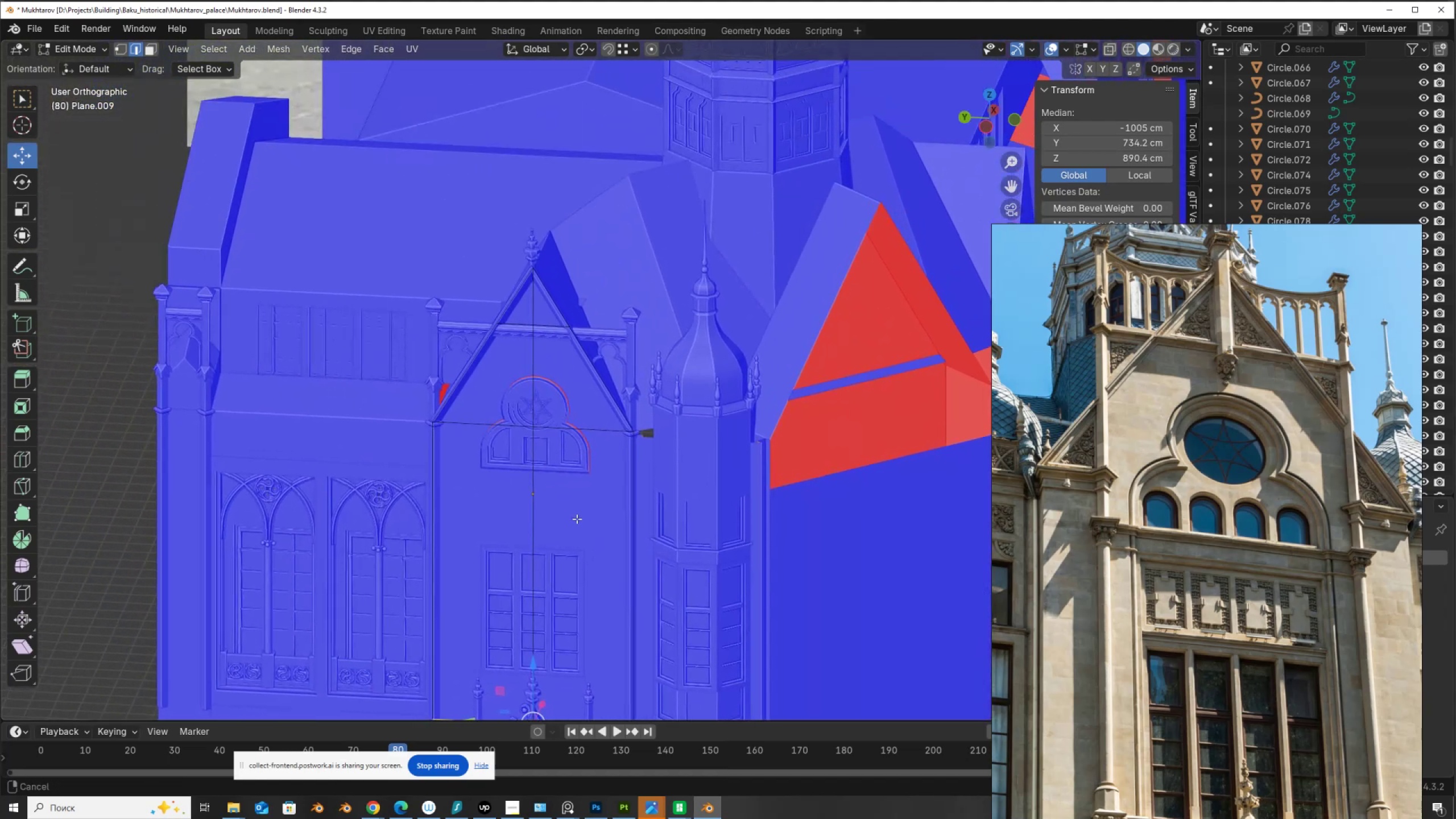 
scroll: coordinate [577, 519], scroll_direction: up, amount: 5.0
 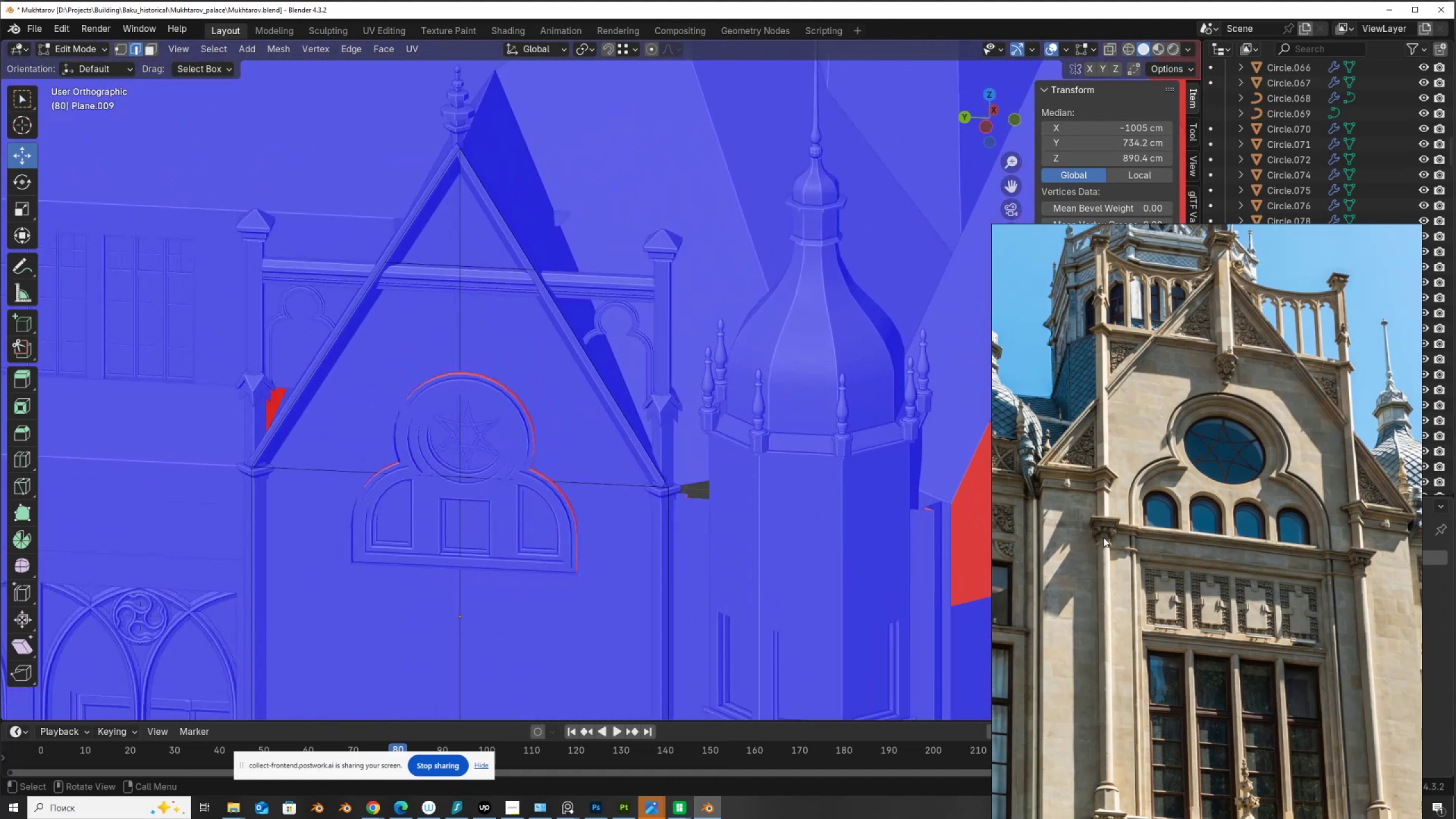 
scroll: coordinate [1338, 554], scroll_direction: down, amount: 13.0
 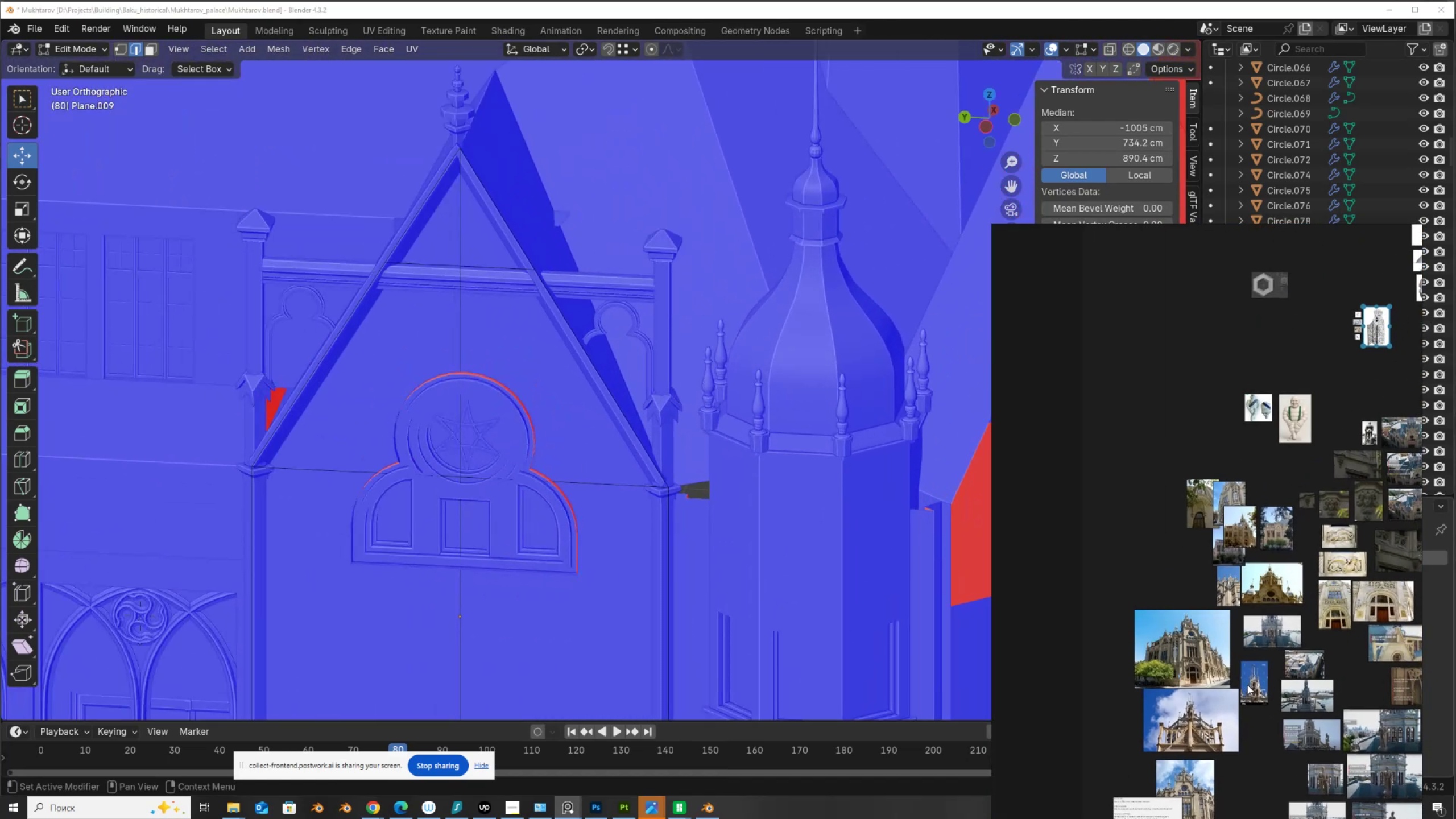 
scroll: coordinate [1225, 511], scroll_direction: up, amount: 18.0
 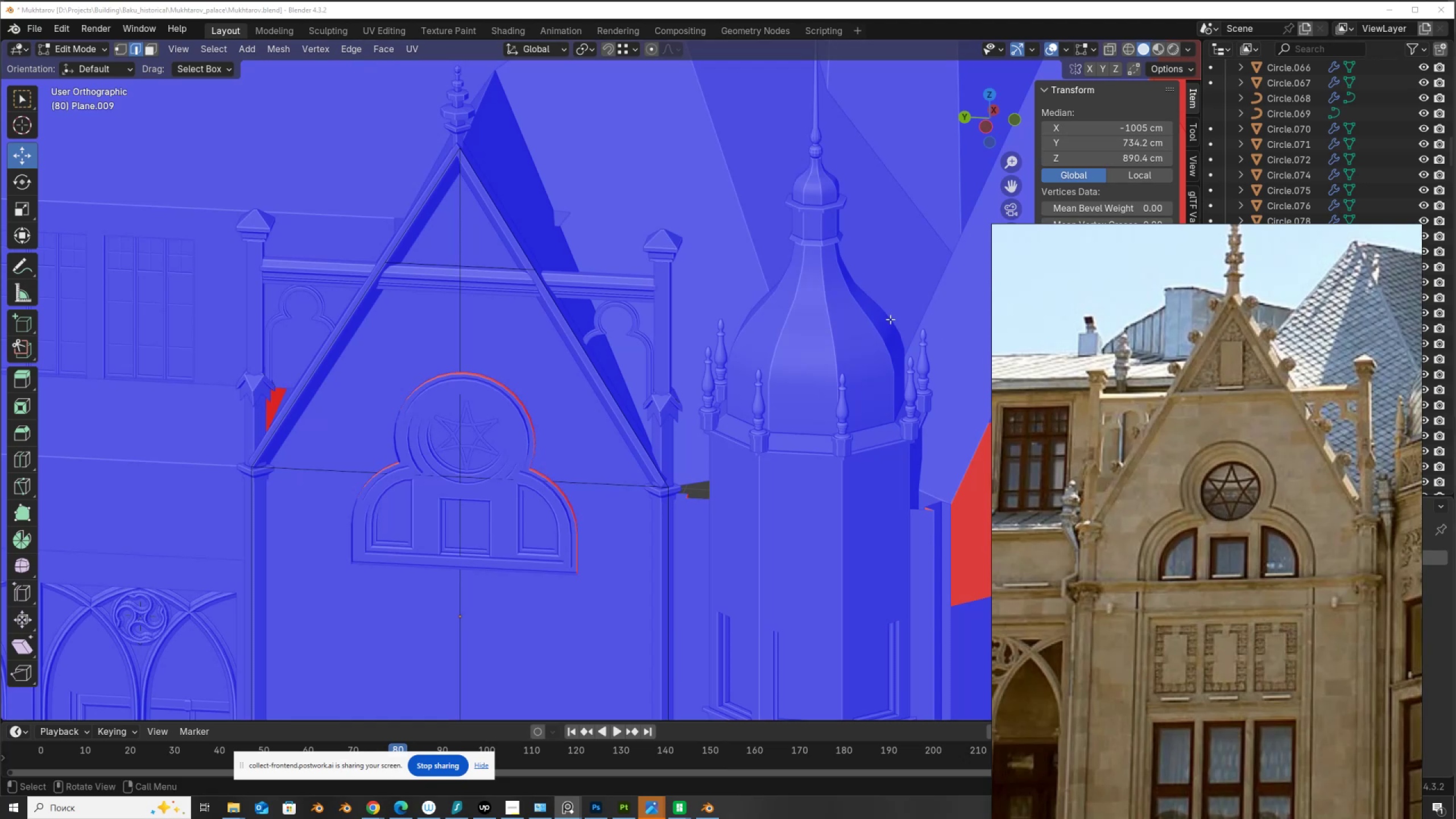 
wait(11.83)
 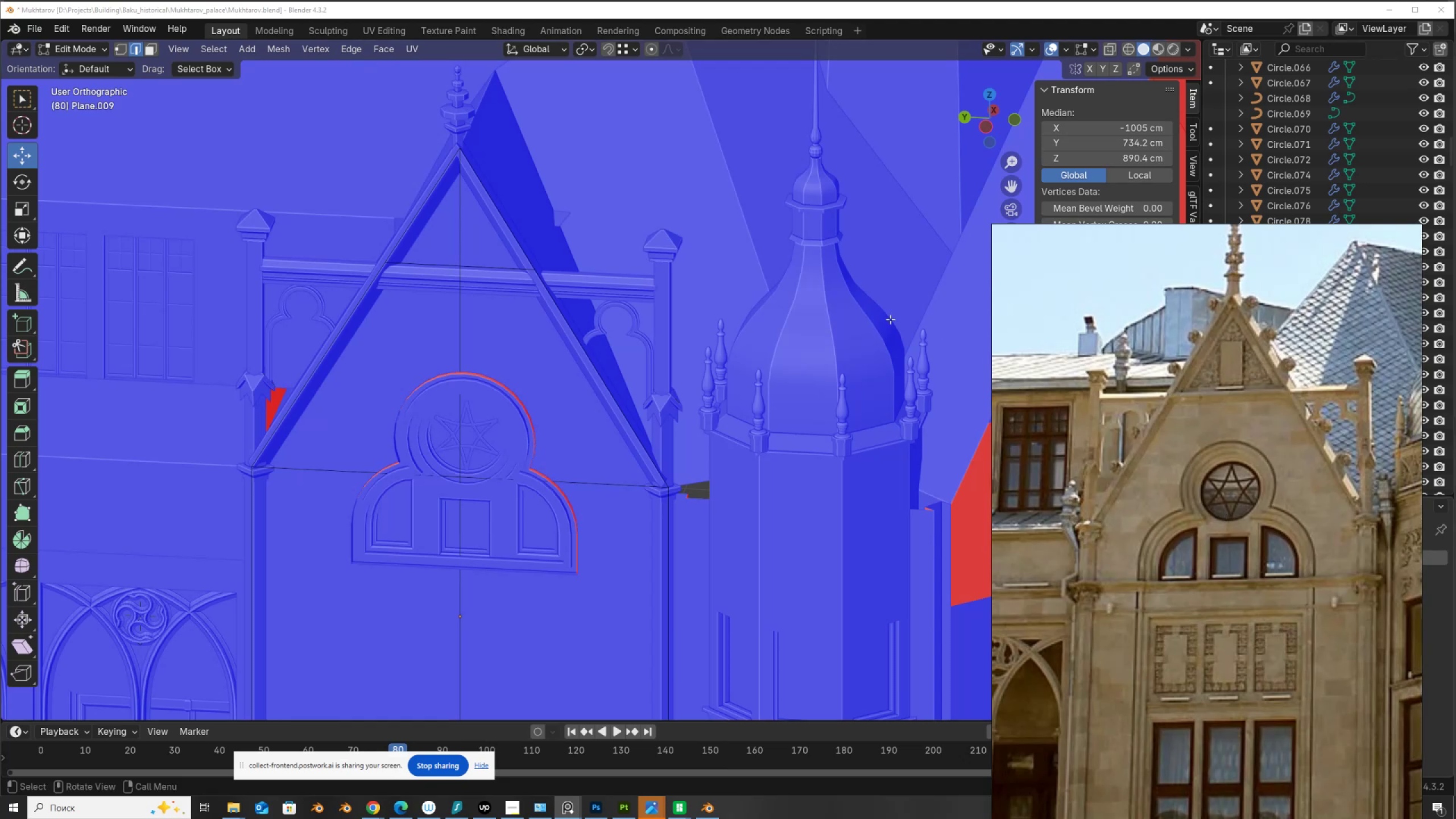 
scroll: coordinate [1265, 468], scroll_direction: down, amount: 3.0
 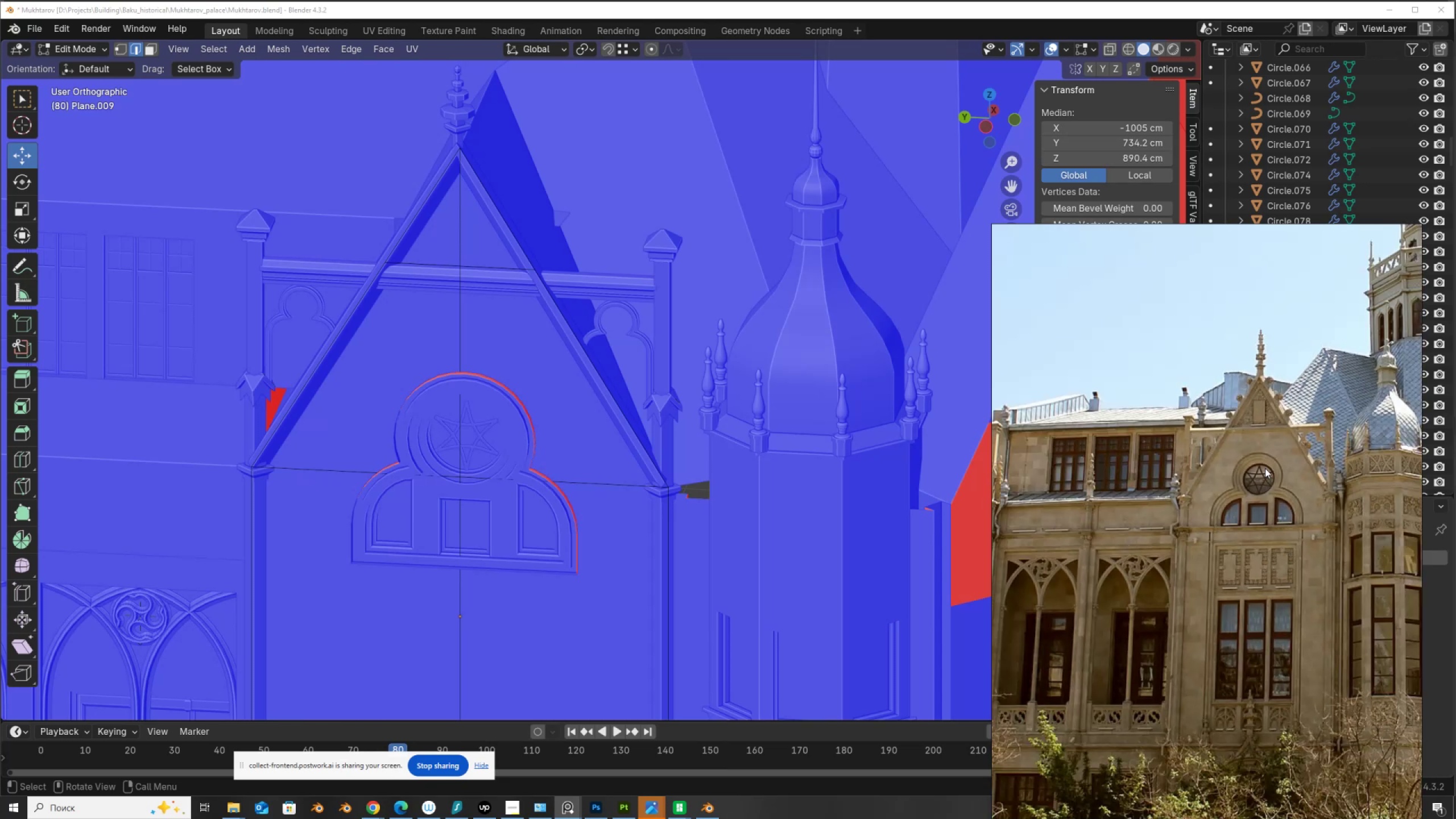 
wait(7.67)
 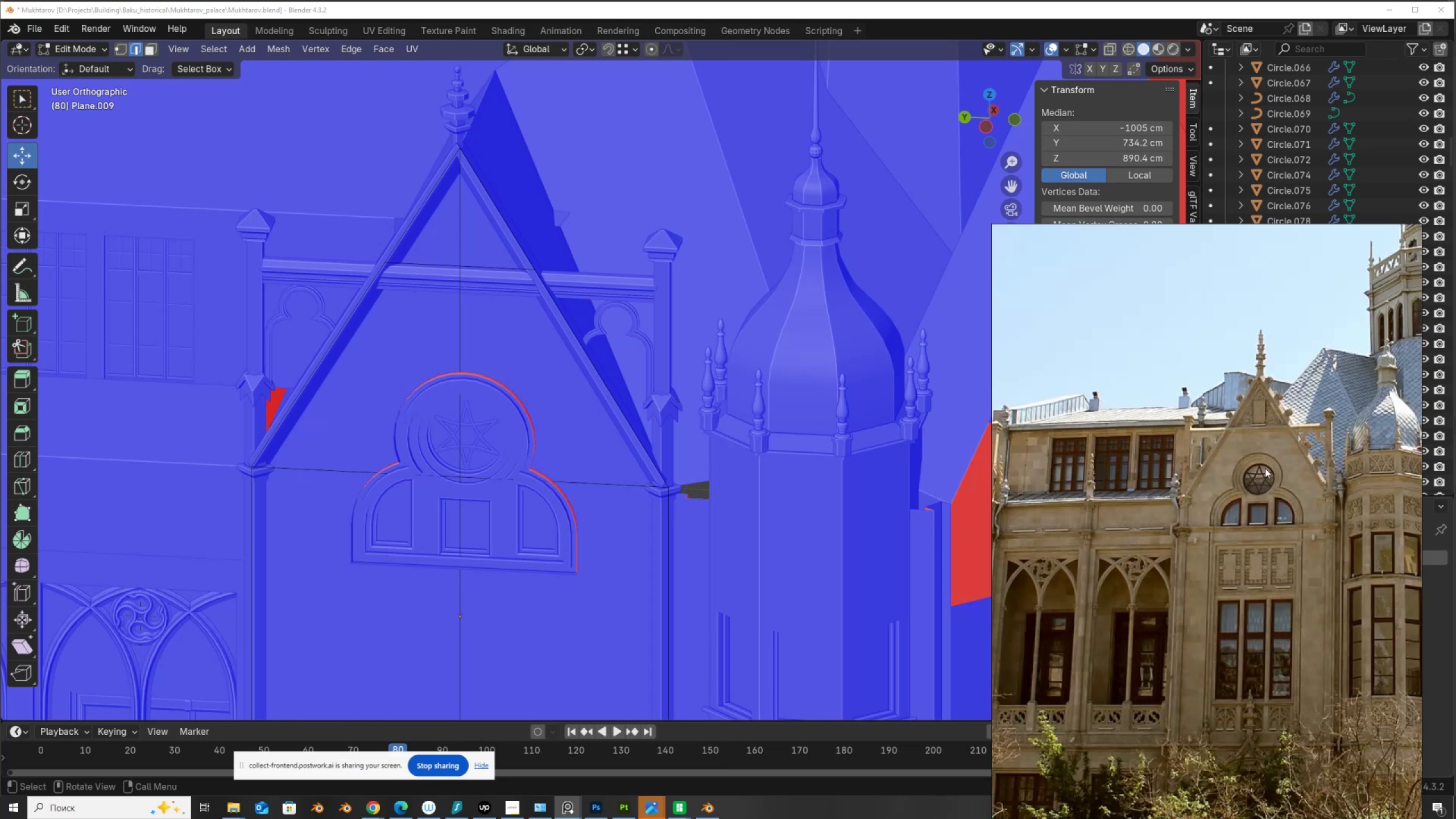 
scroll: coordinate [626, 531], scroll_direction: down, amount: 1.0
 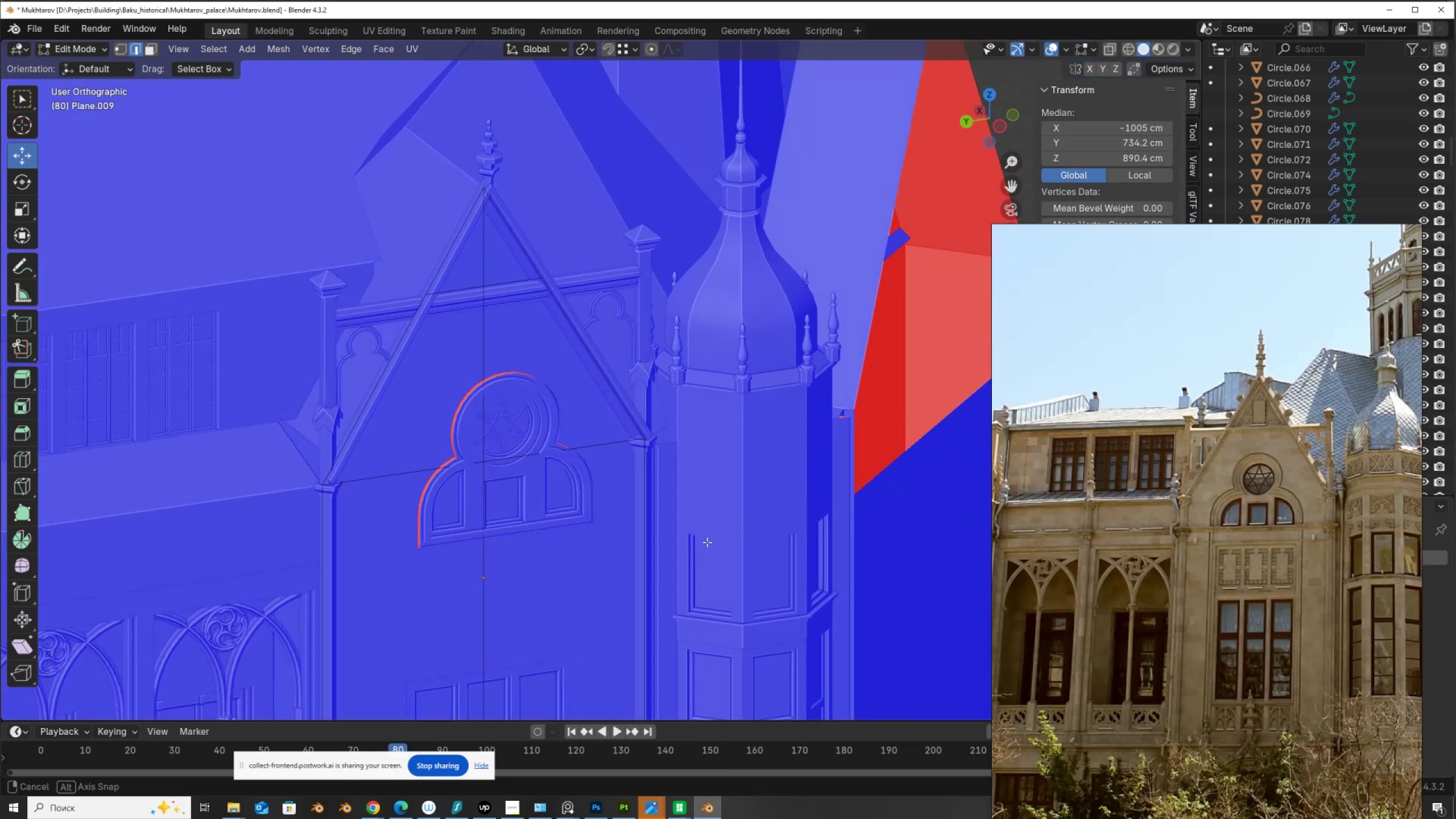 
hold_key(key=ShiftLeft, duration=0.39)
 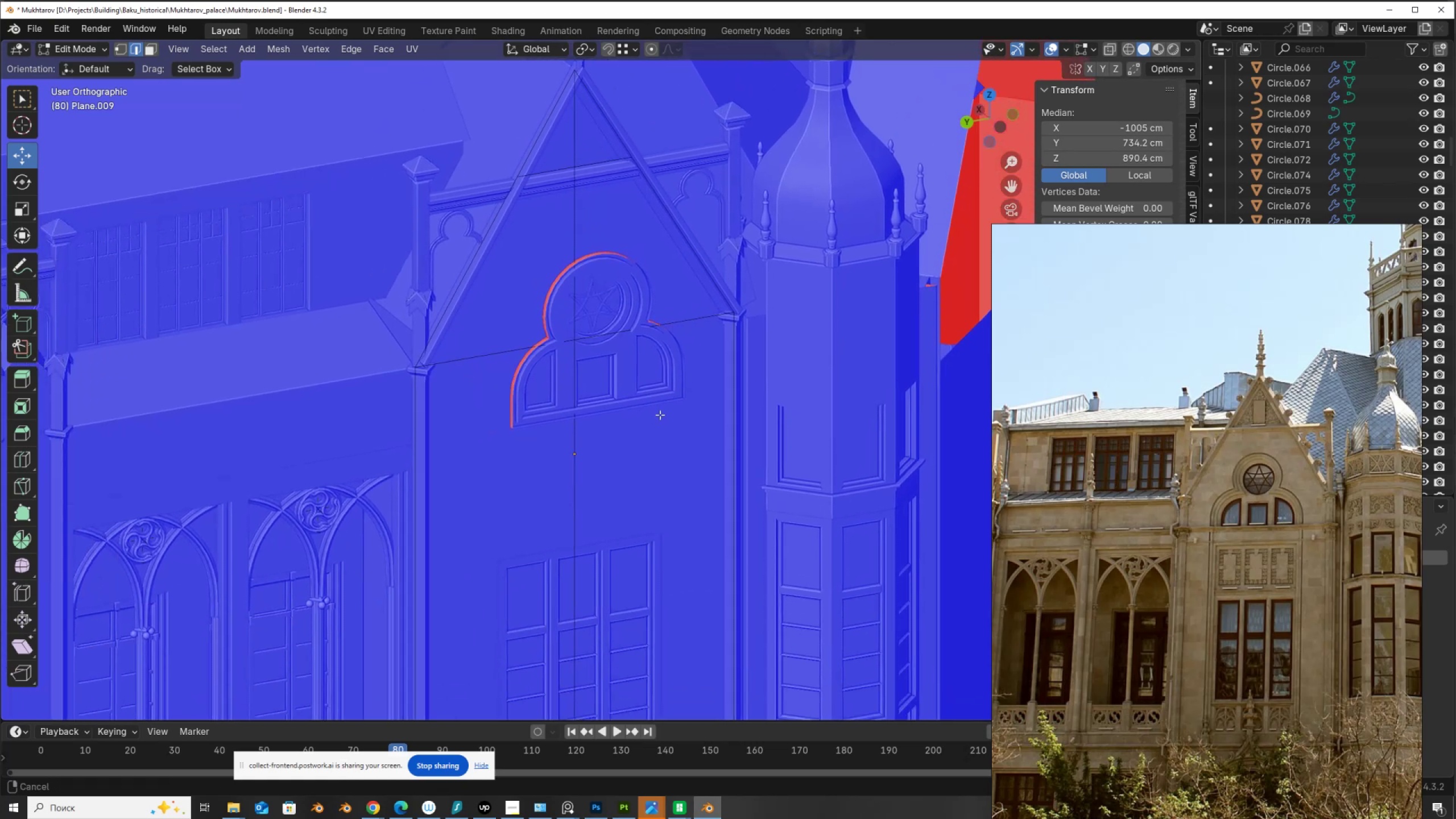 
scroll: coordinate [632, 417], scroll_direction: up, amount: 3.0
 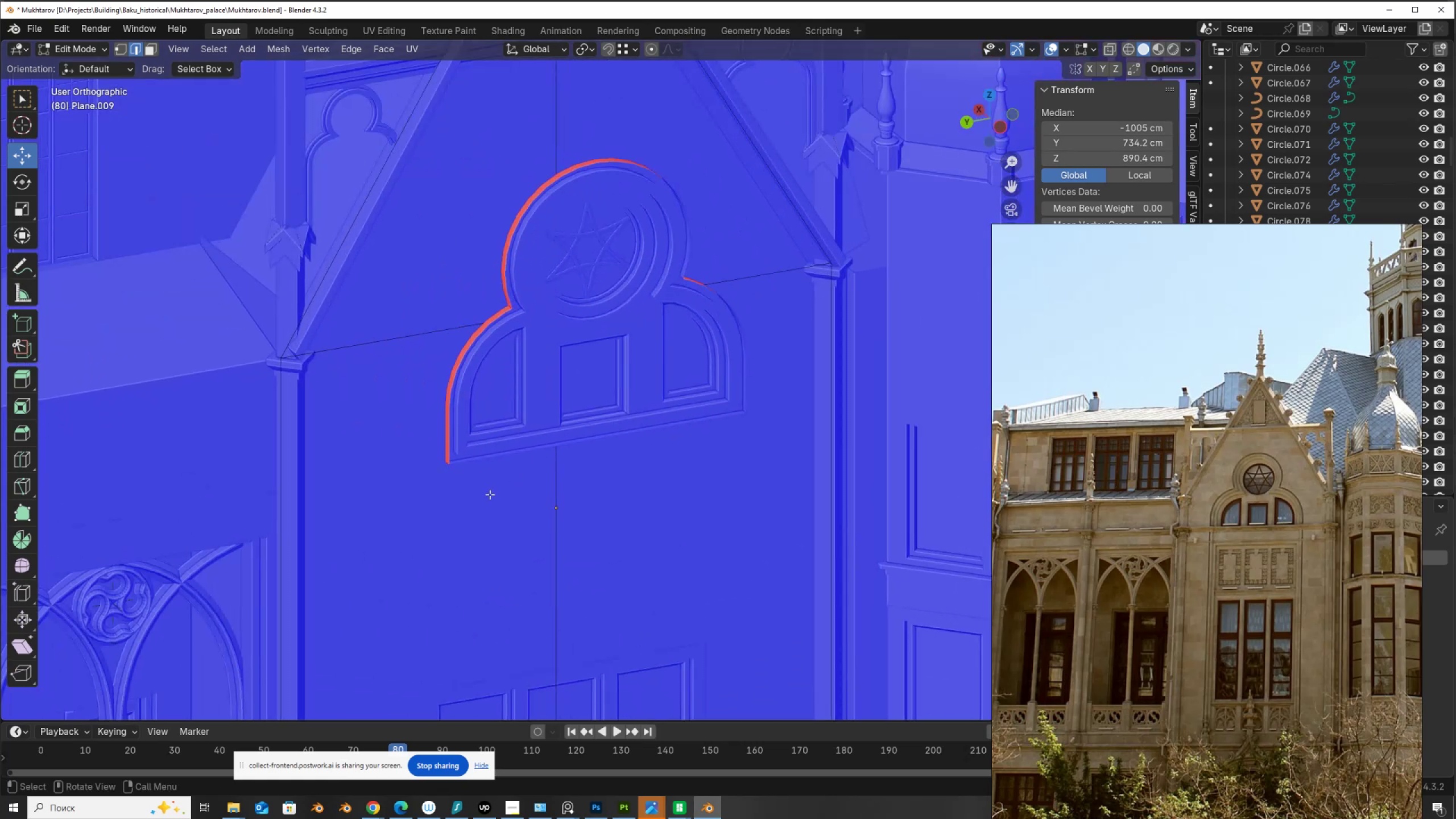 
left_click([490, 494])
 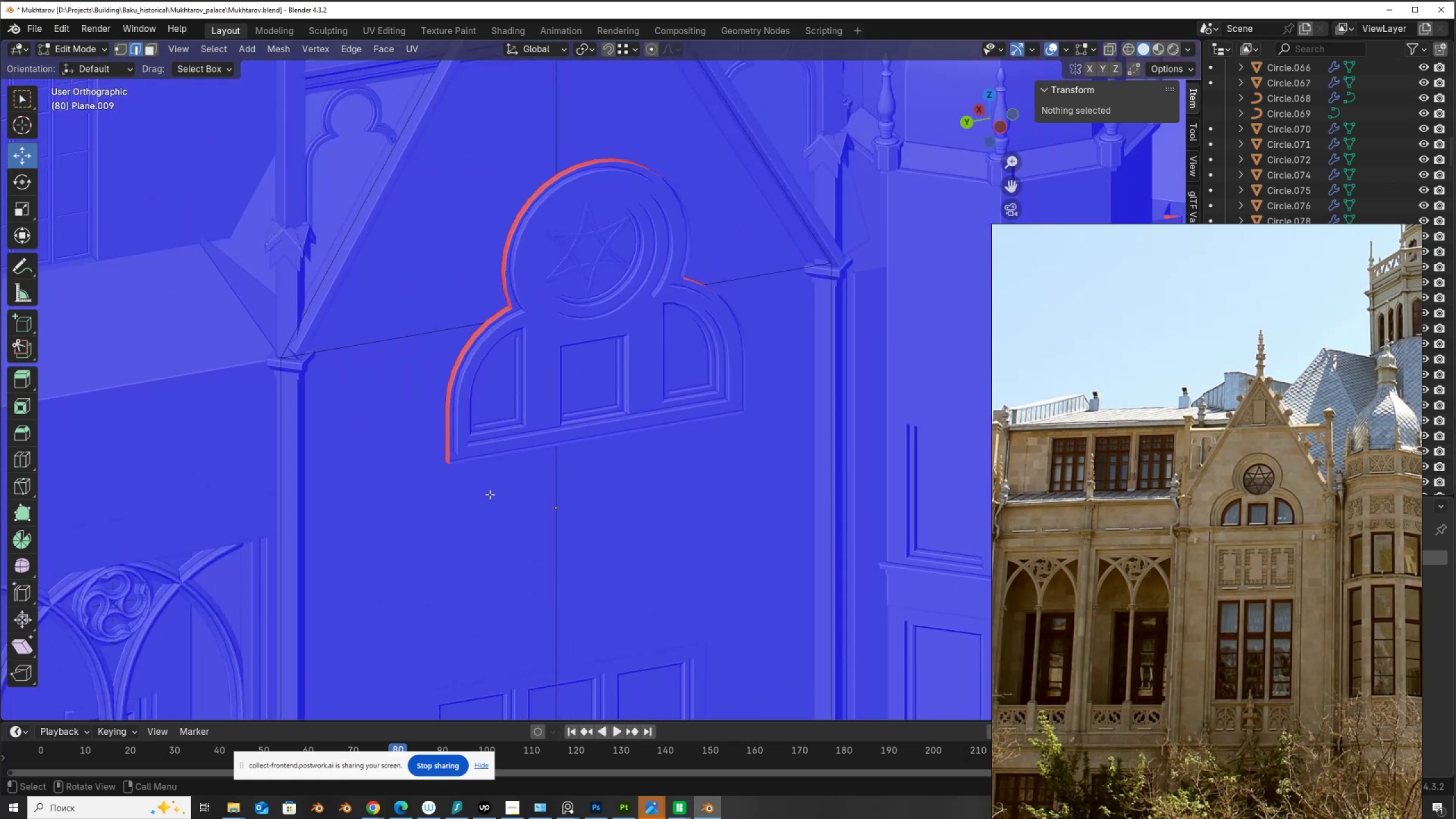 
scroll: coordinate [490, 494], scroll_direction: down, amount: 2.0
 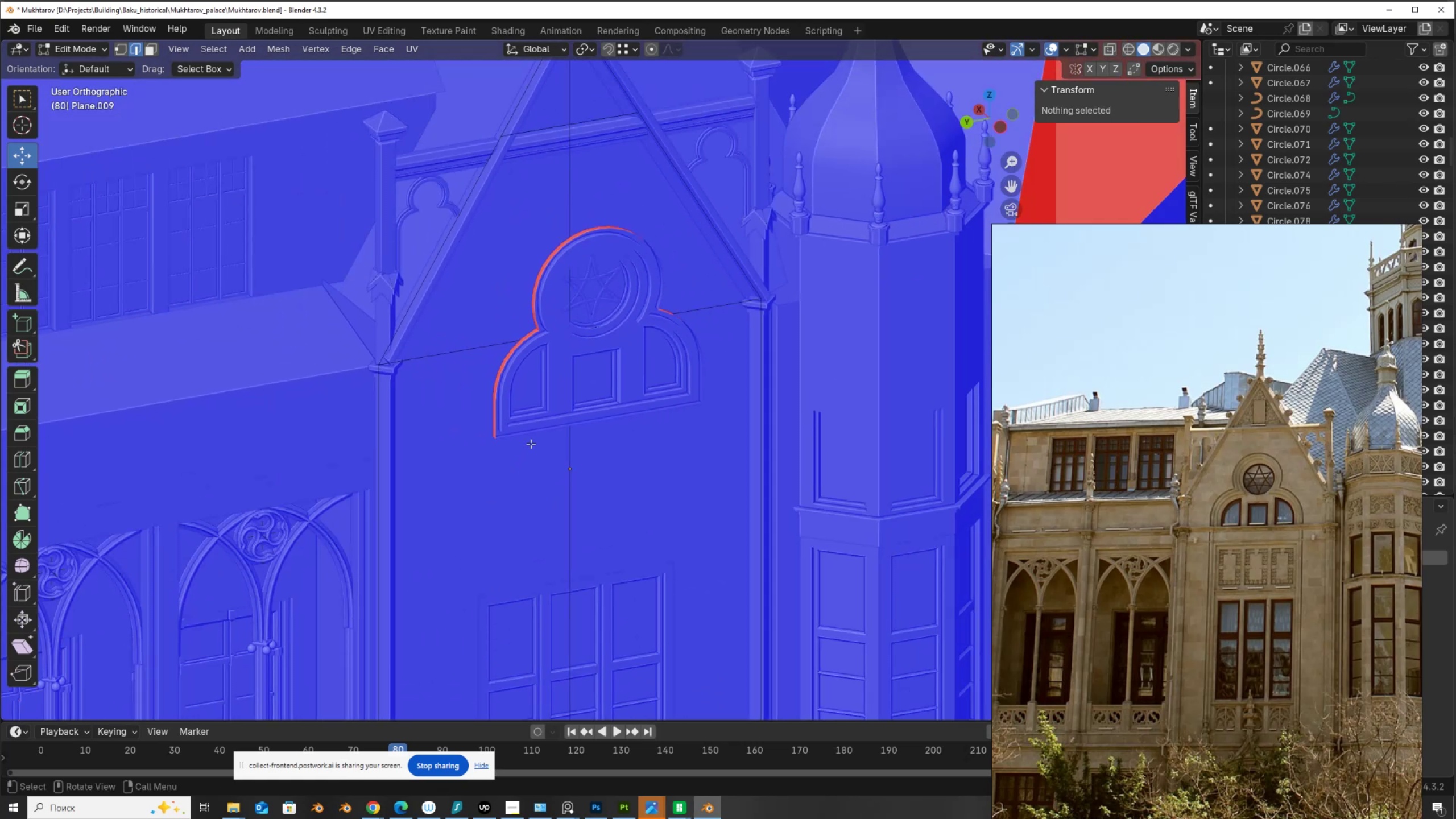 
key(1)
 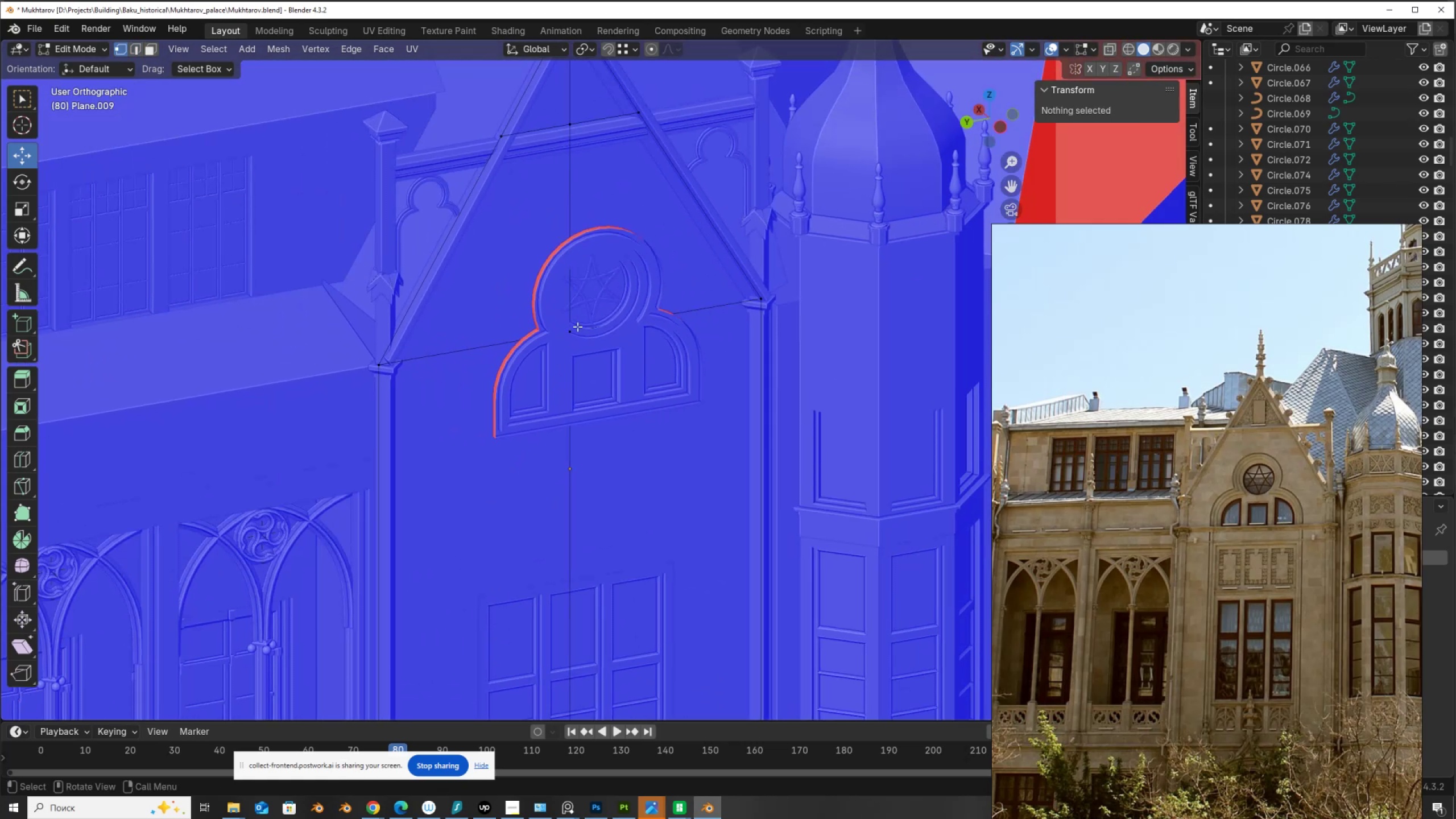 
left_click([577, 326])
 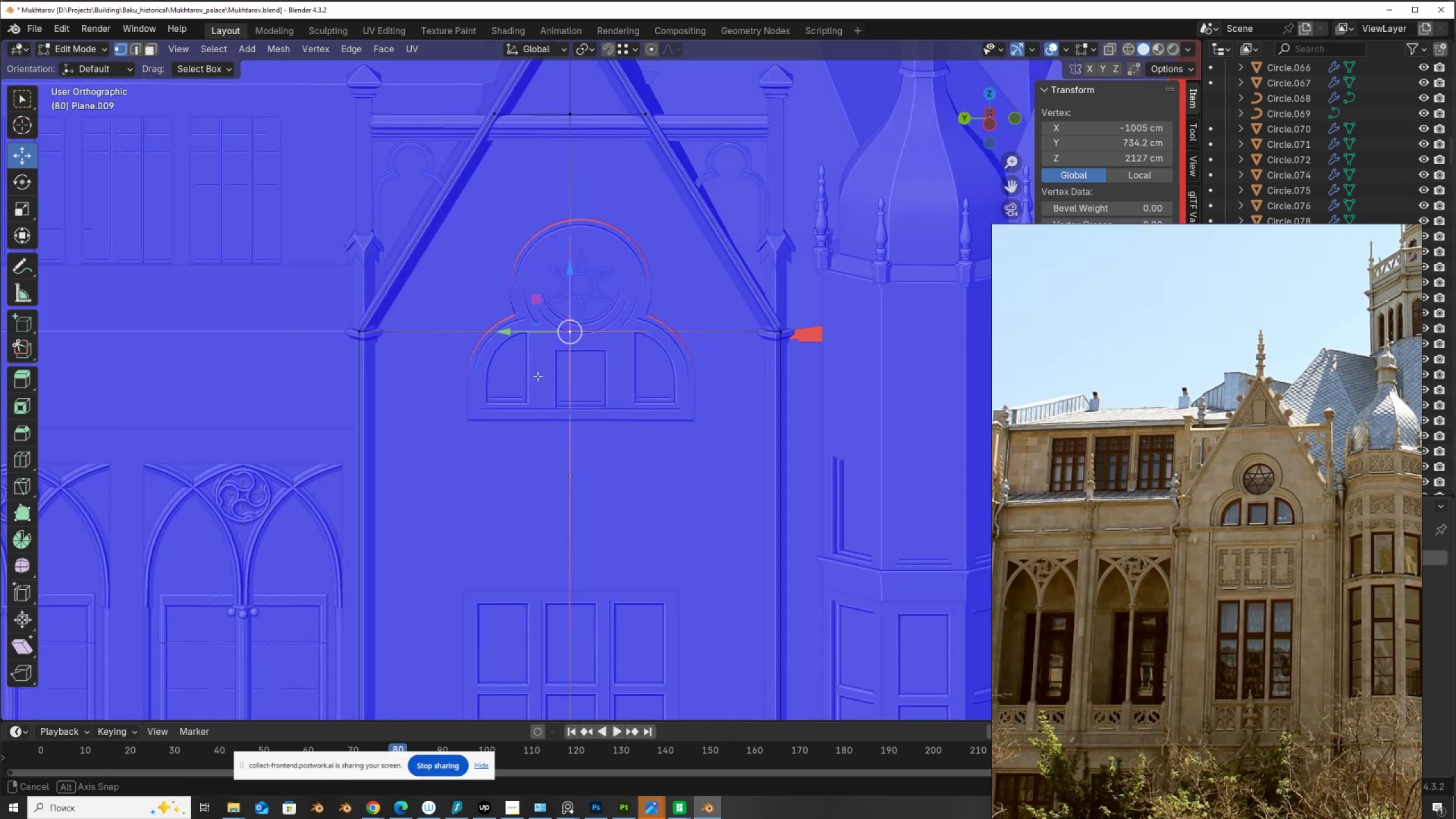 
key(Control+R)
 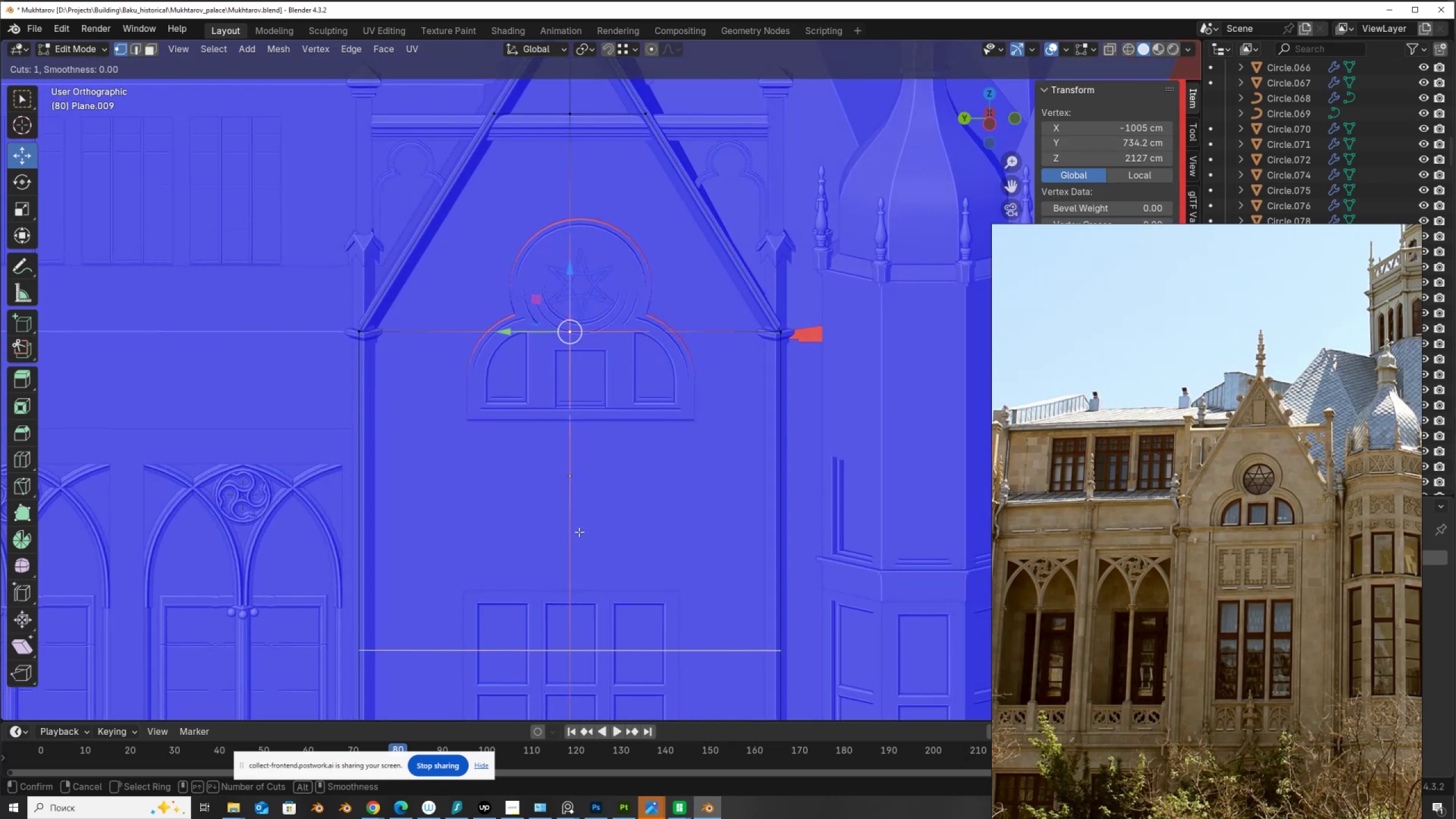 
left_click([579, 532])
 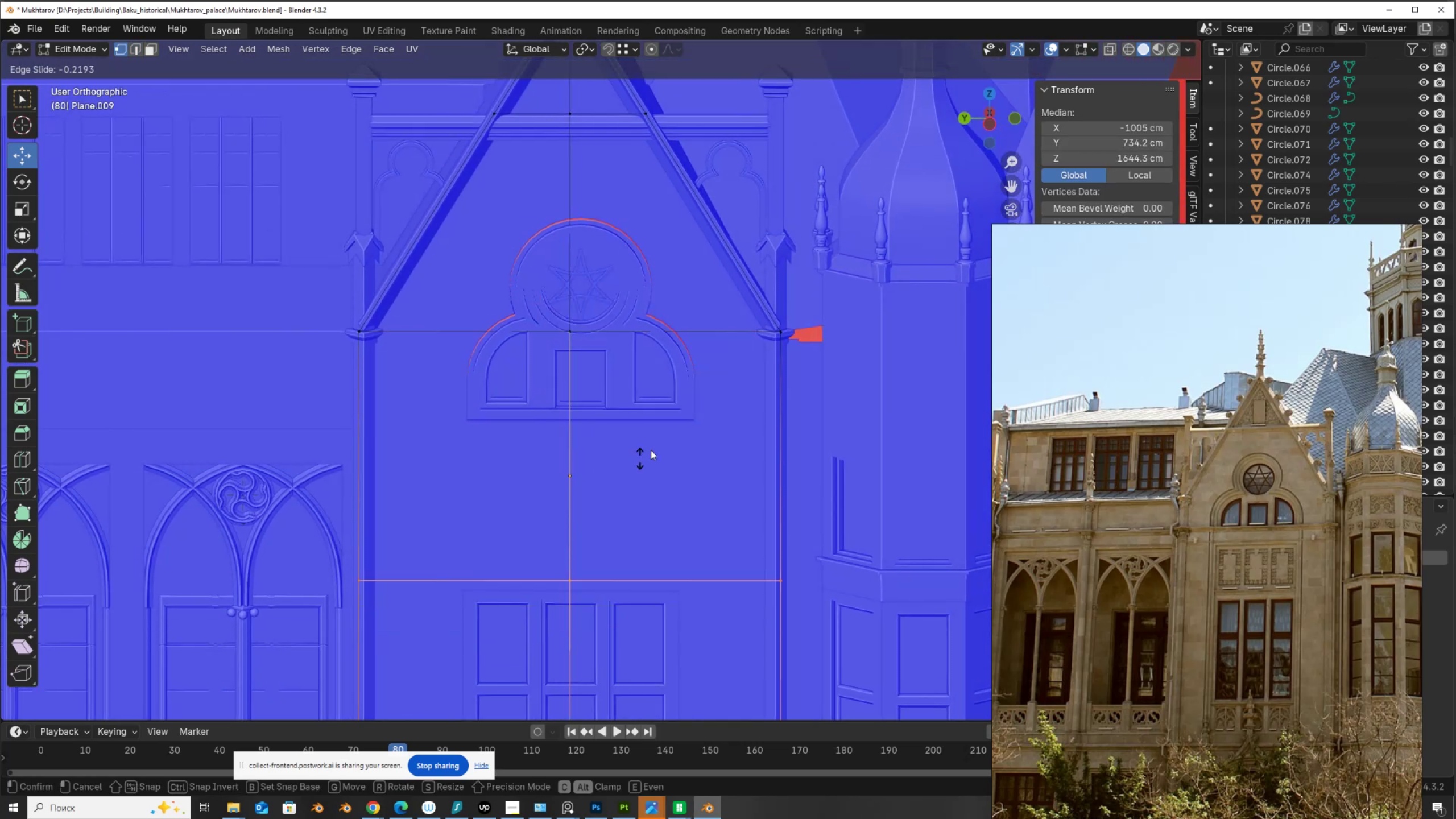 
hold_key(key=ControlLeft, duration=1.5)
 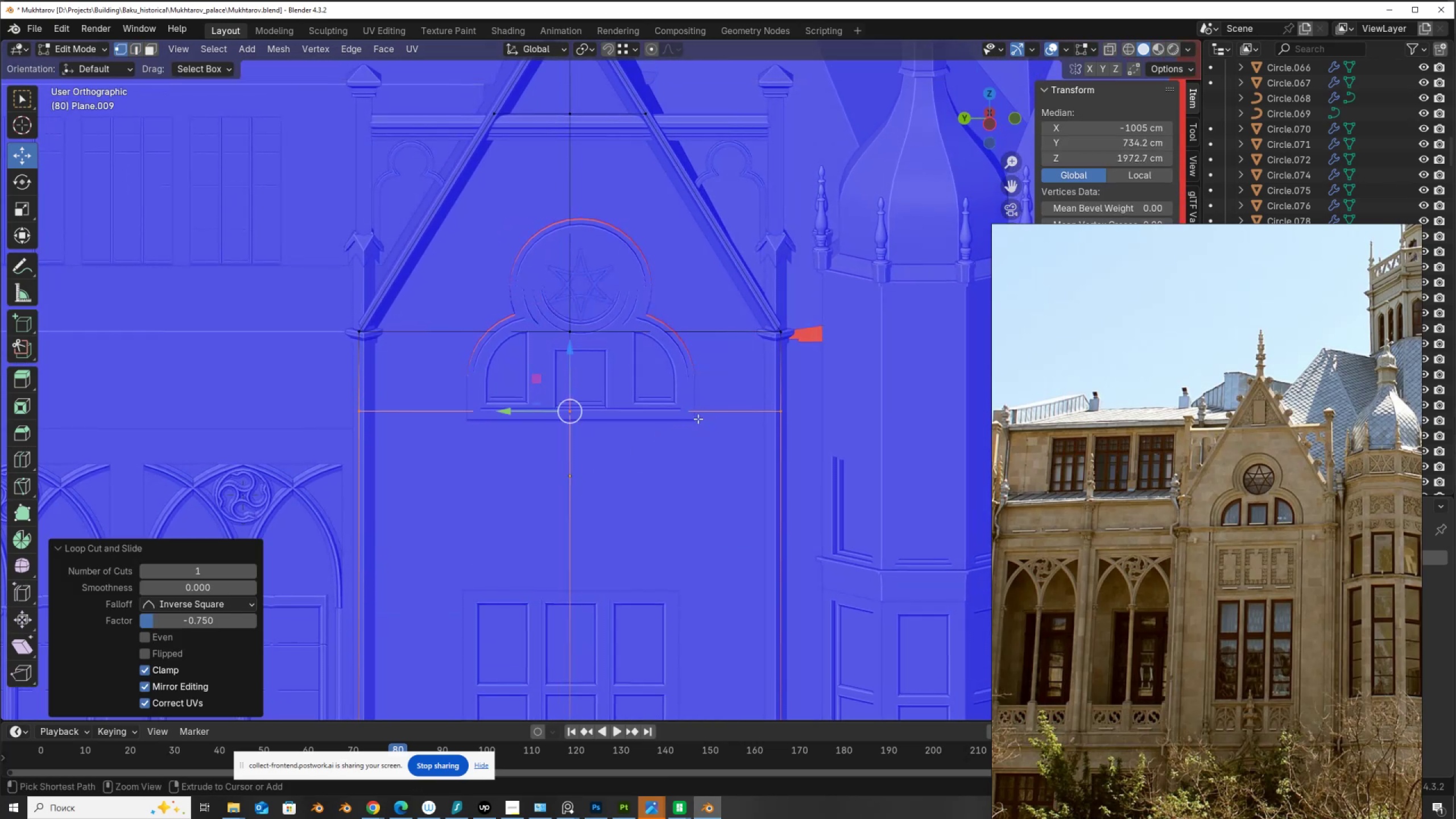 
hold_key(key=ControlLeft, duration=0.6)
left_click([698, 419])
 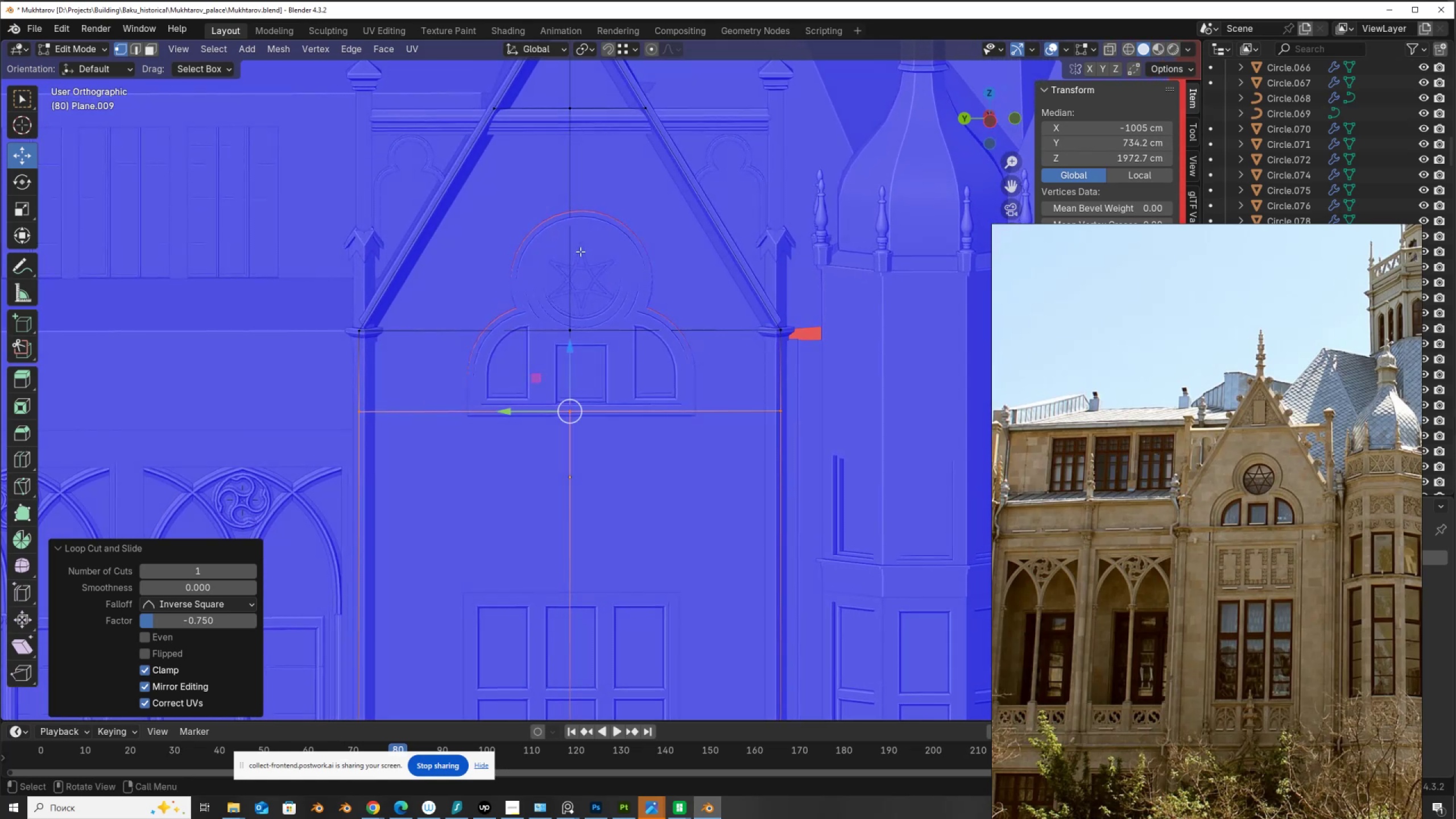 
scroll: coordinate [554, 427], scroll_direction: down, amount: 3.0
 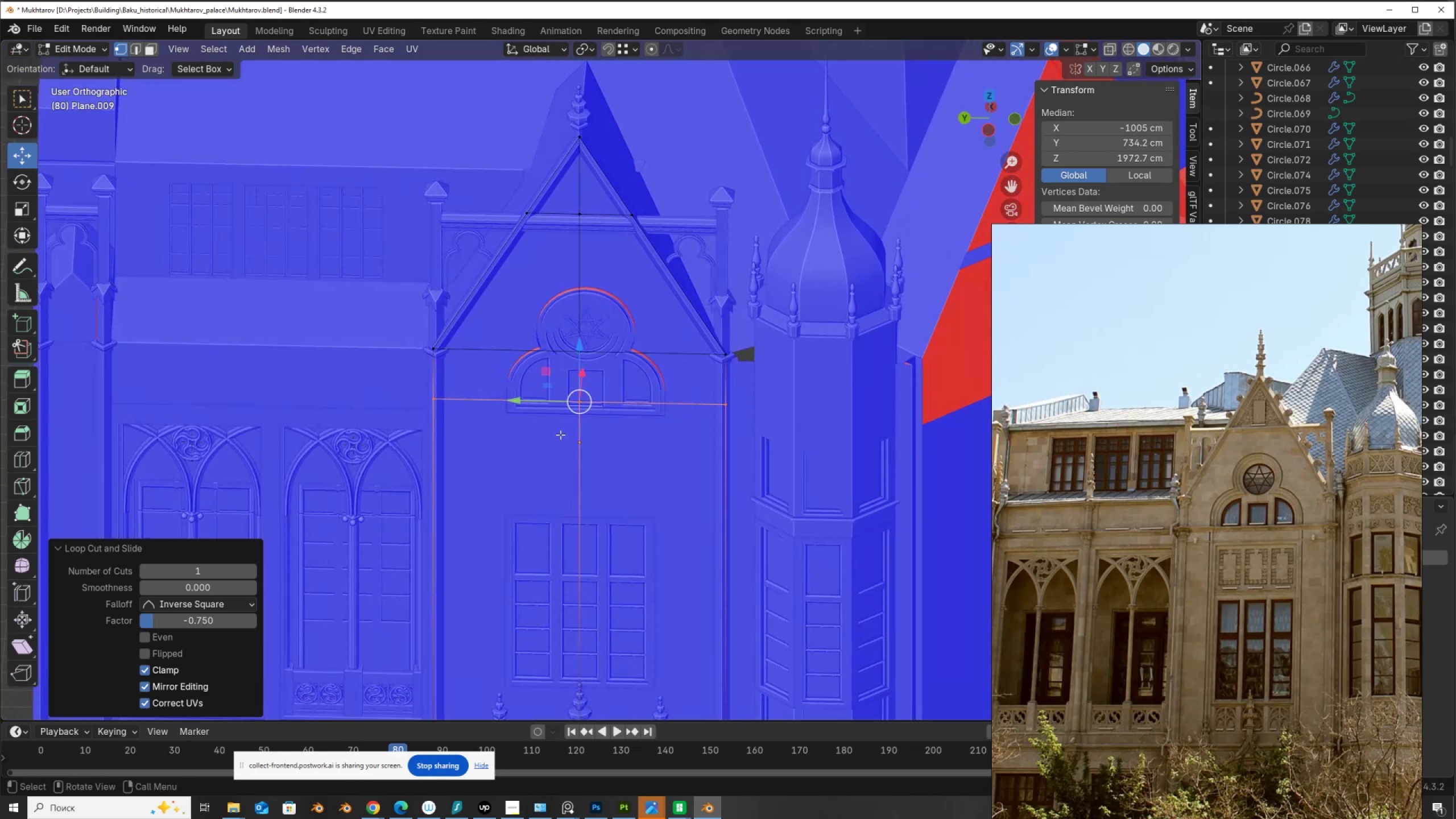 
hold_key(key=ShiftLeft, duration=0.35)
 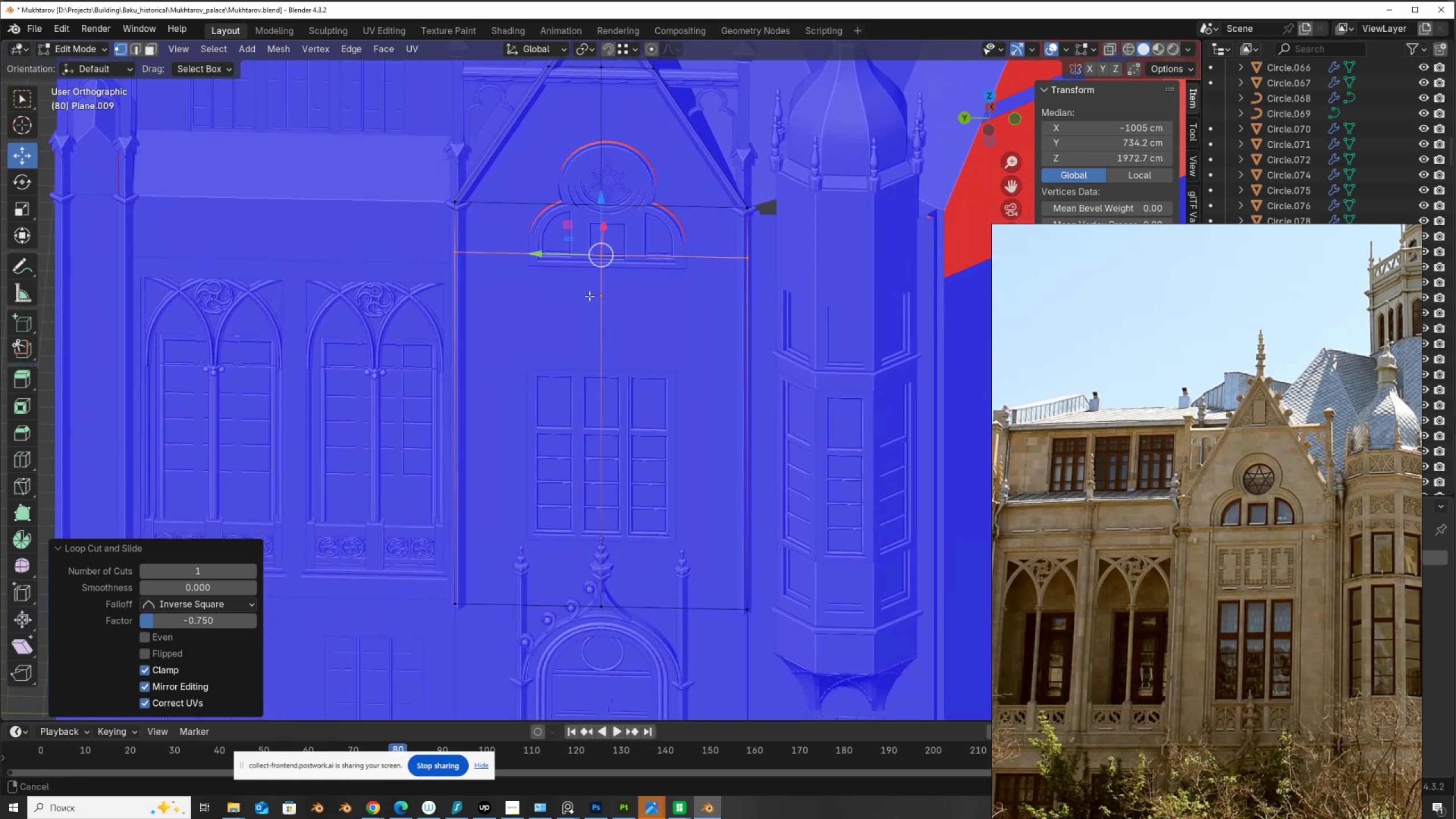 
scroll: coordinate [590, 296], scroll_direction: down, amount: 2.0
 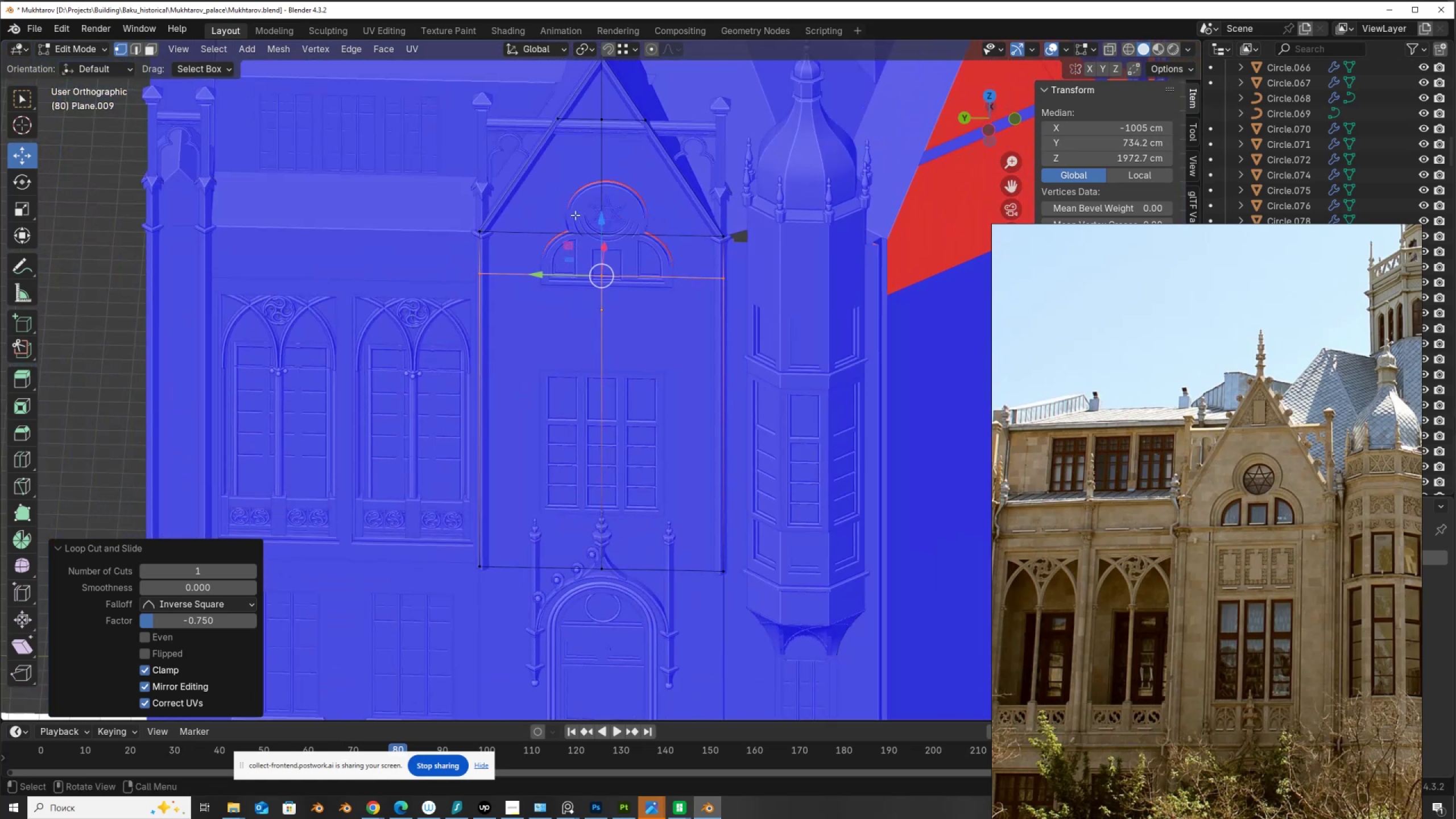 
key(Alt+AltLeft)
 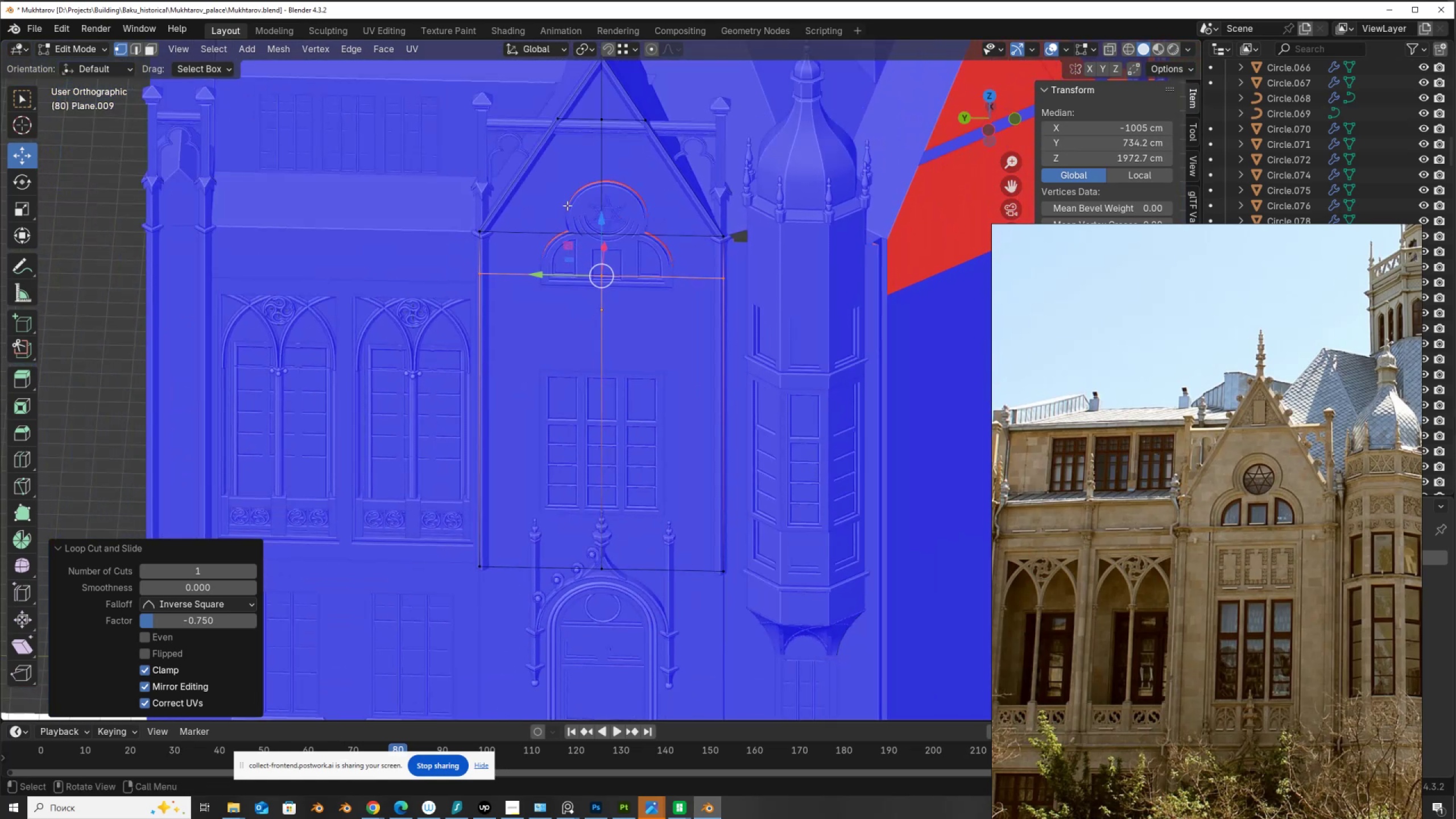 
key(Alt+Z)
 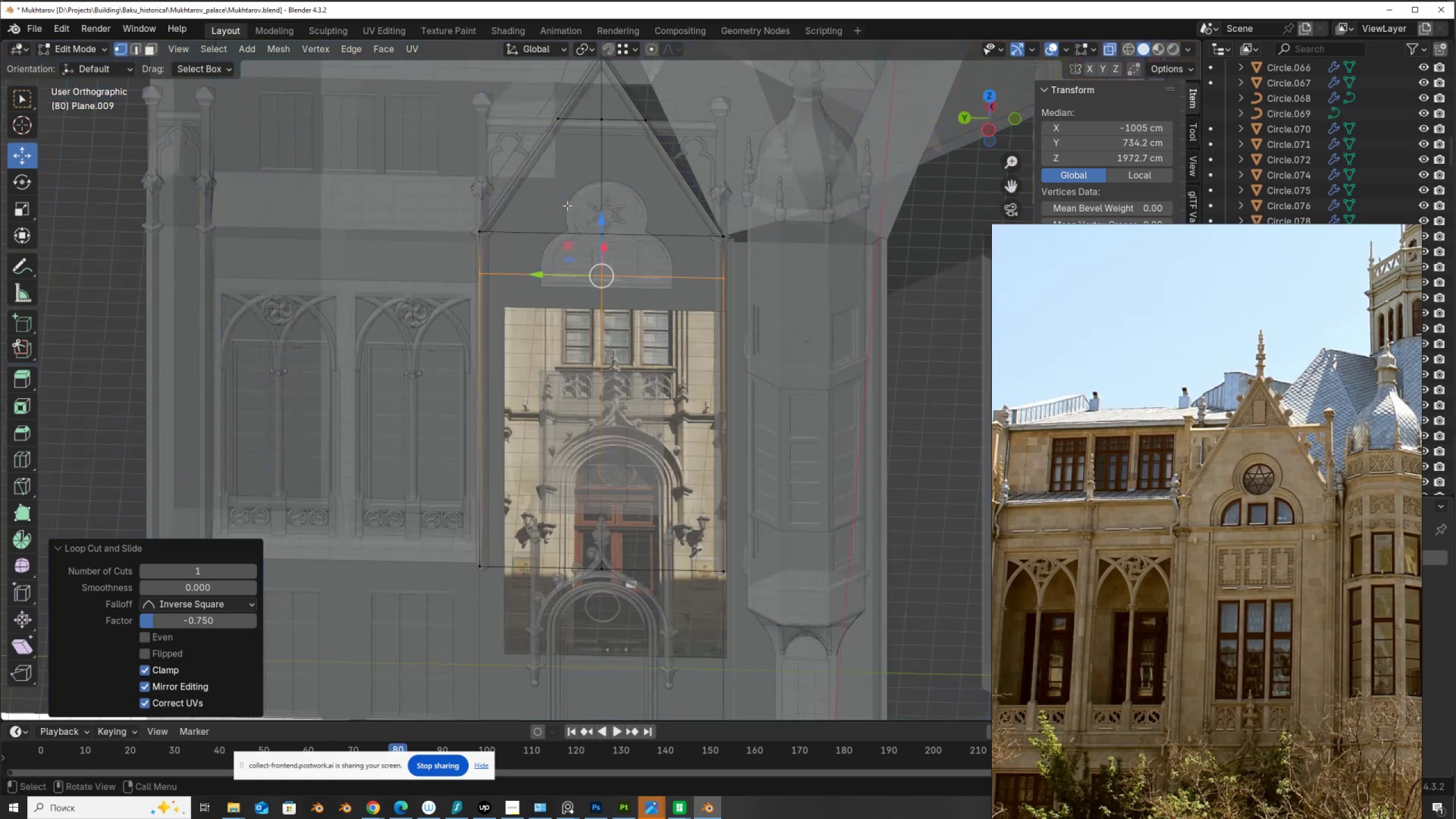 
left_click_drag(start_coordinate=[567, 205], to_coordinate=[639, 667])
 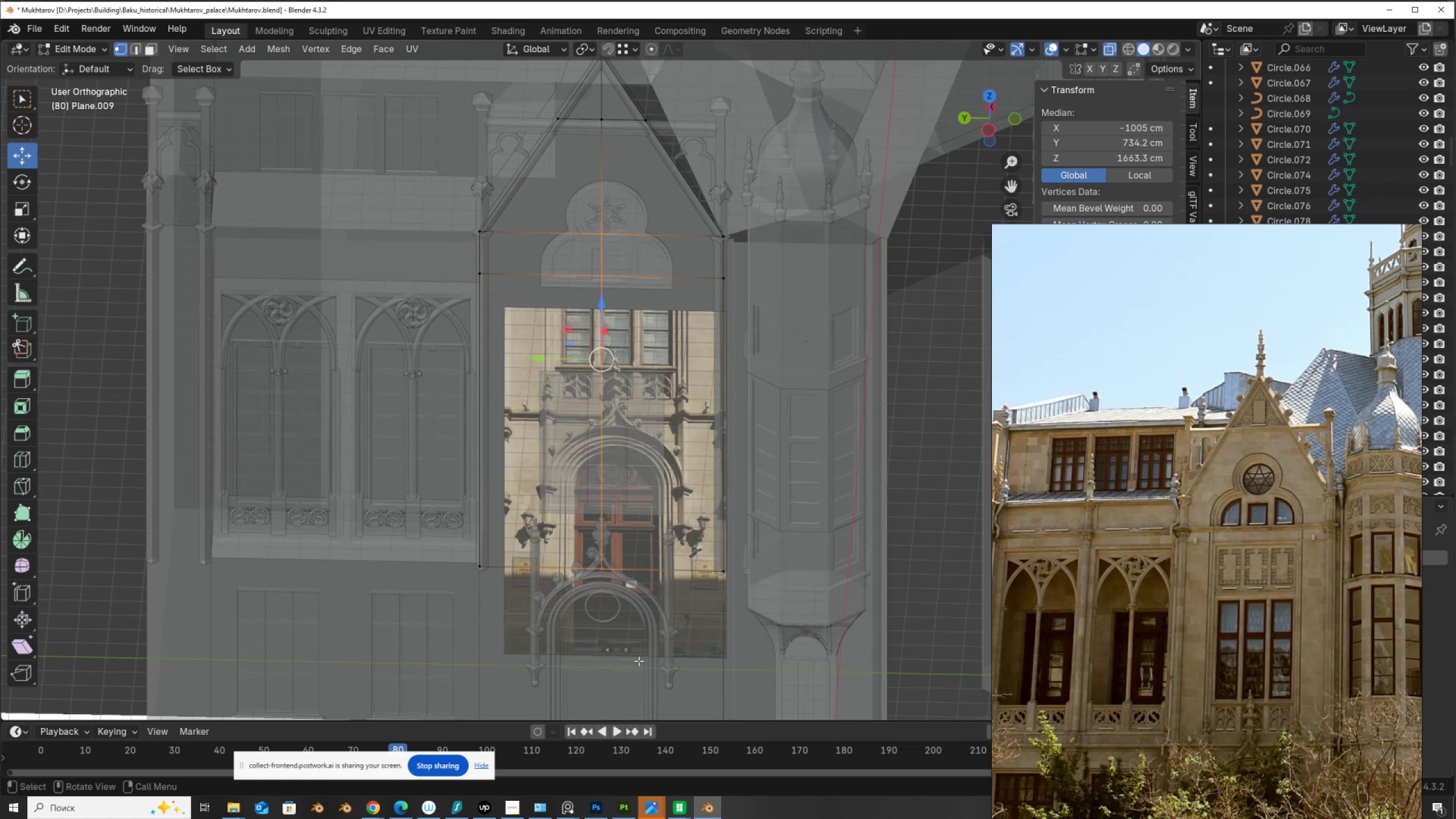 
key(Alt+AltLeft)
 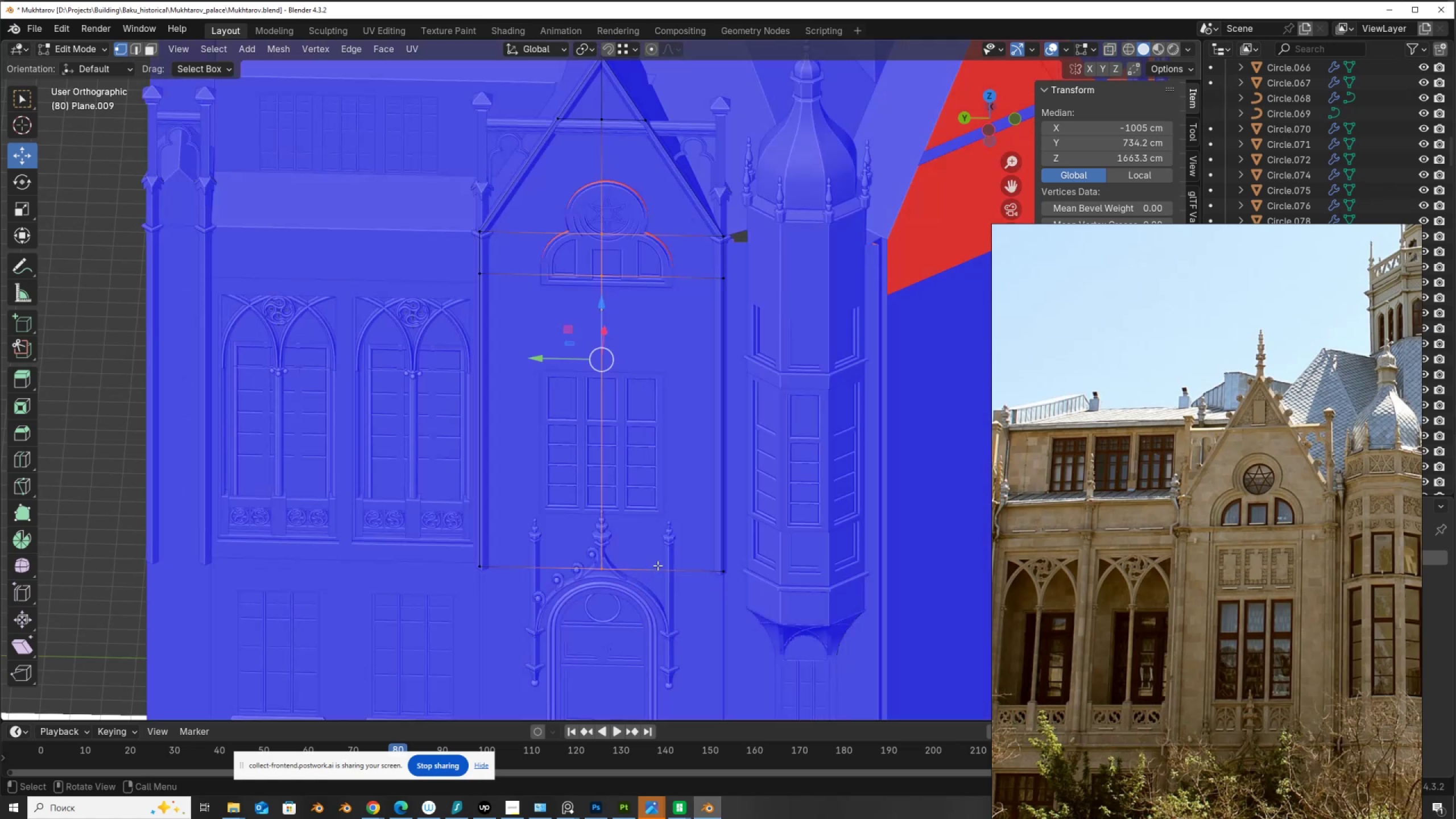 
key(Alt+Z)
 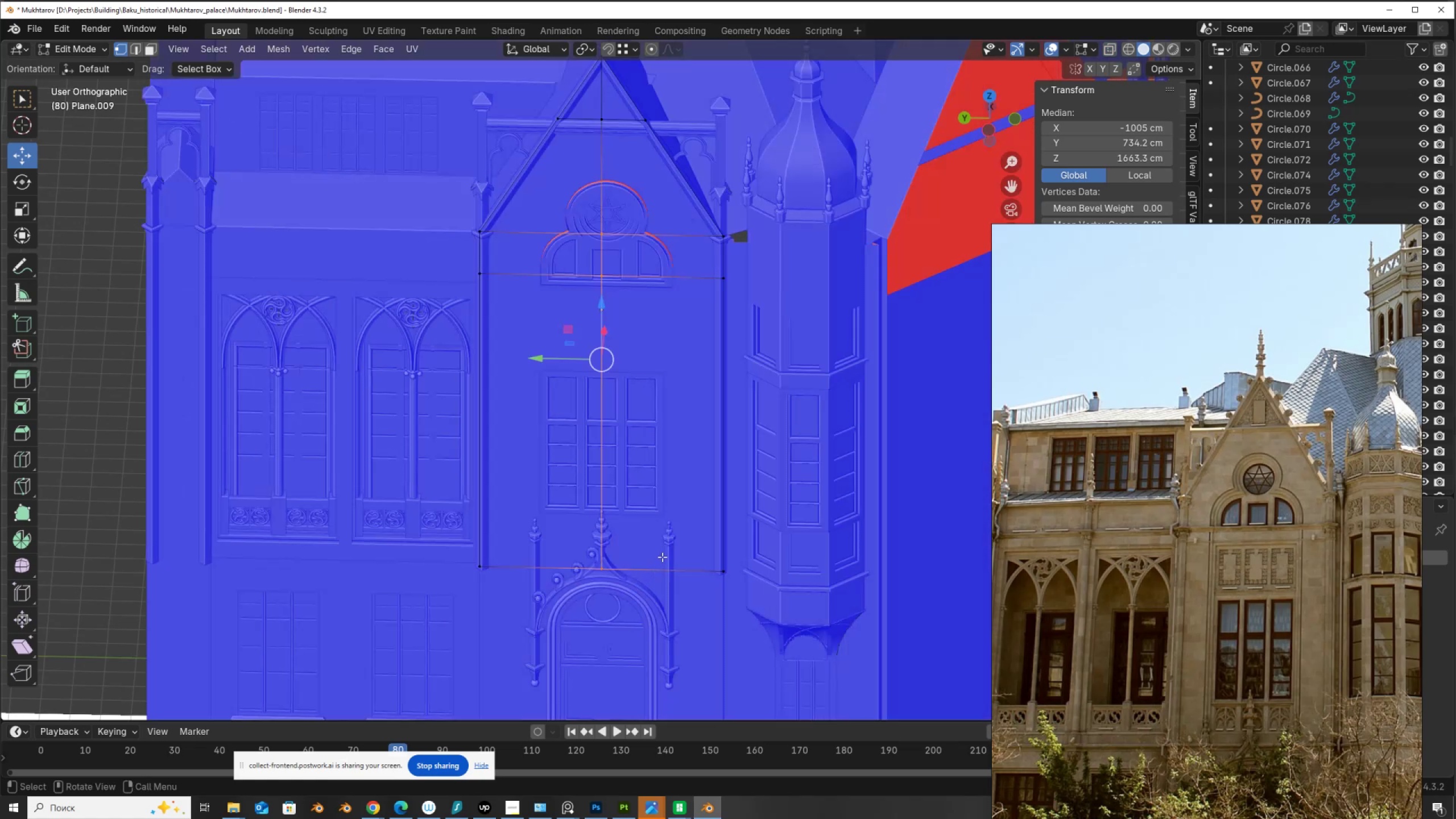 
key(Control+ControlLeft)
 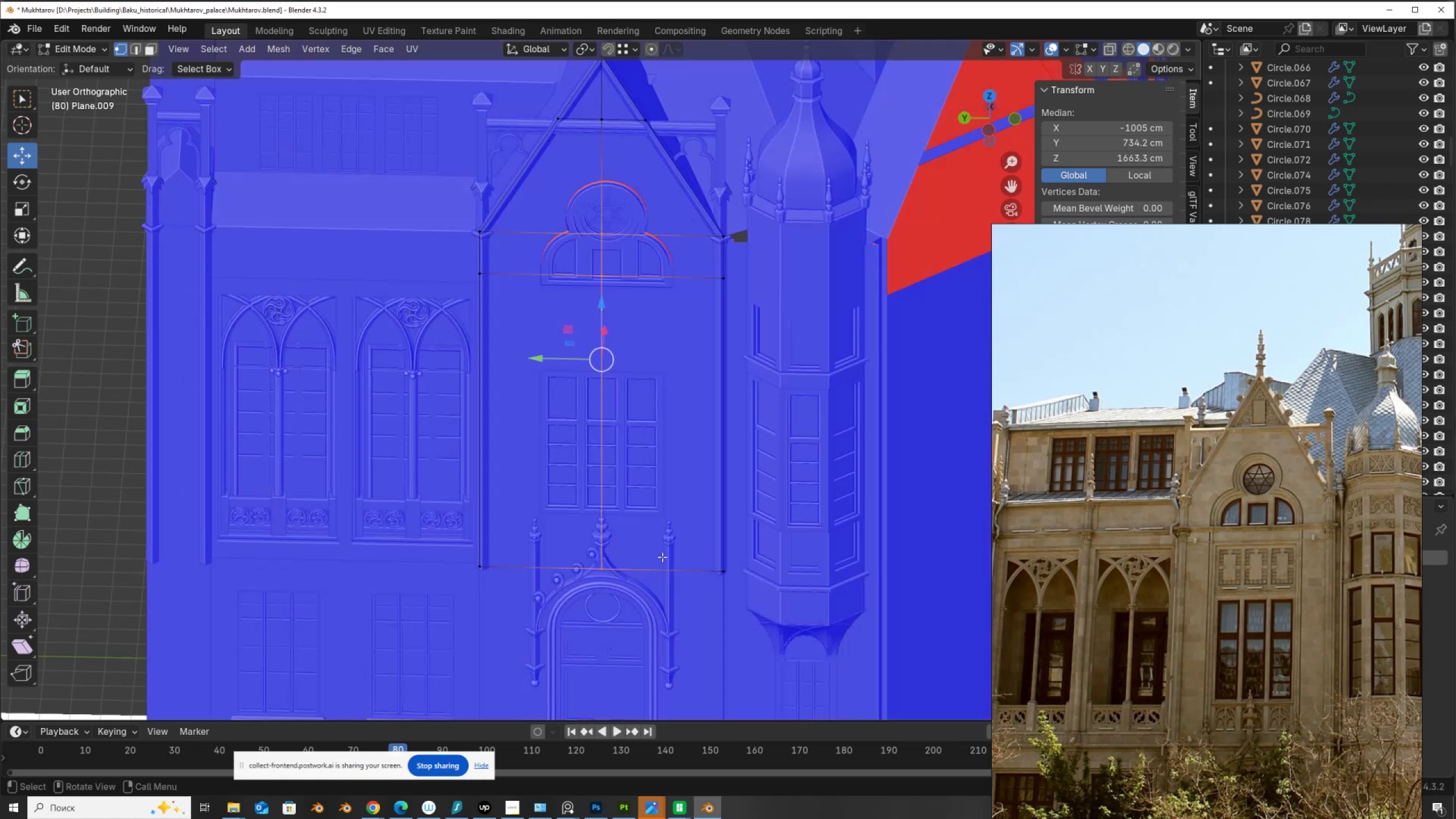 
key(2)
 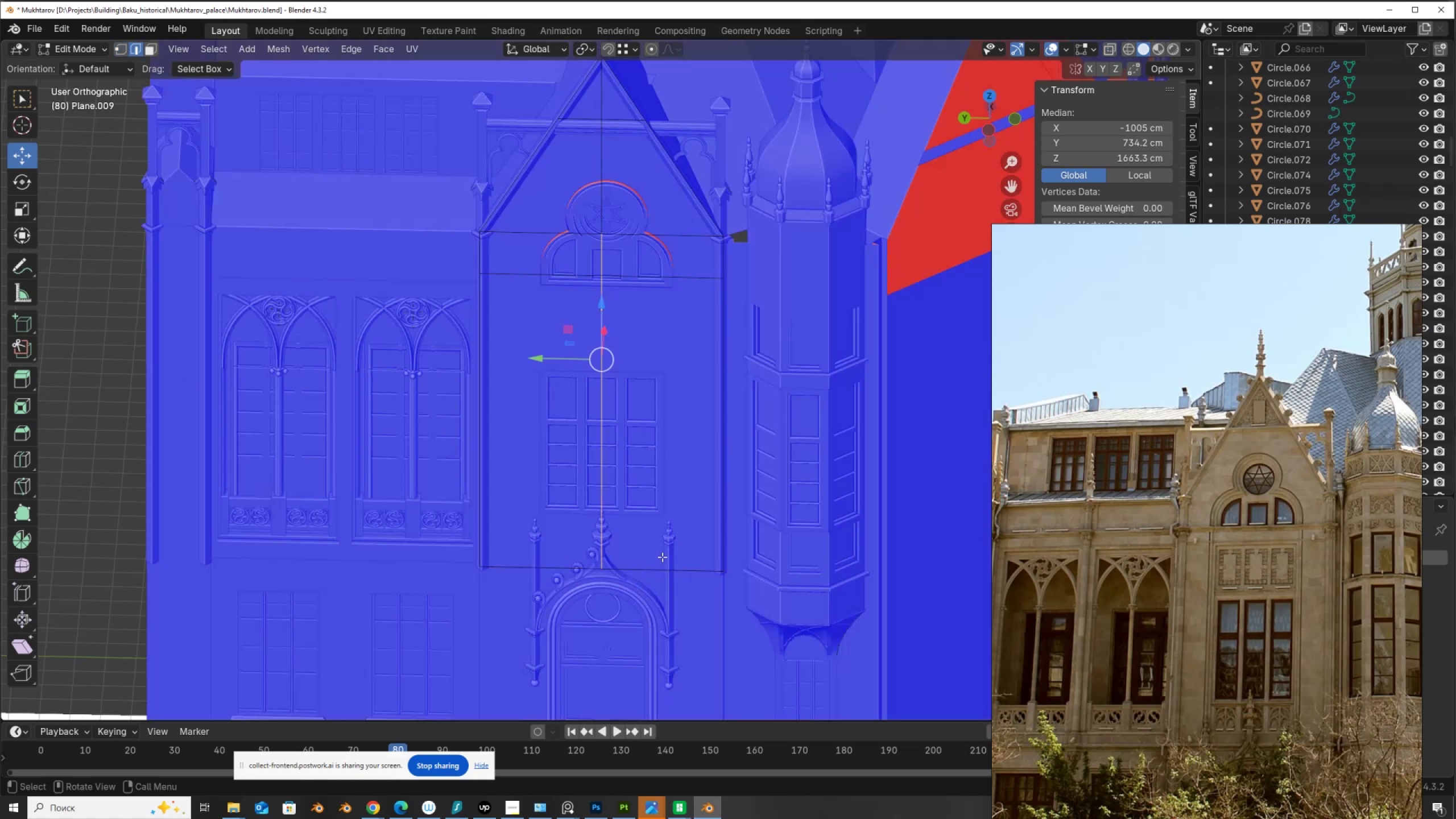 
hold_key(key=ControlLeft, duration=1.5)
 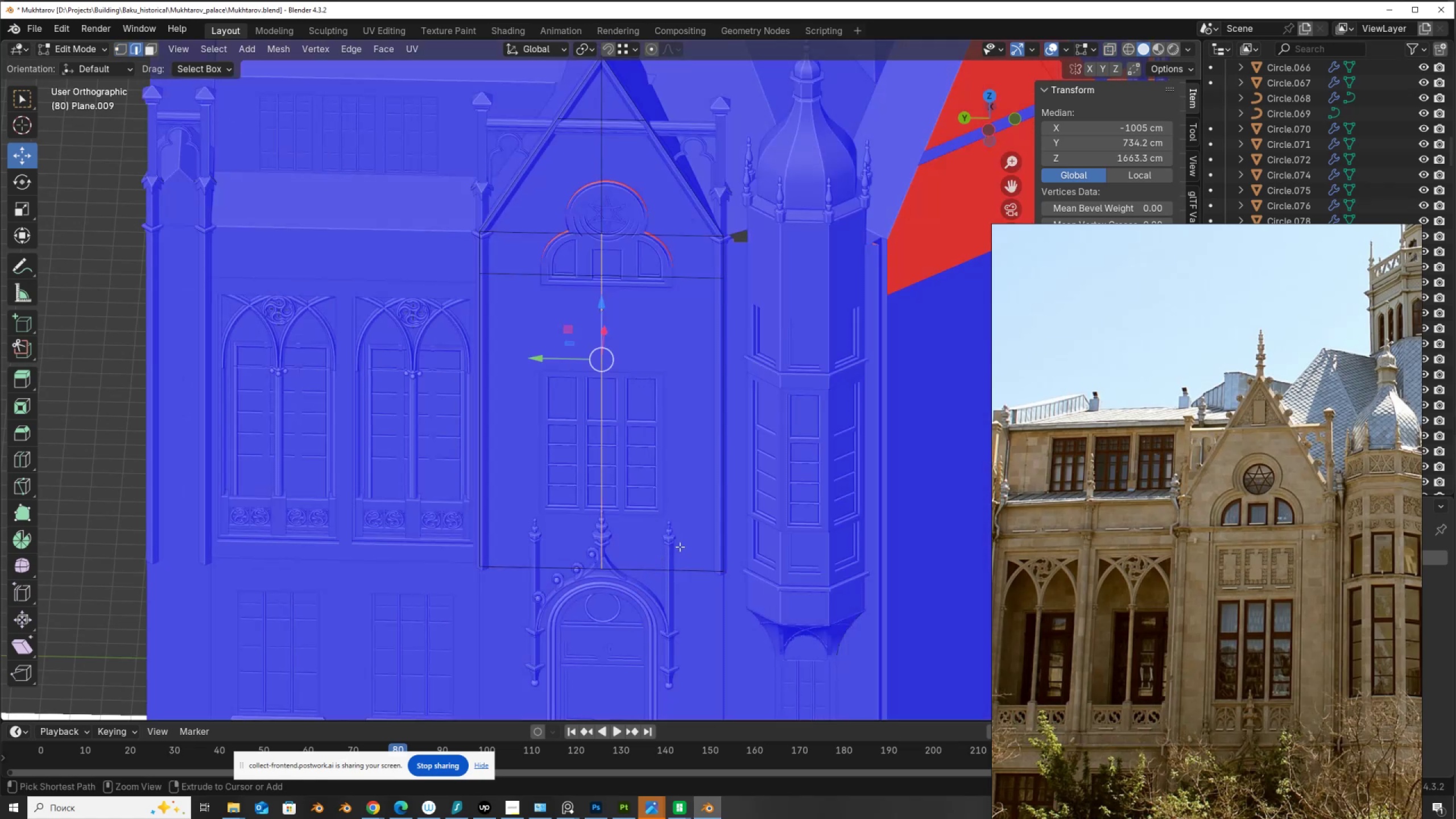 
key(Control+B)
 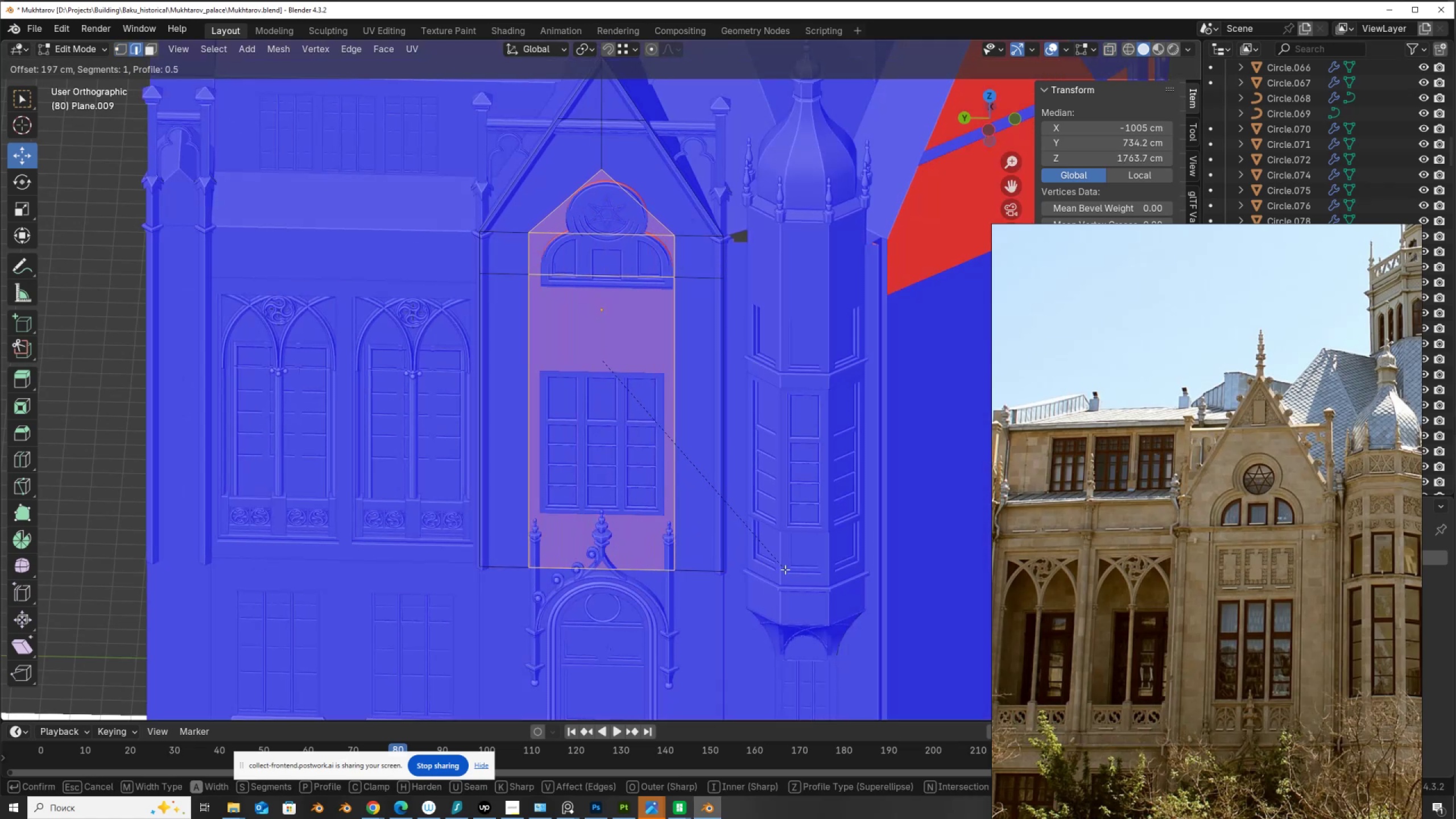 
wait(8.39)
 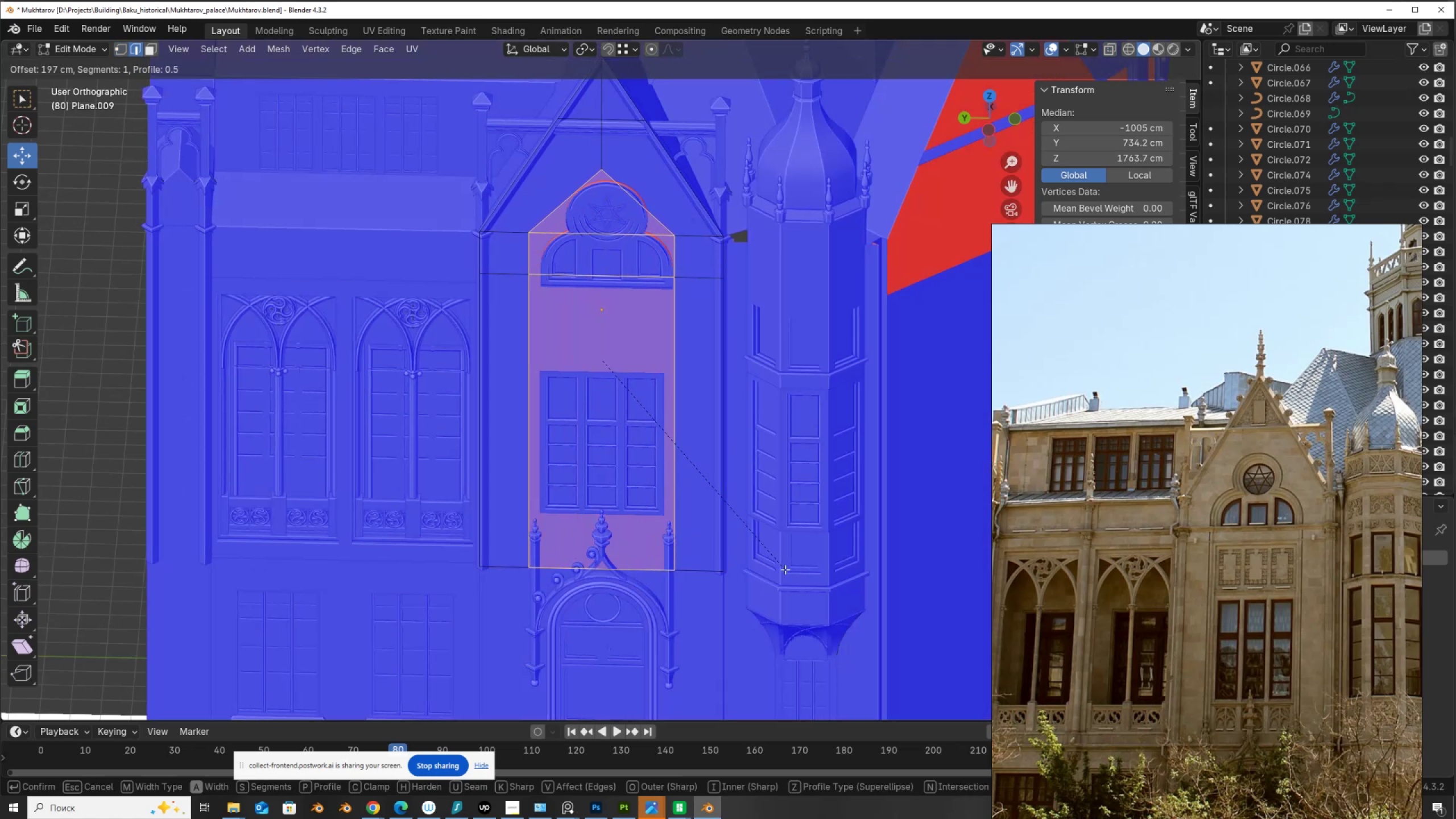 
left_click([781, 557])
 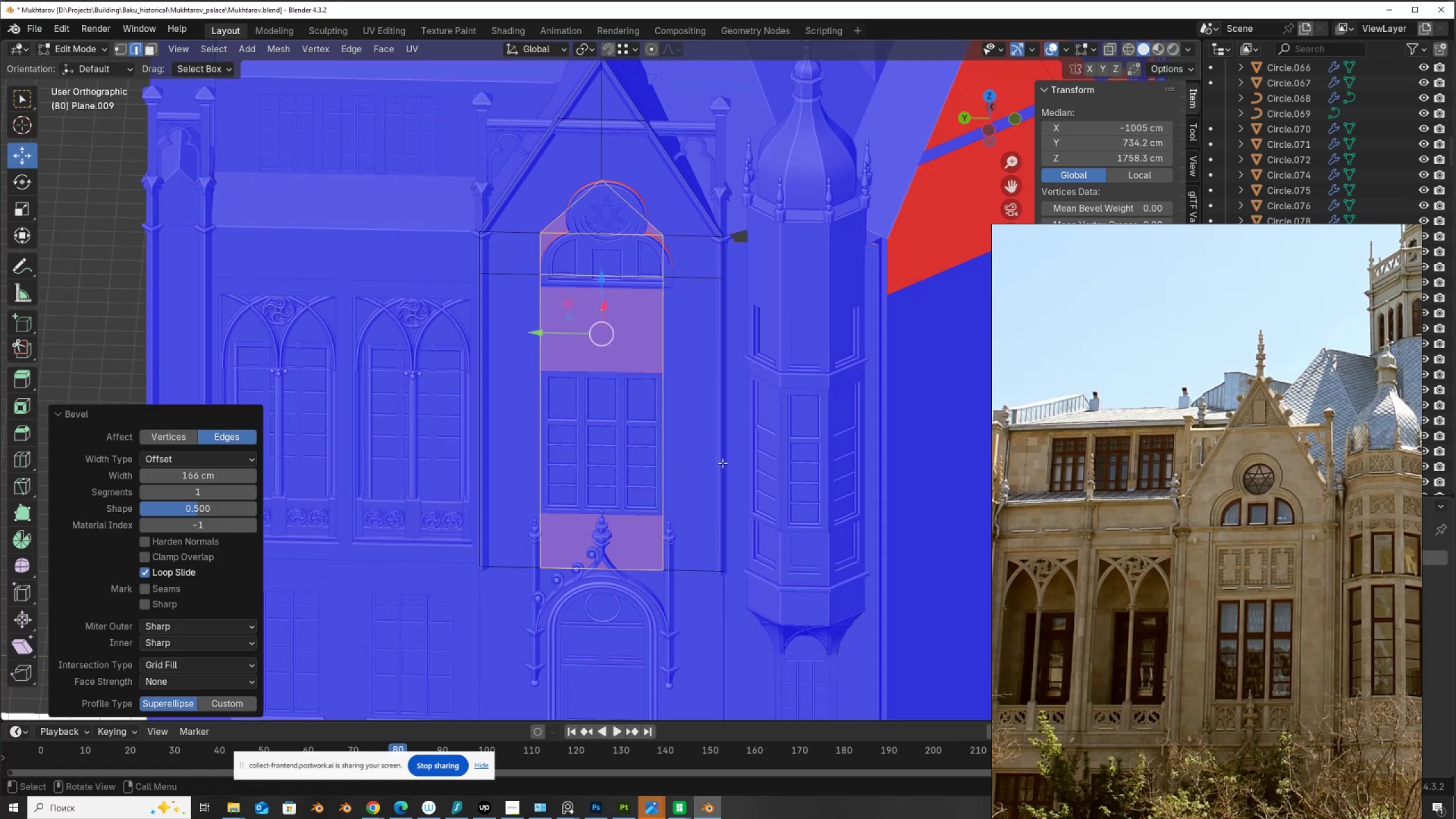 
scroll: coordinate [718, 451], scroll_direction: up, amount: 4.0
 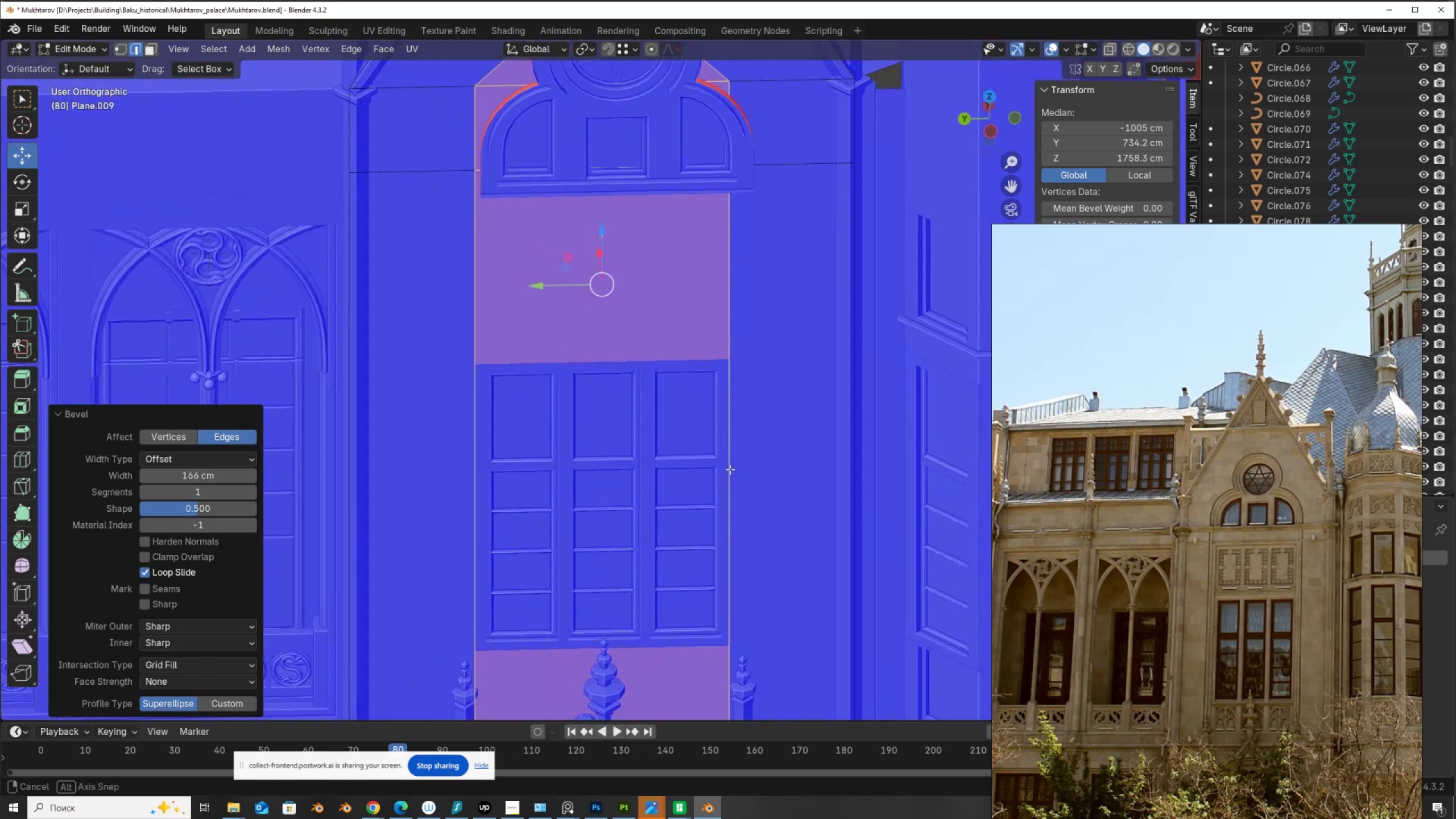 
hold_key(key=AltLeft, duration=0.59)
 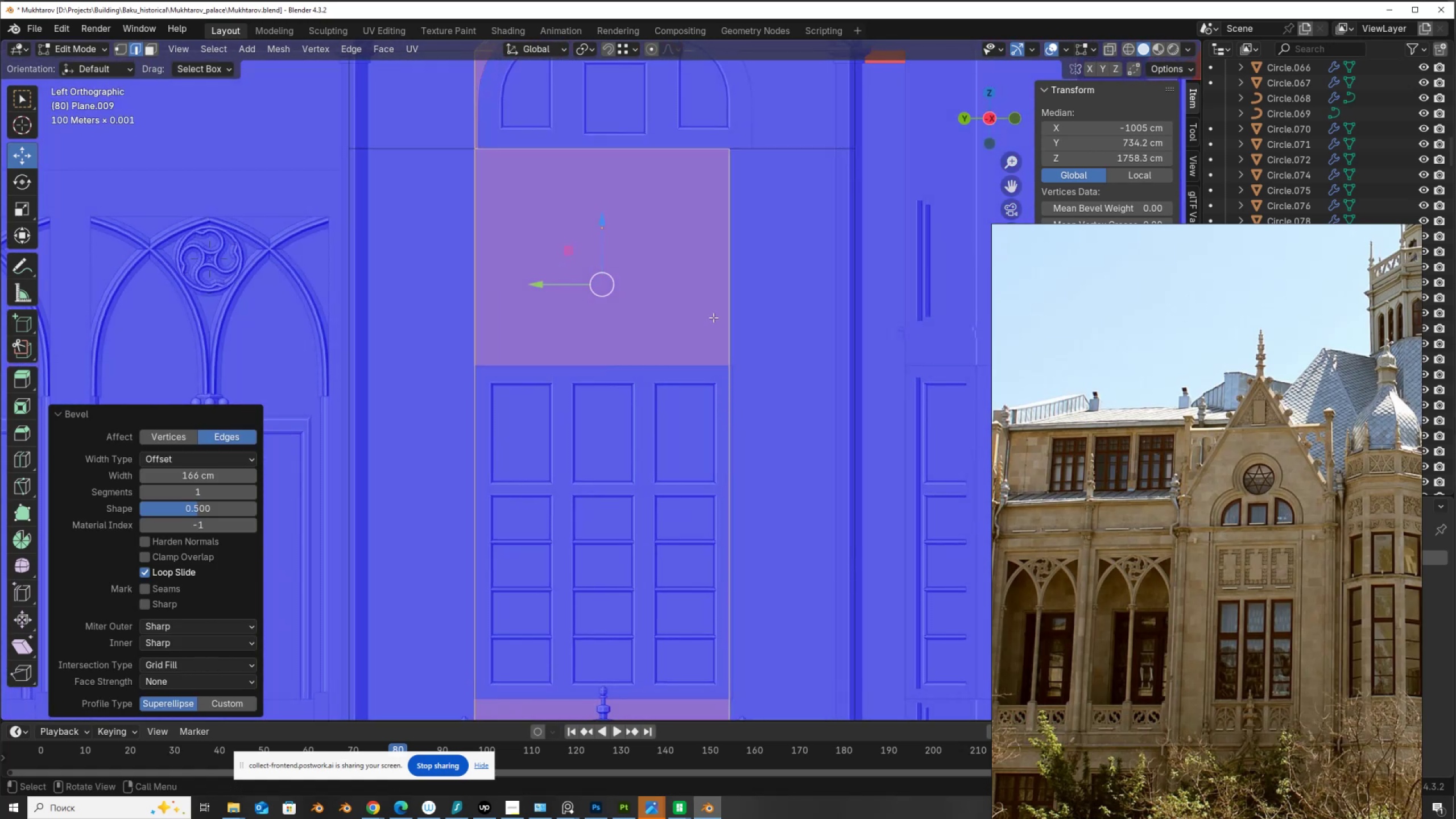 
hold_key(key=ShiftLeft, duration=0.62)
 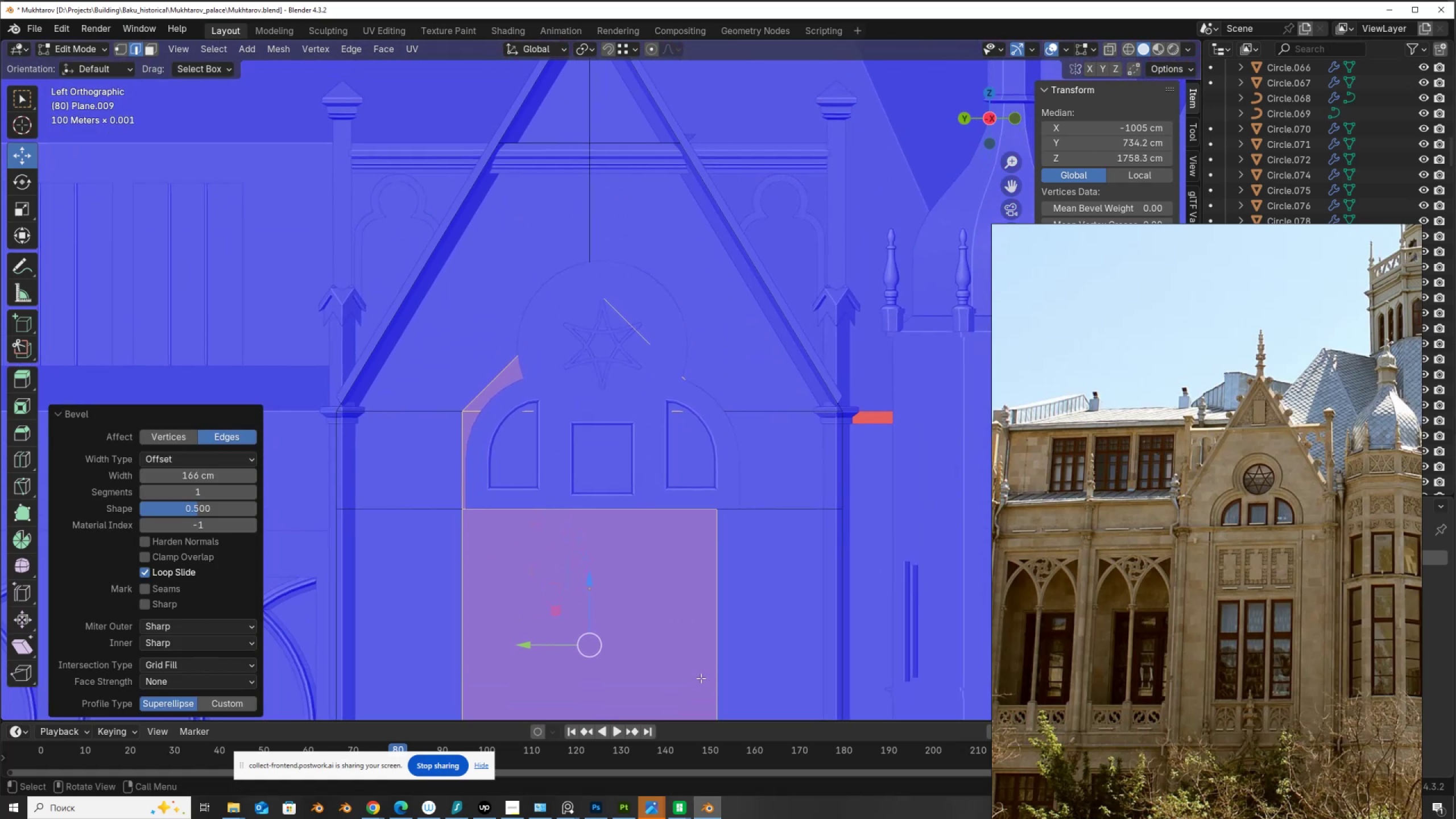 
scroll: coordinate [704, 668], scroll_direction: up, amount: 1.0
 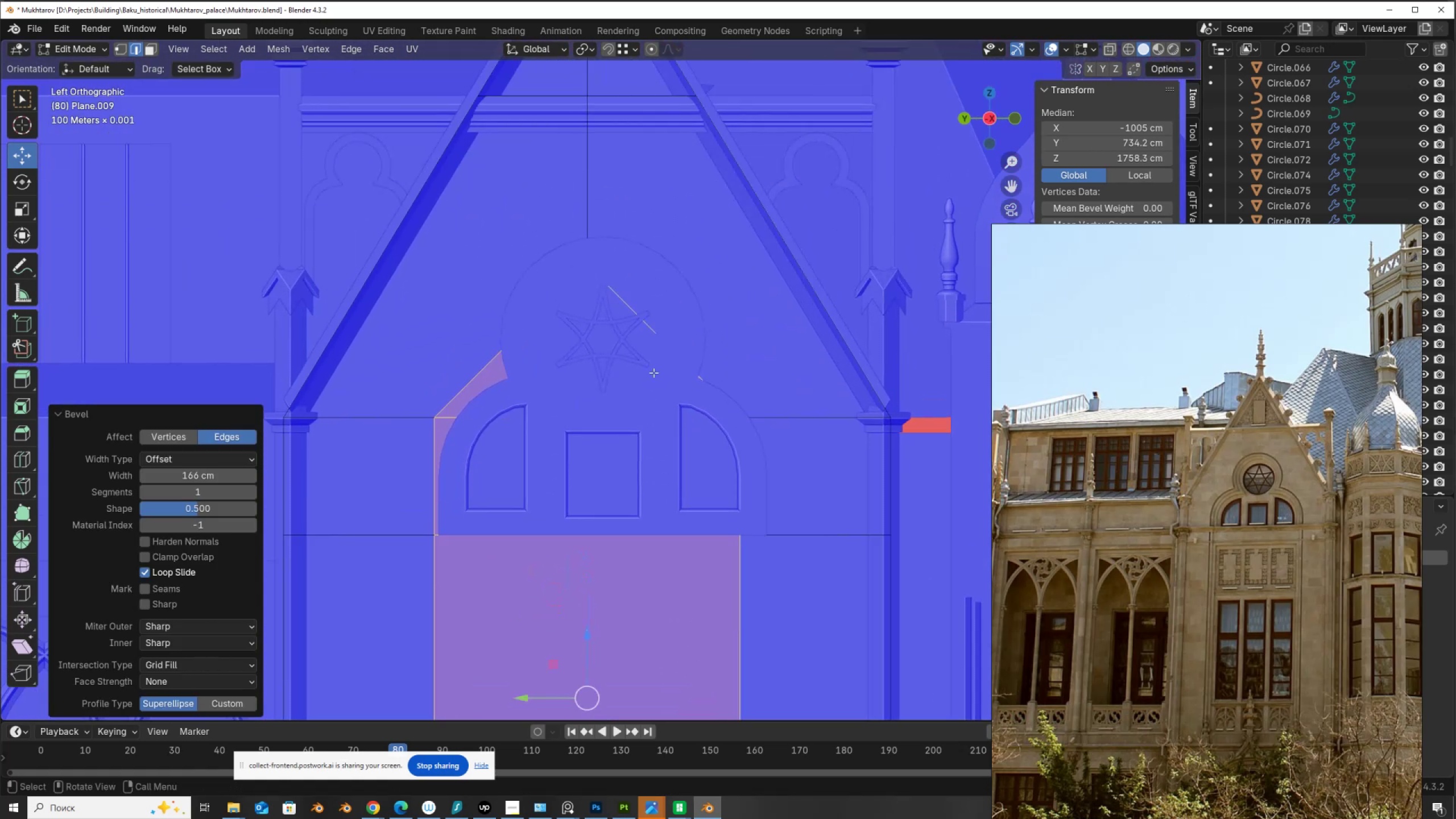 
key(Shift+Tab)
 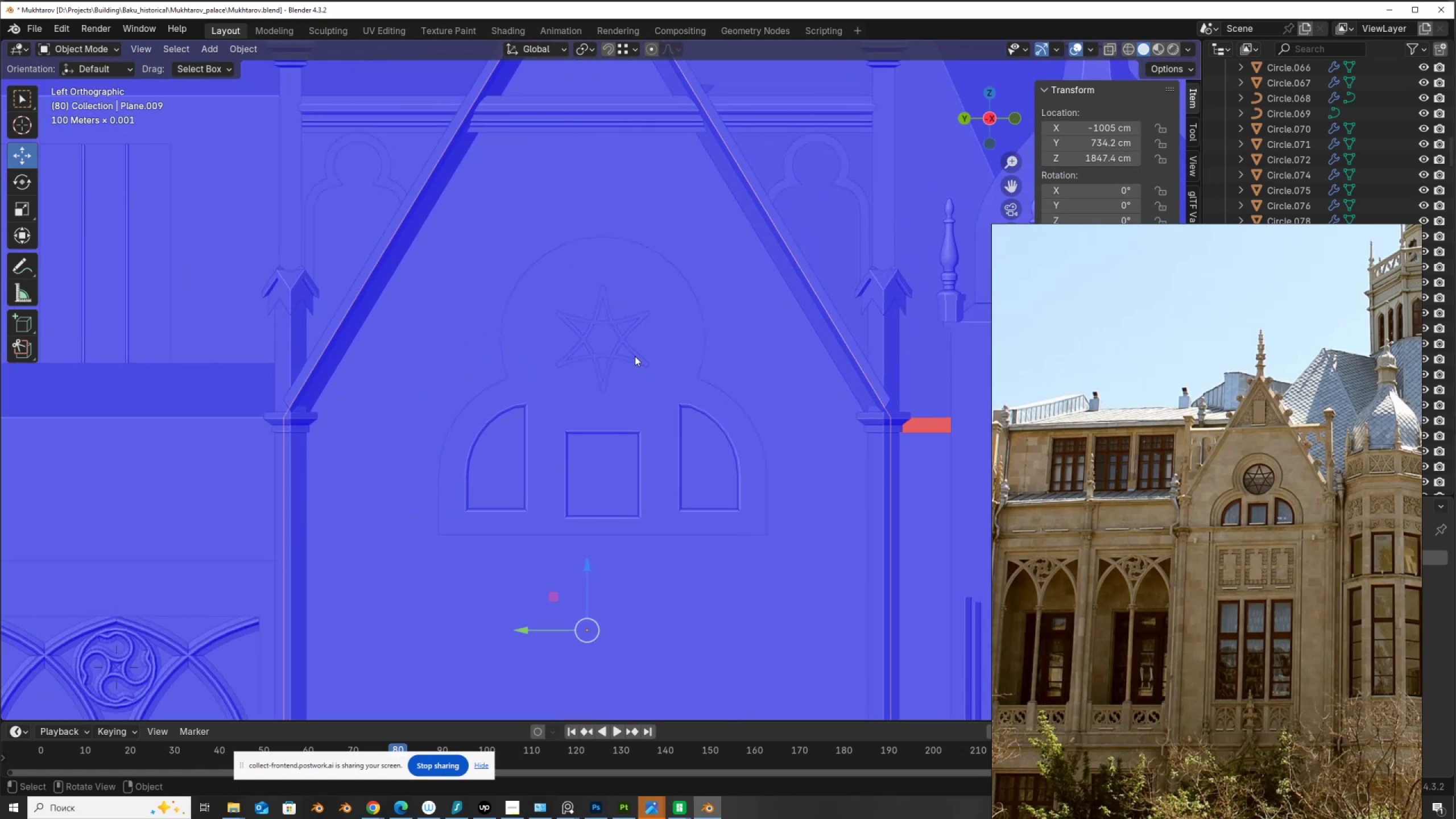 
left_click([635, 356])
 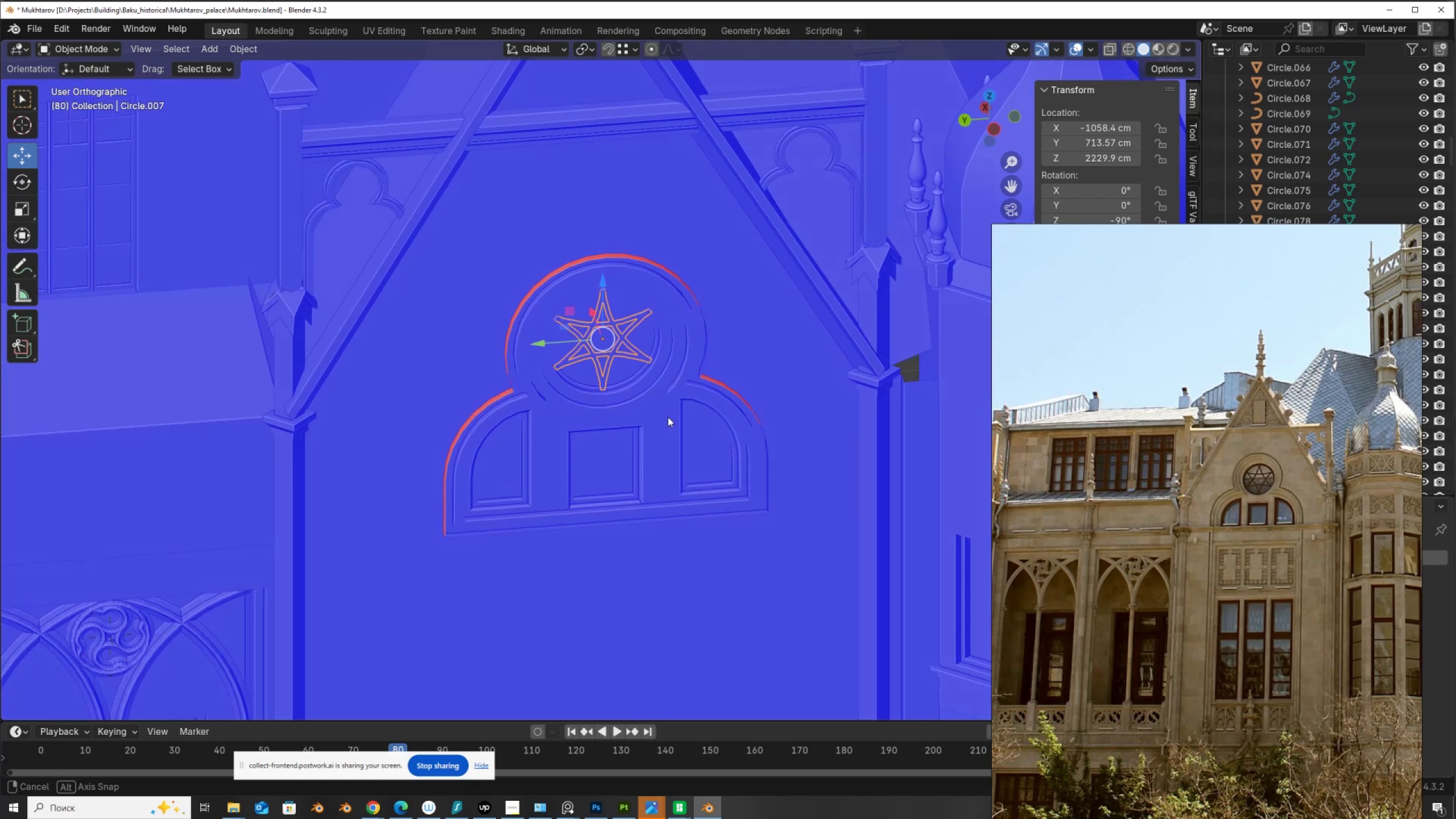 
scroll: coordinate [661, 413], scroll_direction: up, amount: 1.0
 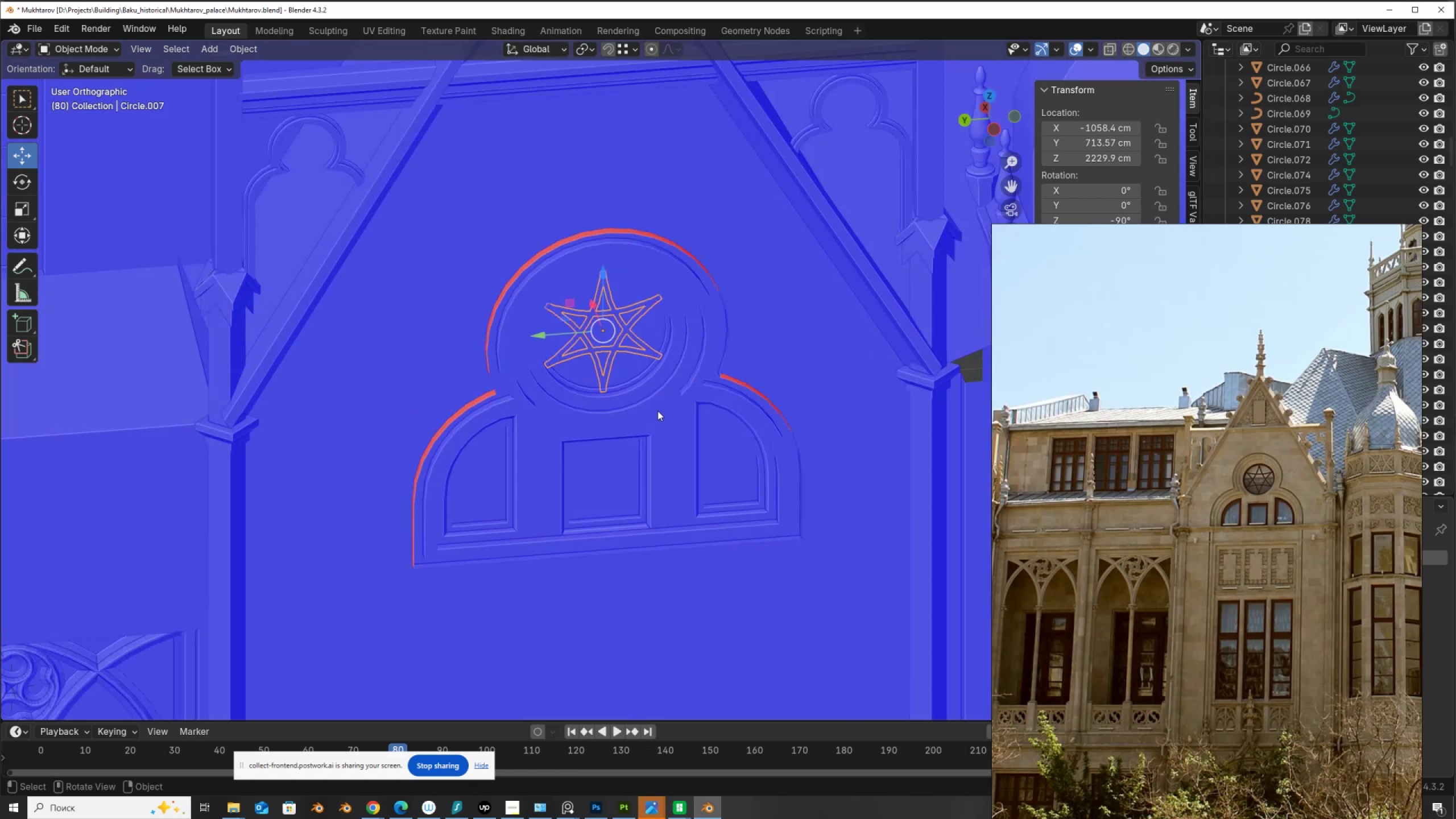 
hold_key(key=ShiftLeft, duration=0.87)
left_click([654, 408])
 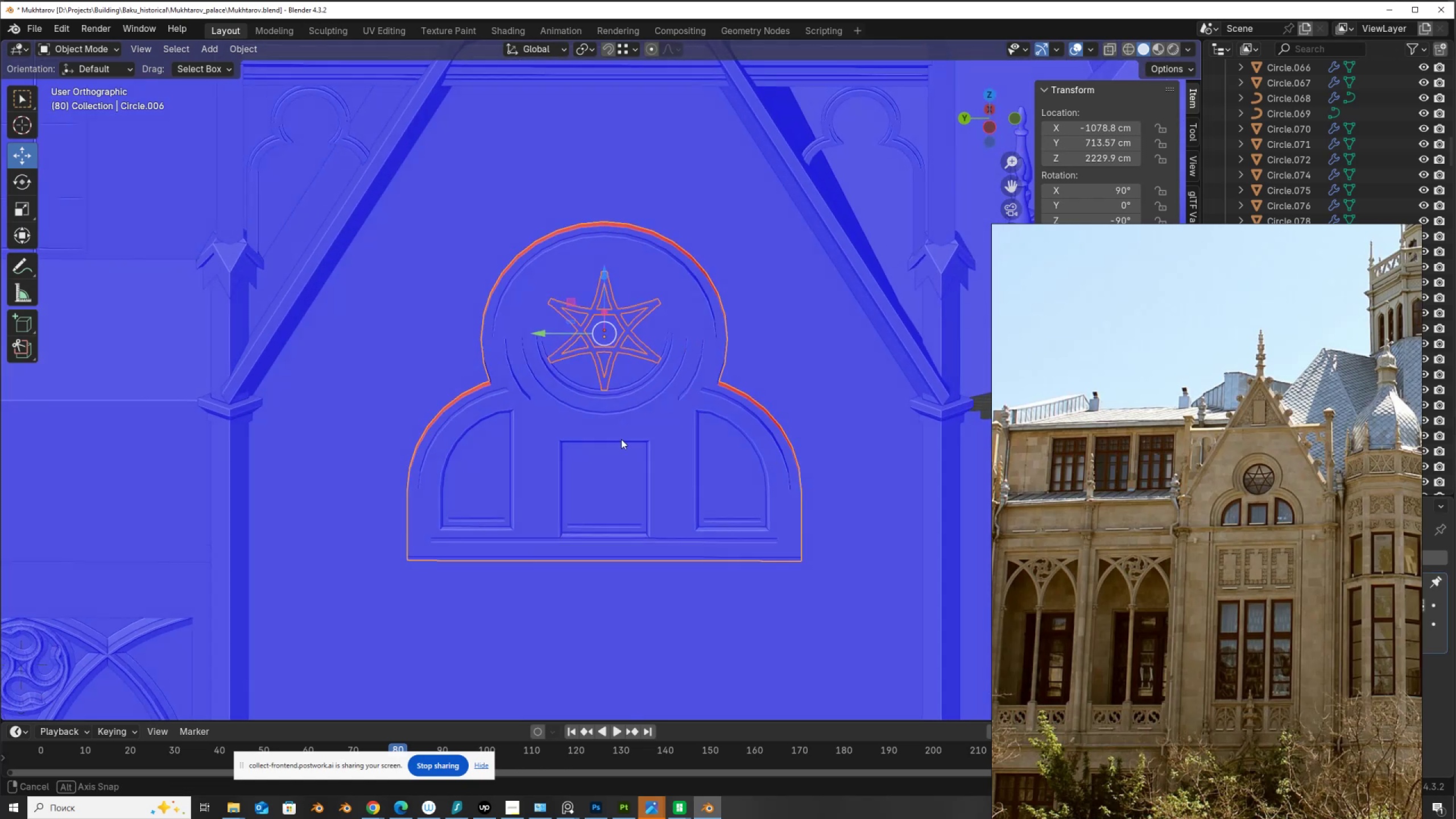 
hold_key(key=AltLeft, duration=0.58)
 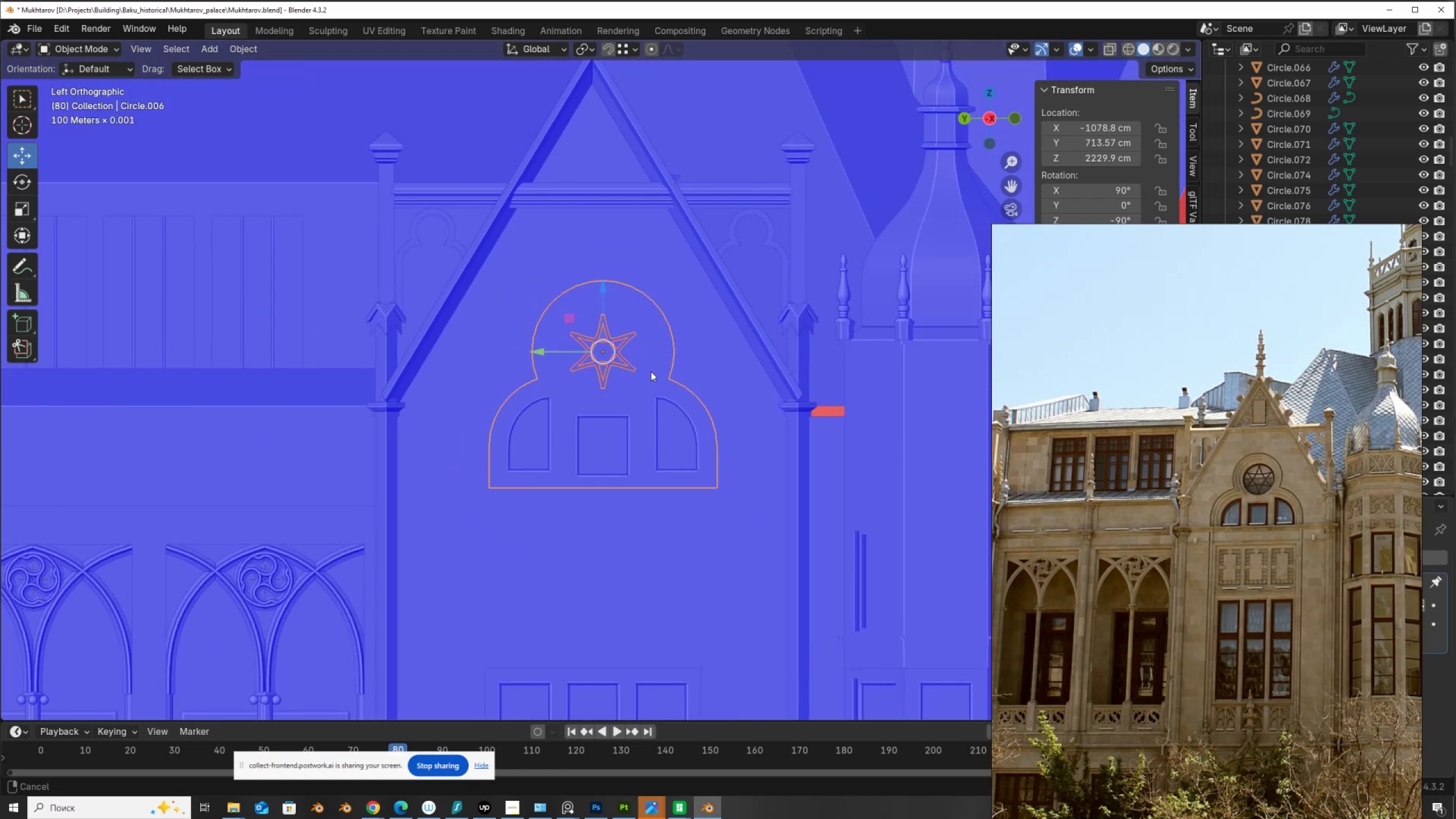 
scroll: coordinate [640, 349], scroll_direction: down, amount: 3.0
 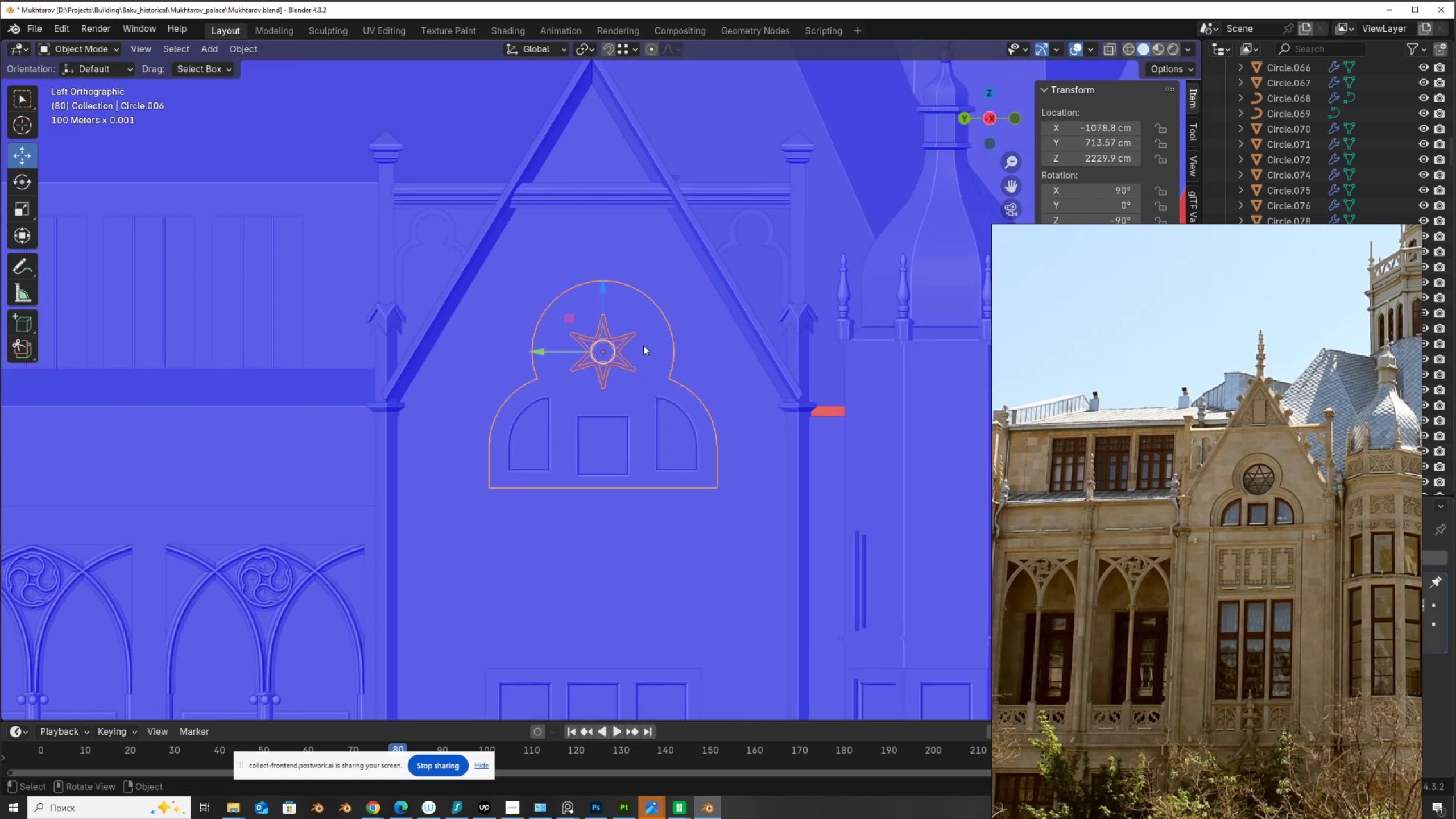 
hold_key(key=ShiftLeft, duration=0.68)
 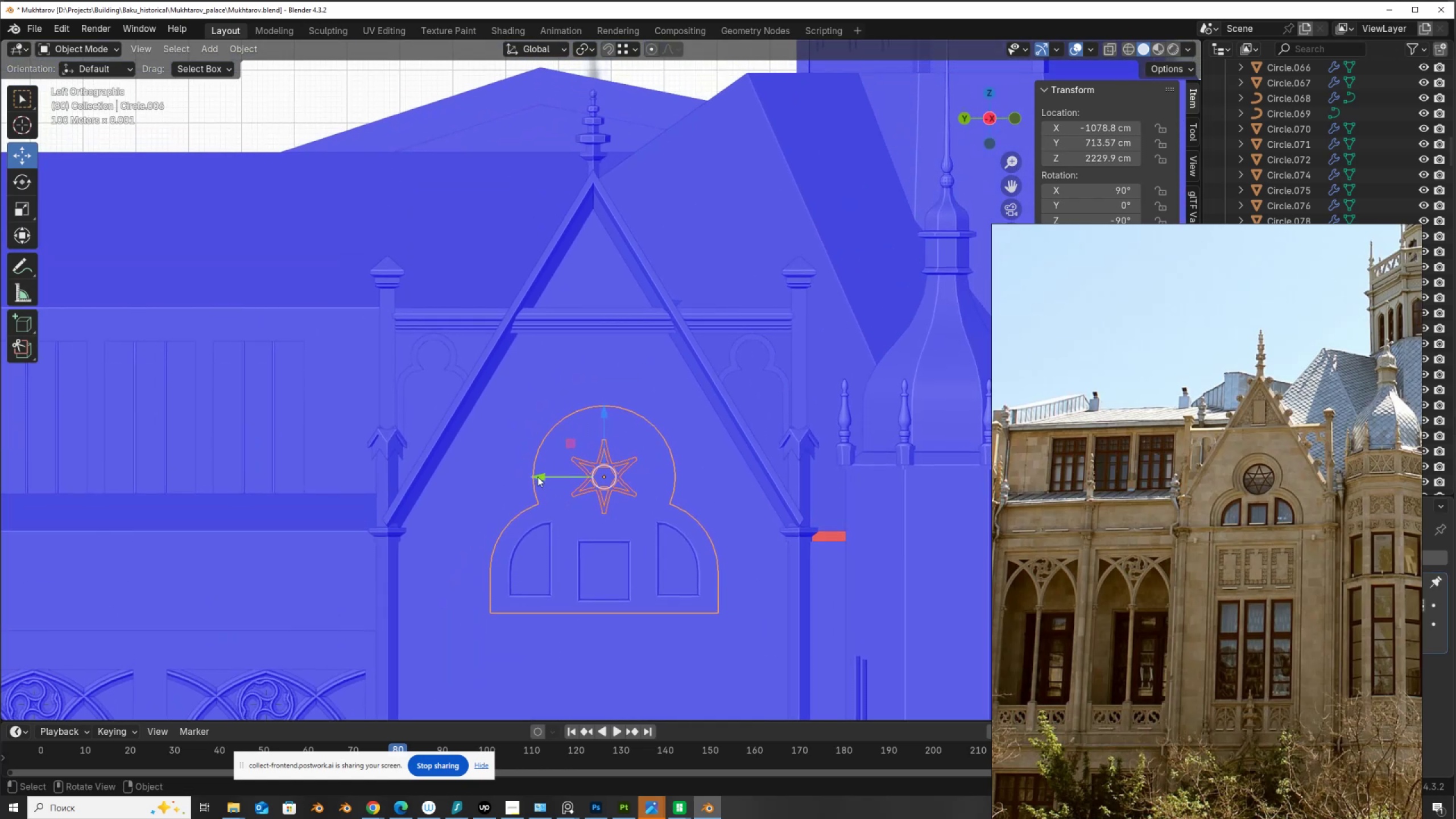 
left_click_drag(start_coordinate=[537, 475], to_coordinate=[599, 211])
 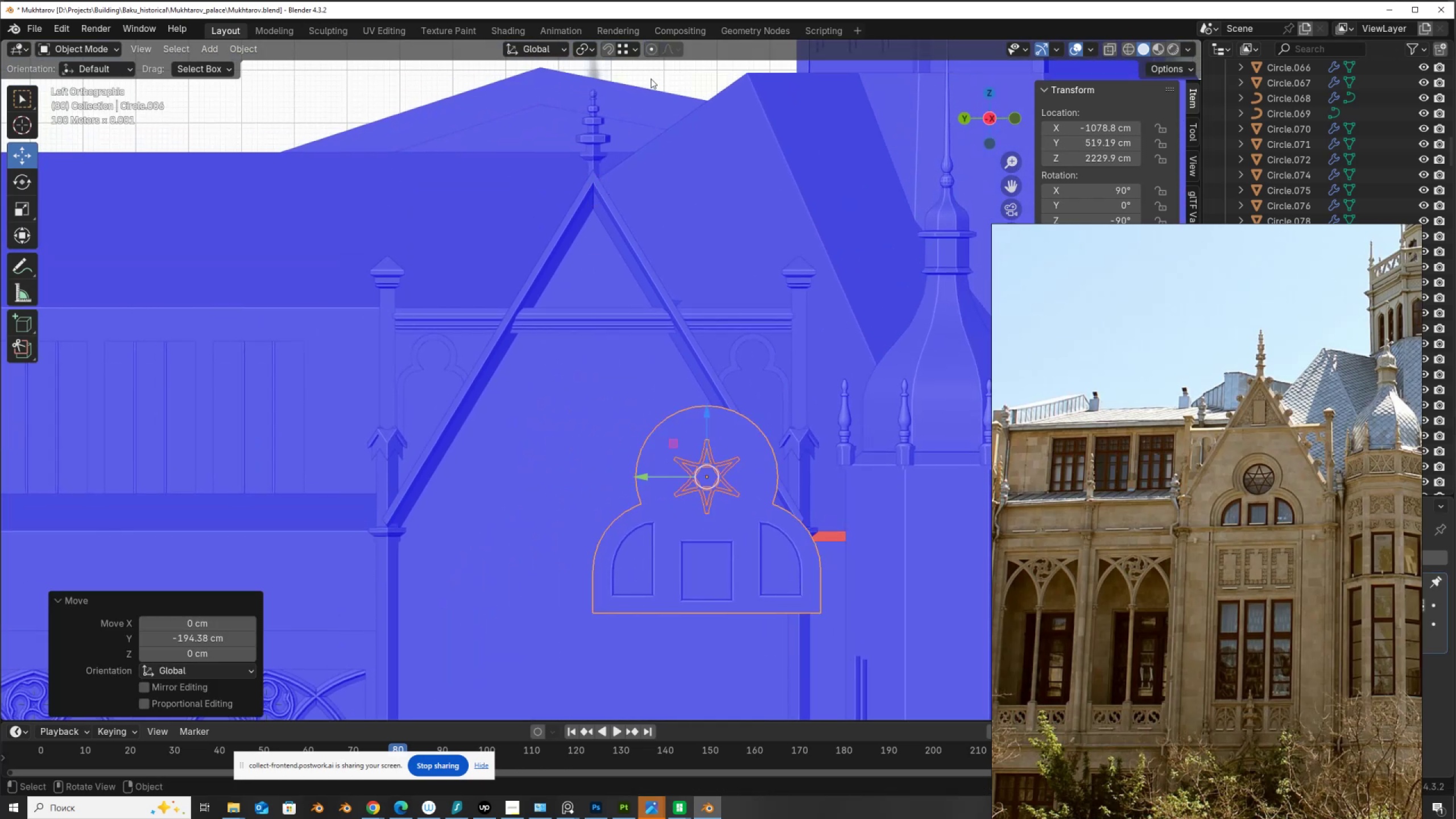 
hold_key(key=ControlLeft, duration=1.06)
 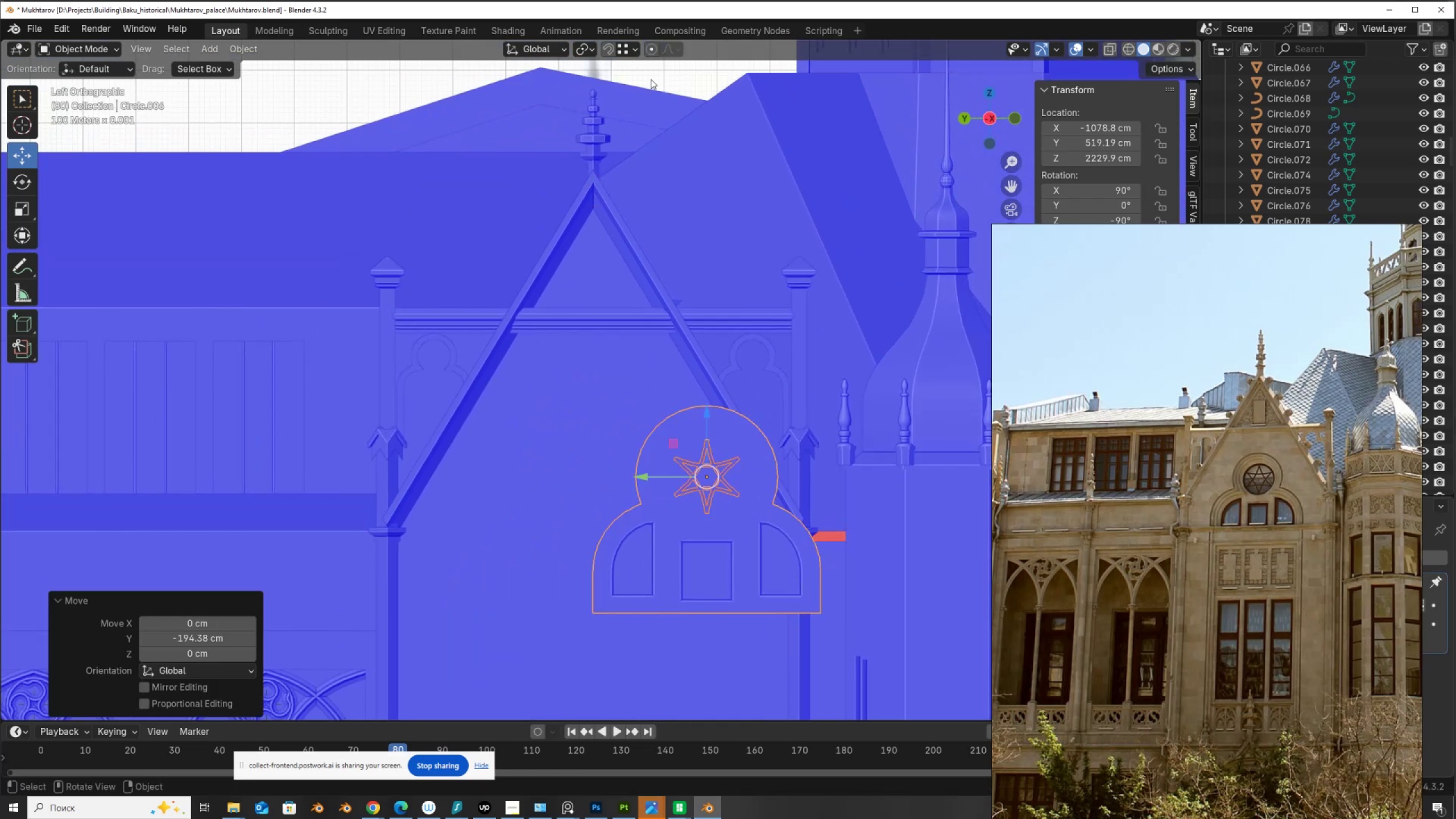 
key(Control+Z)
 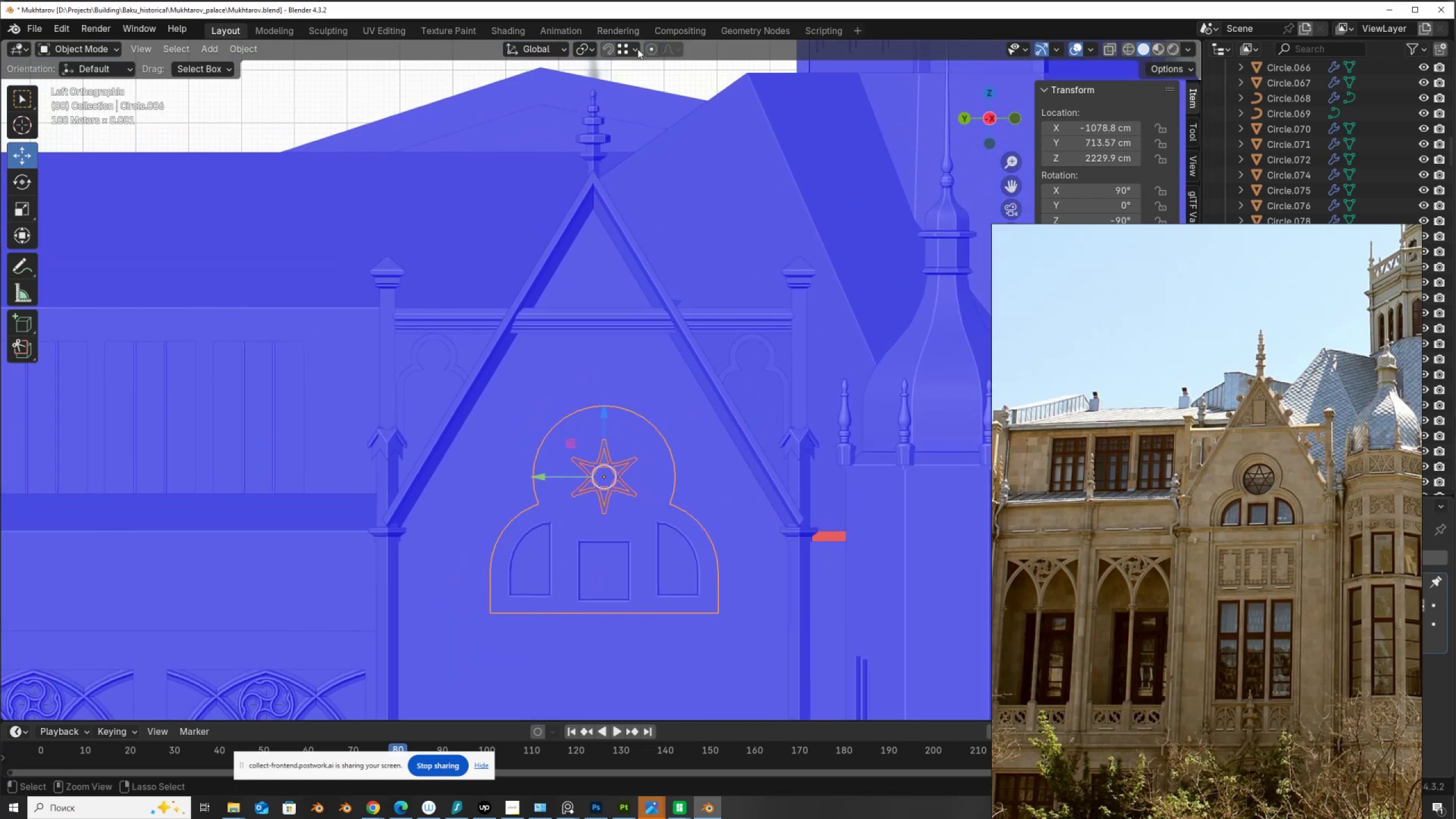 
key(Control+X)
 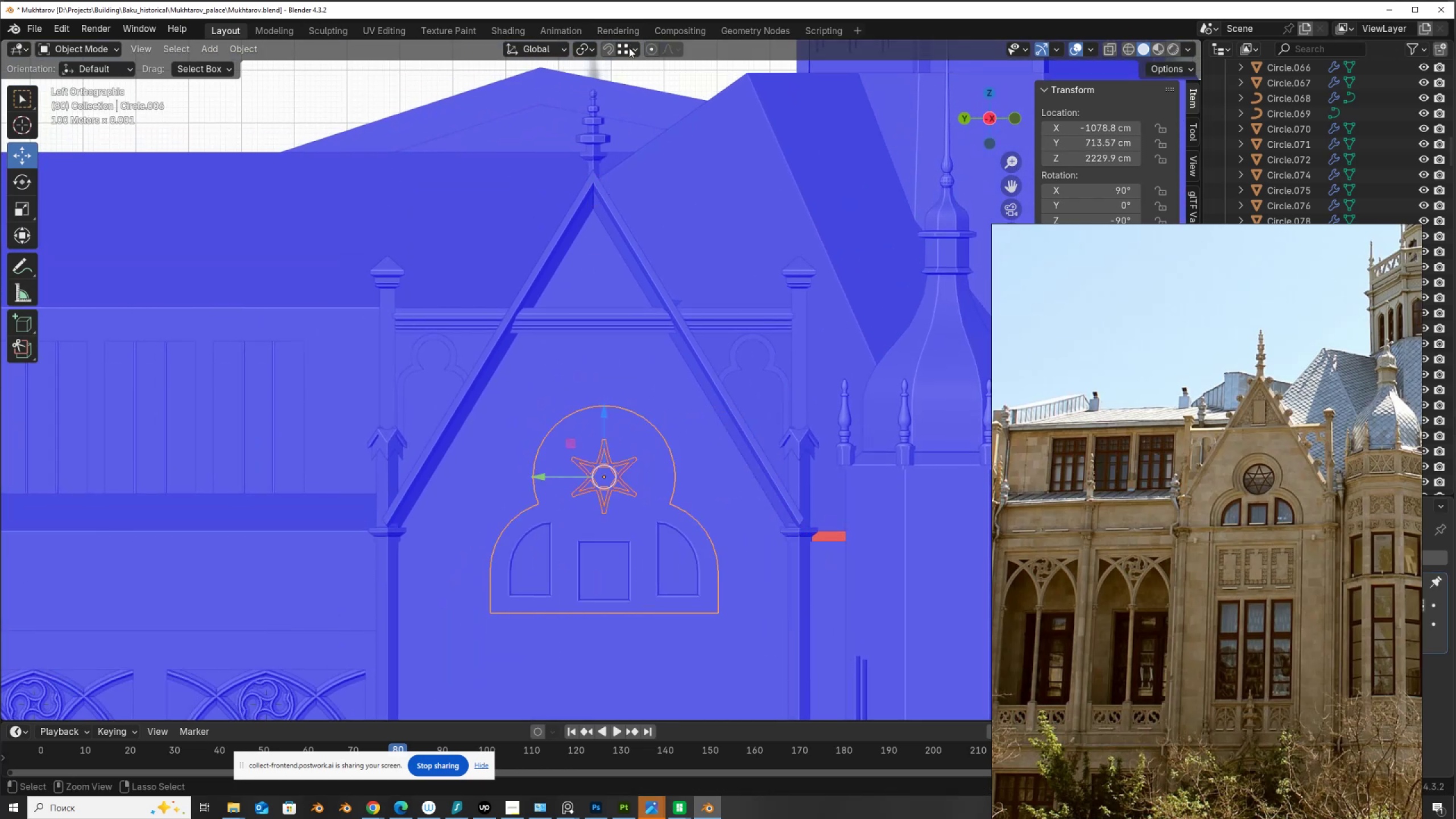 
left_click([638, 49])
 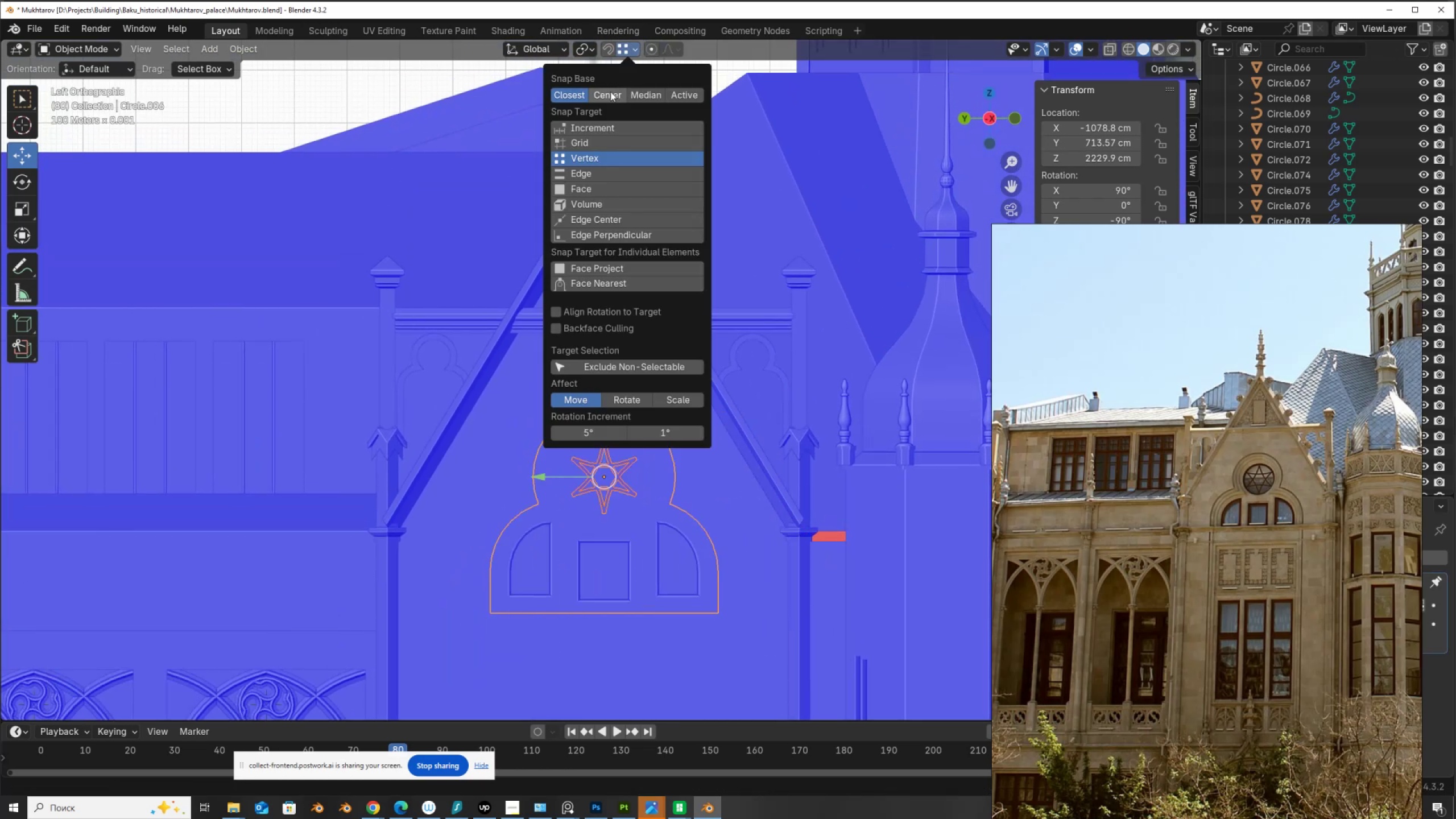 
left_click([610, 92])
 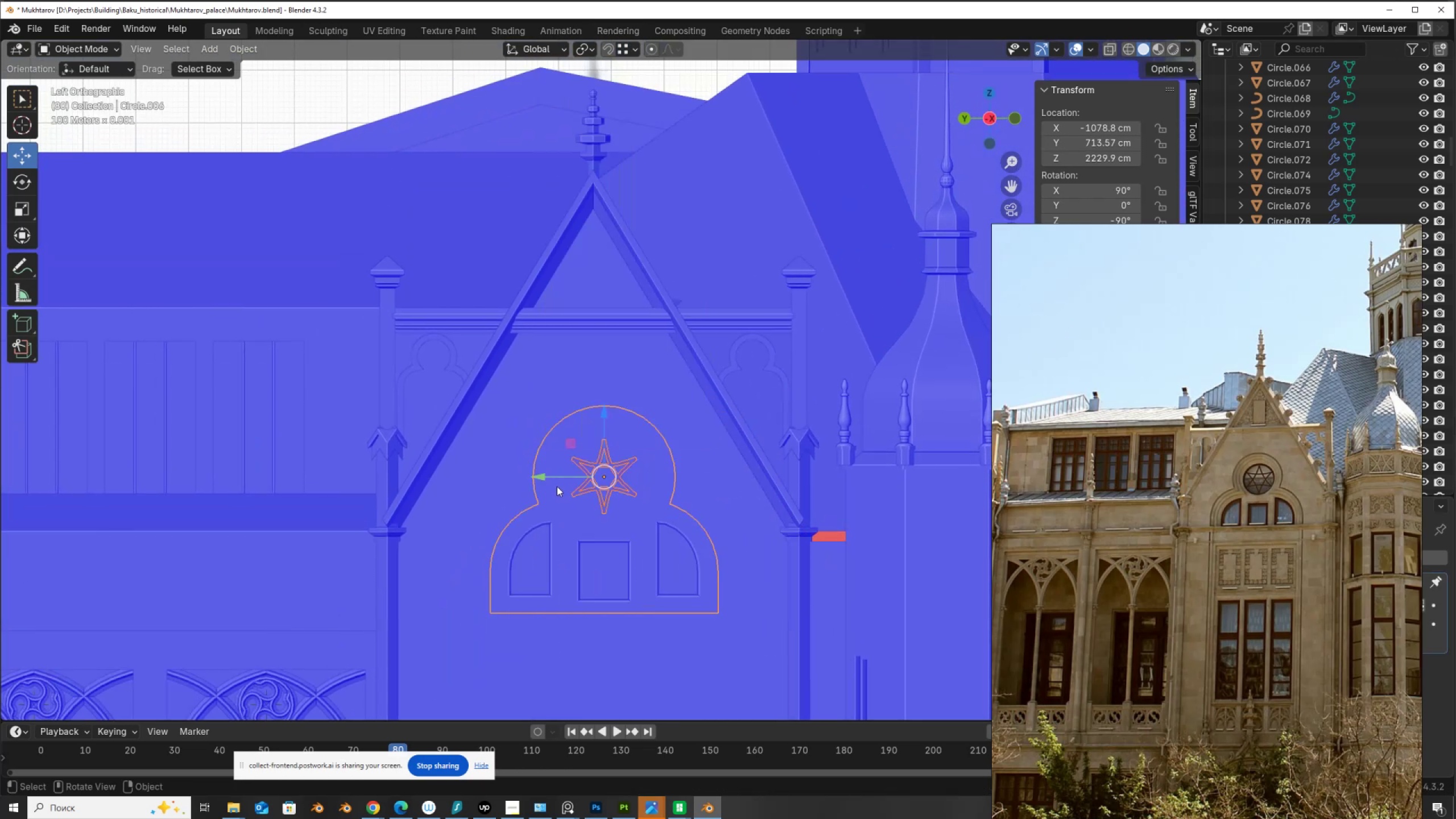 
left_click_drag(start_coordinate=[541, 474], to_coordinate=[594, 216])
 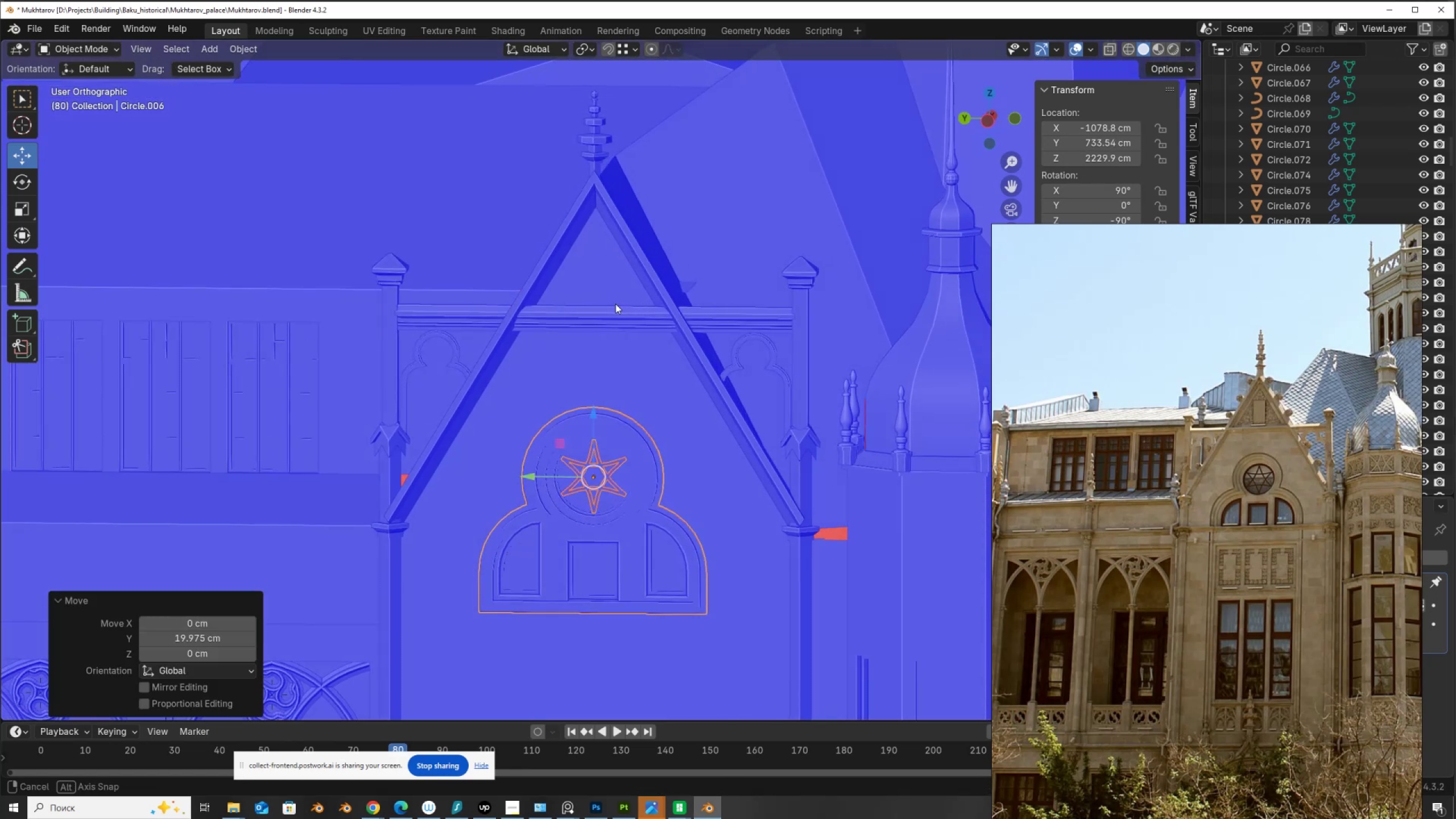 
hold_key(key=ControlLeft, duration=1.53)
 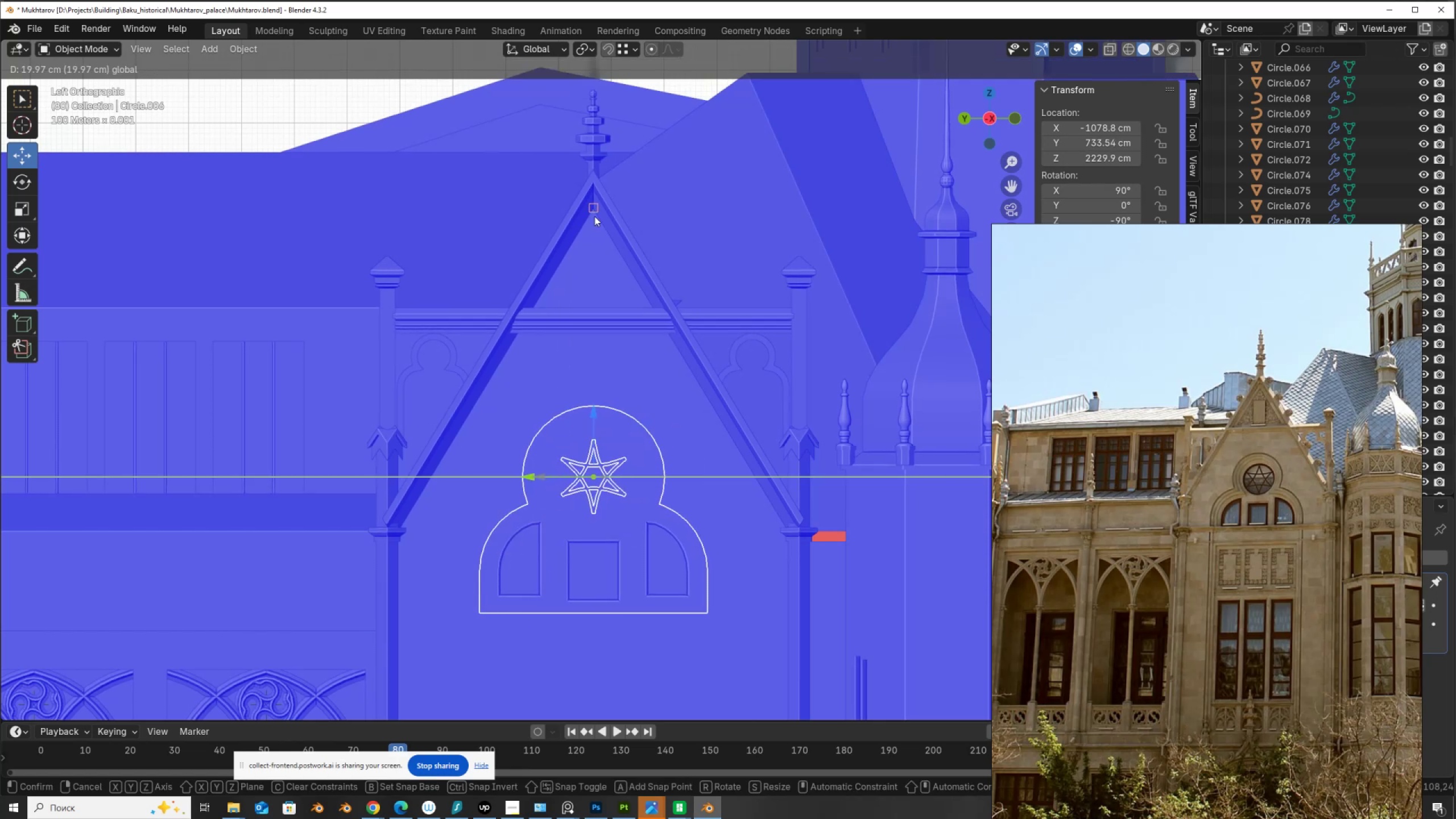 
key(Control+ControlLeft)
 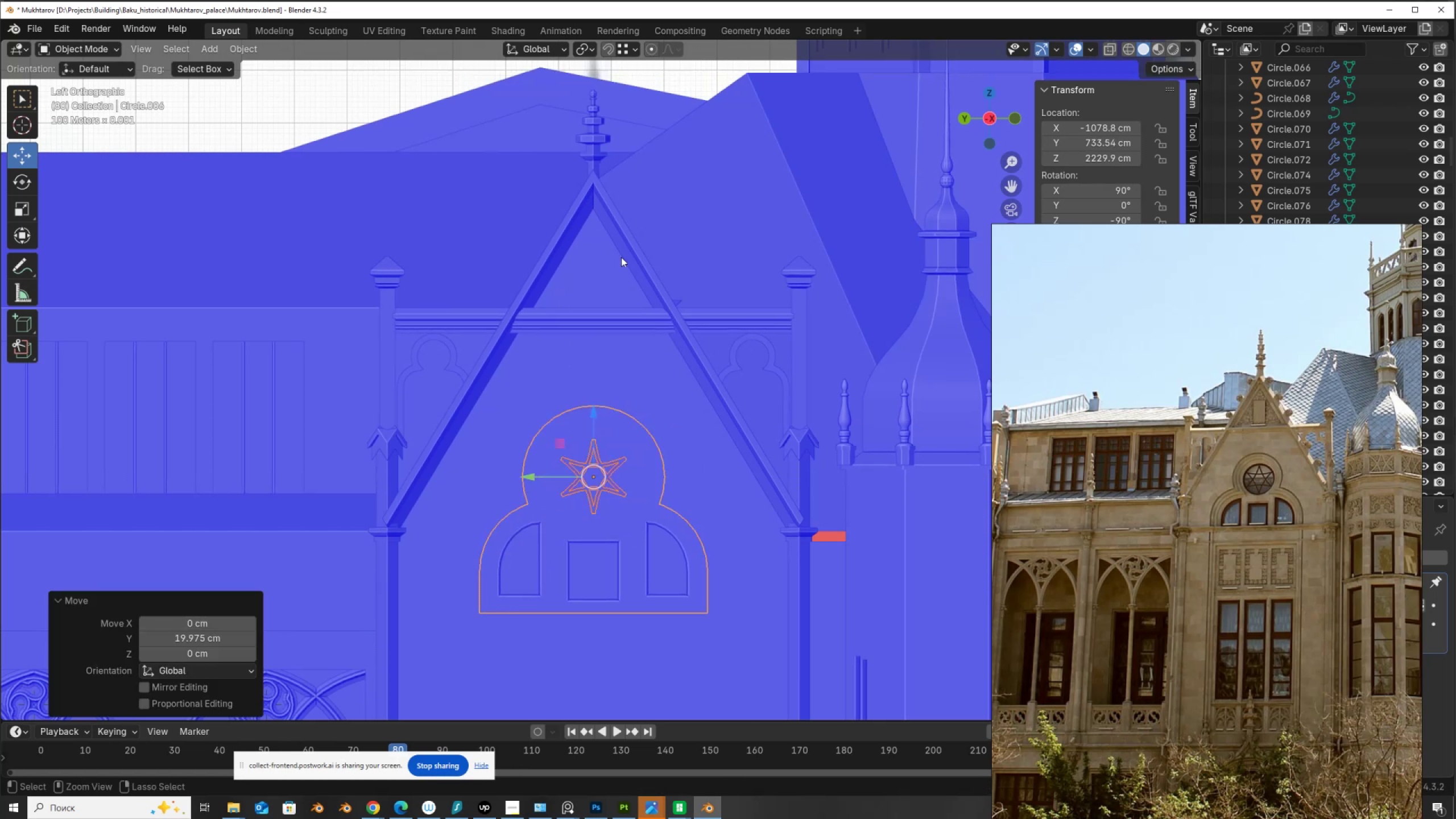 
key(Control+ControlLeft)
 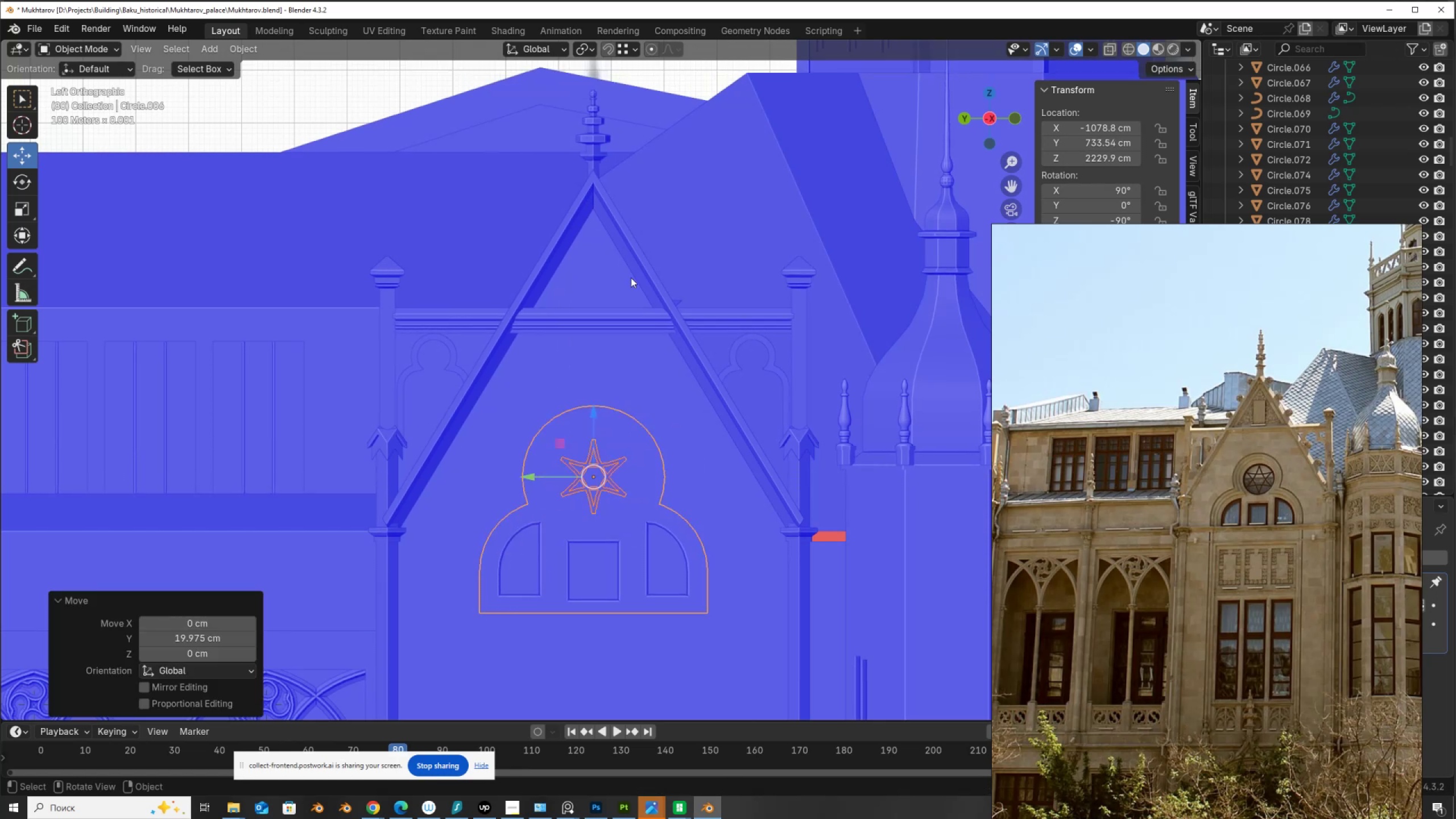 
key(Control+ControlLeft)
 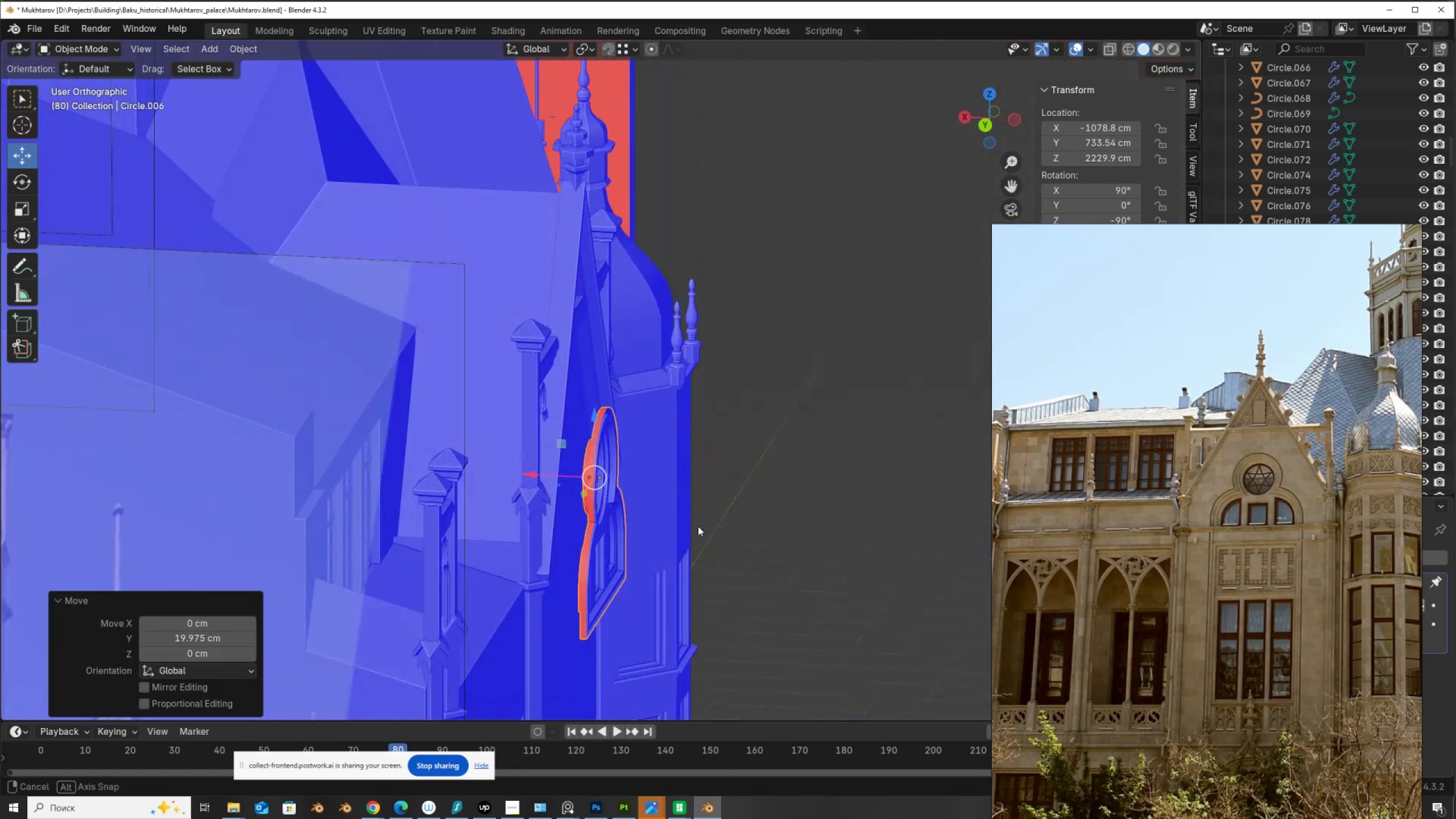 
wait(6.02)
 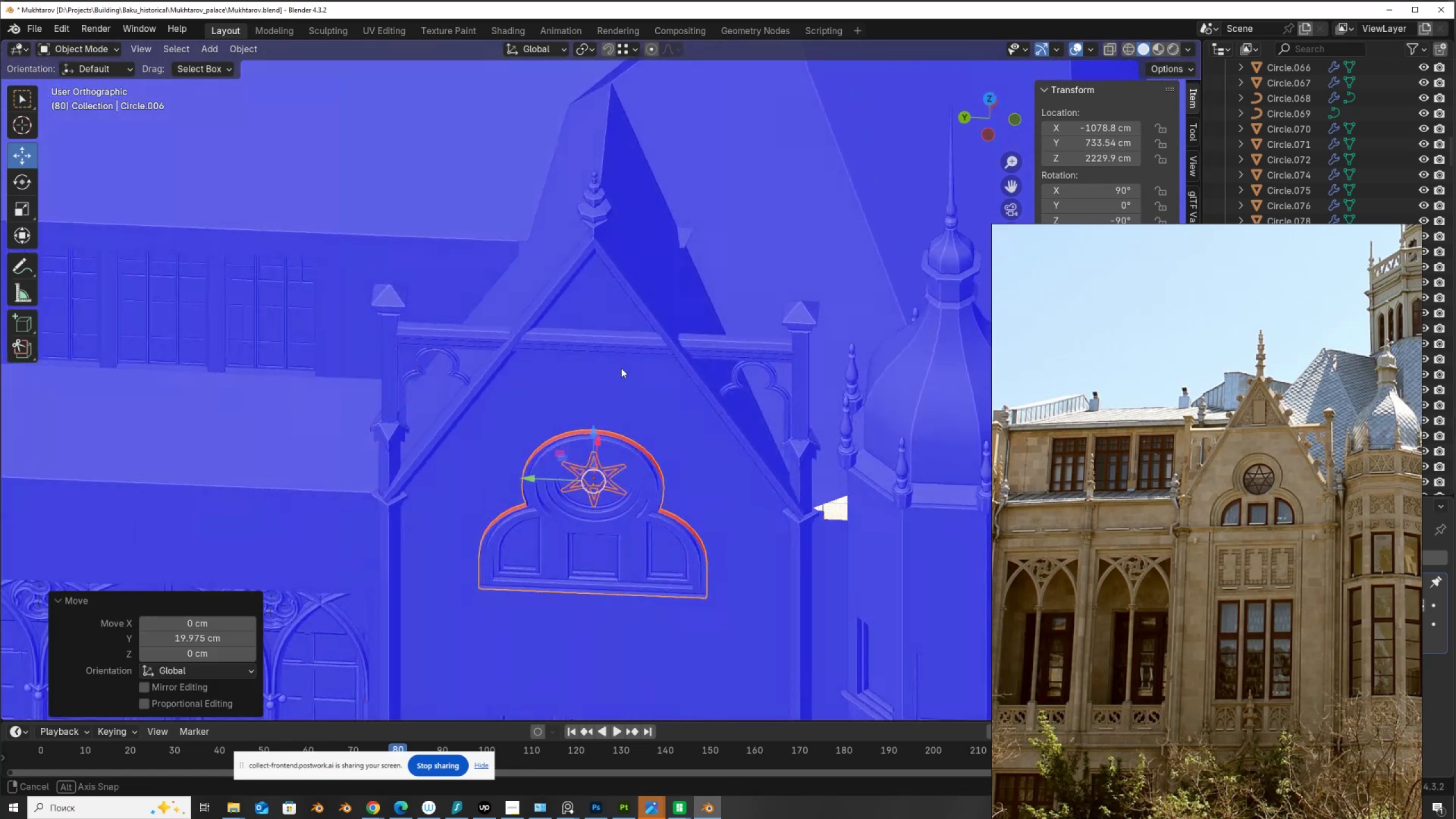 
key(Tab)
type(1a)
 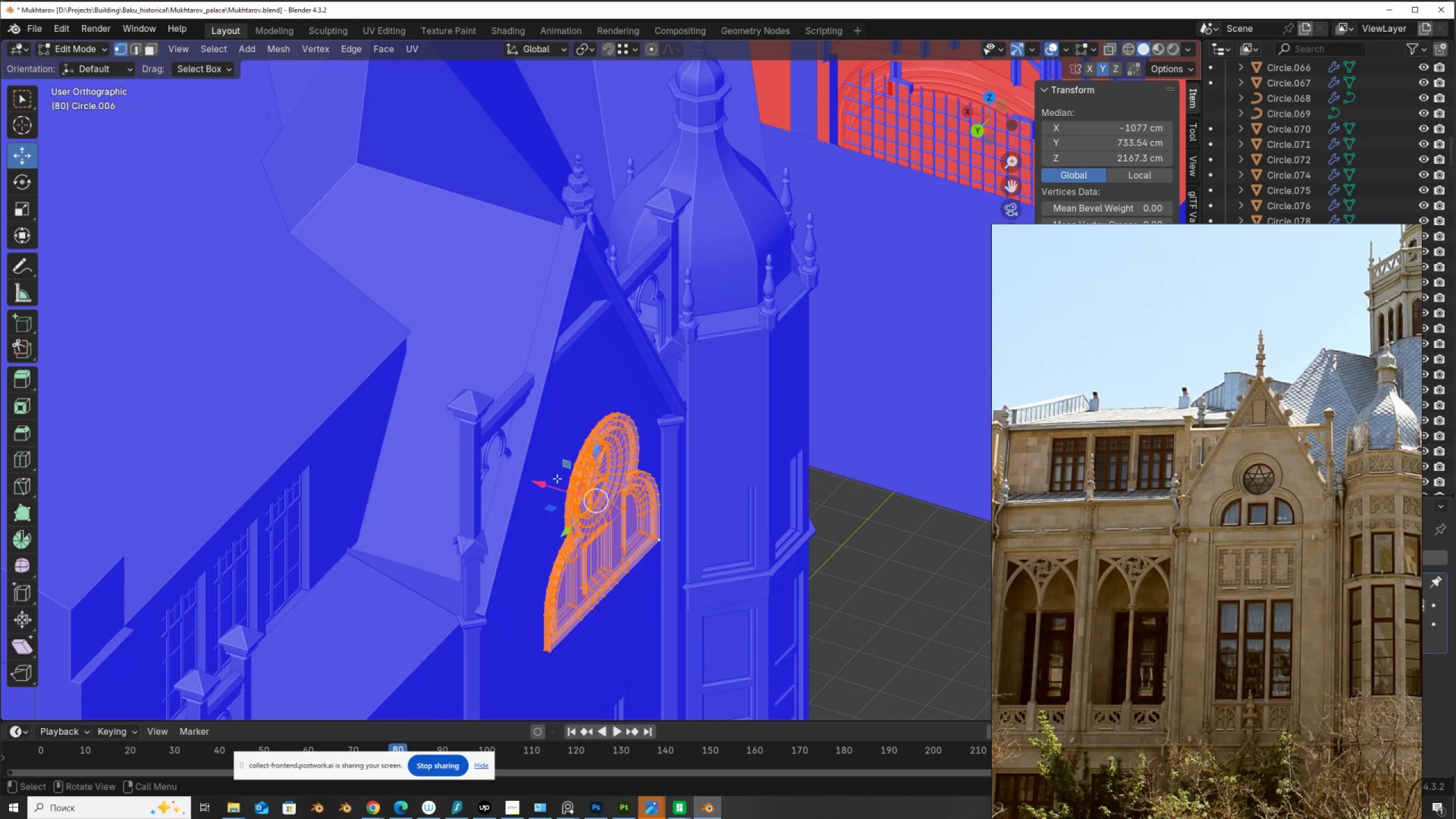 
left_click([583, 47])
 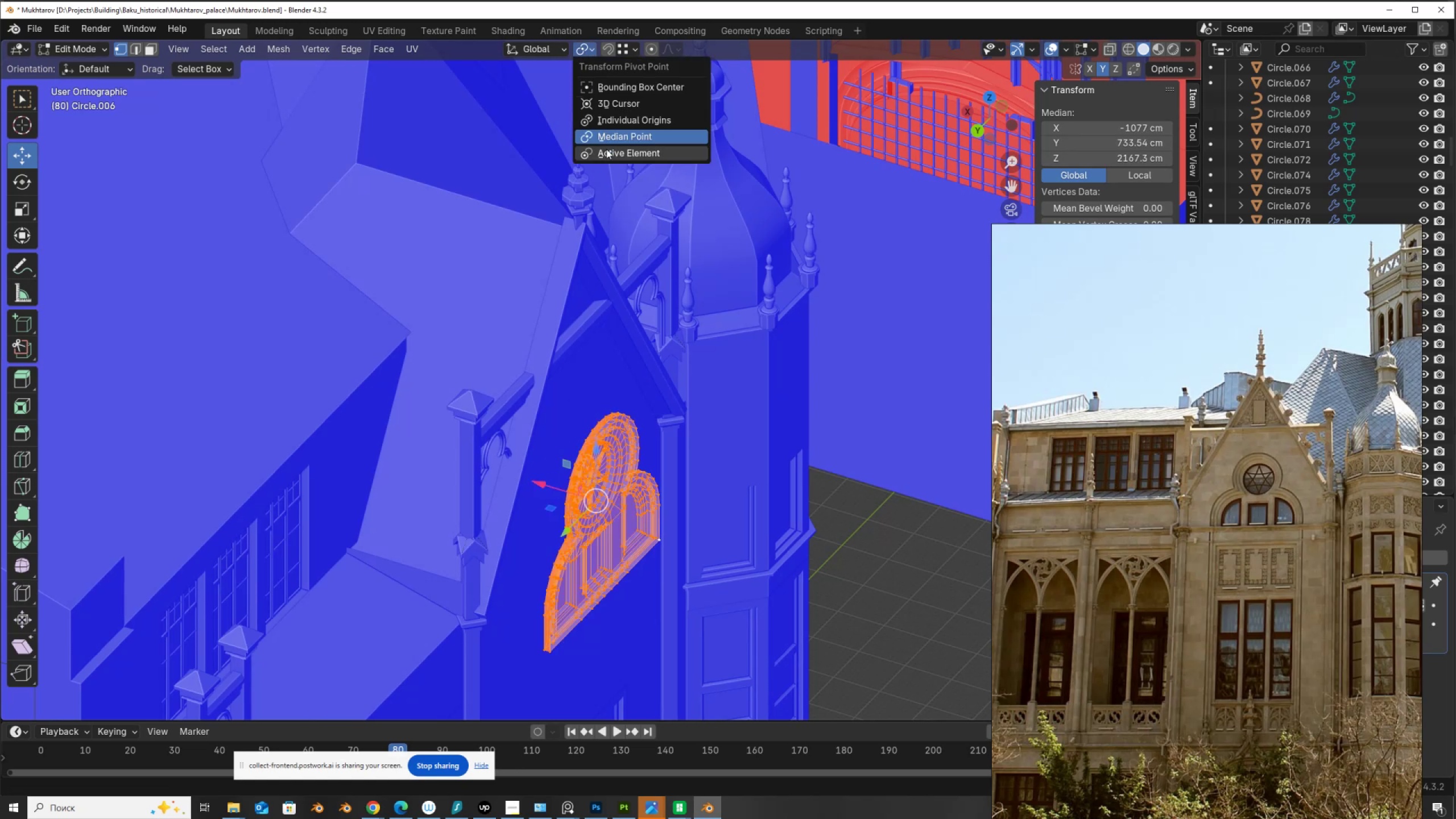 
left_click([606, 153])
 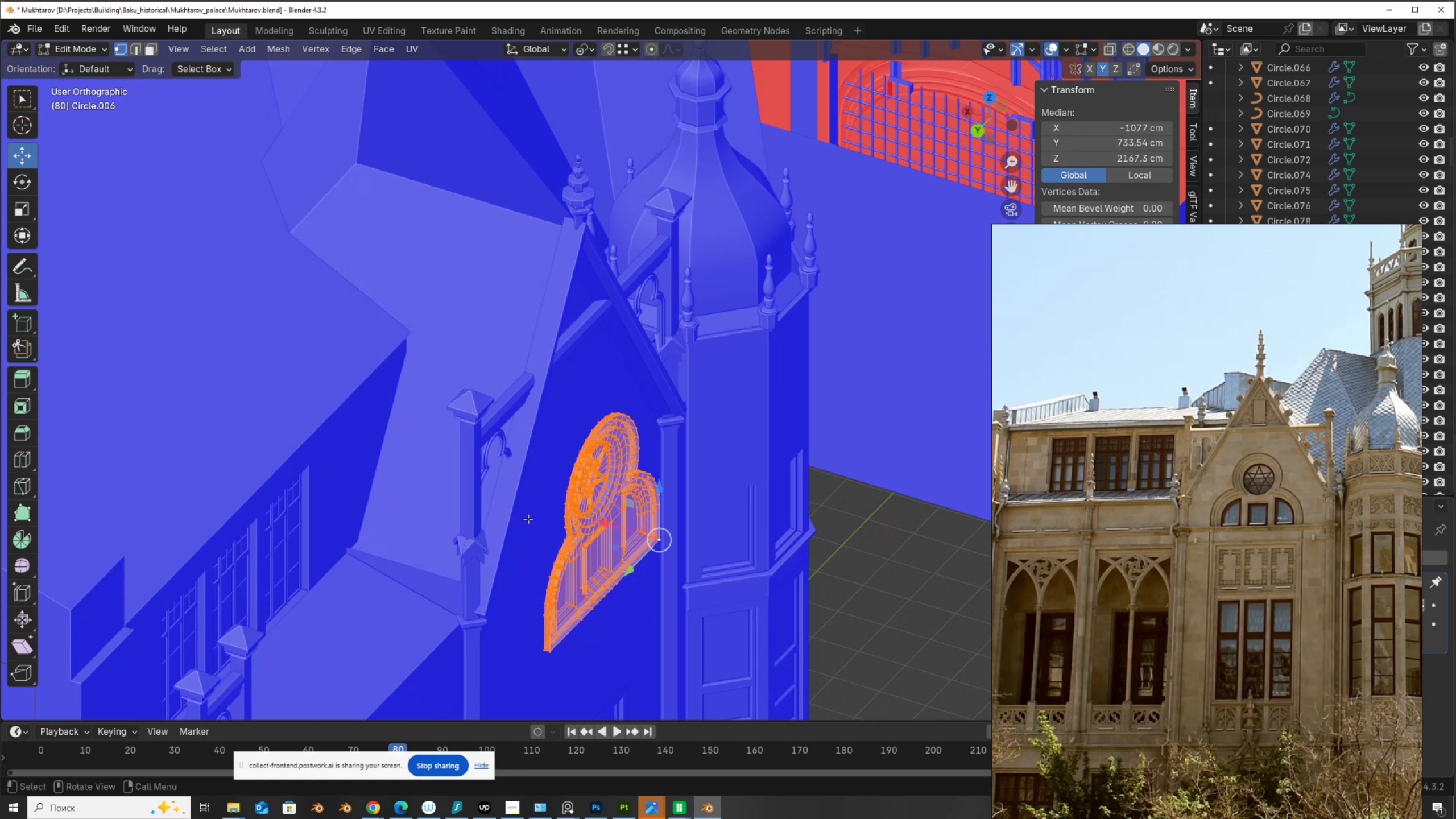 
hold_key(key=ShiftLeft, duration=0.58)
scroll: coordinate [629, 338], scroll_direction: down, amount: 1.0
 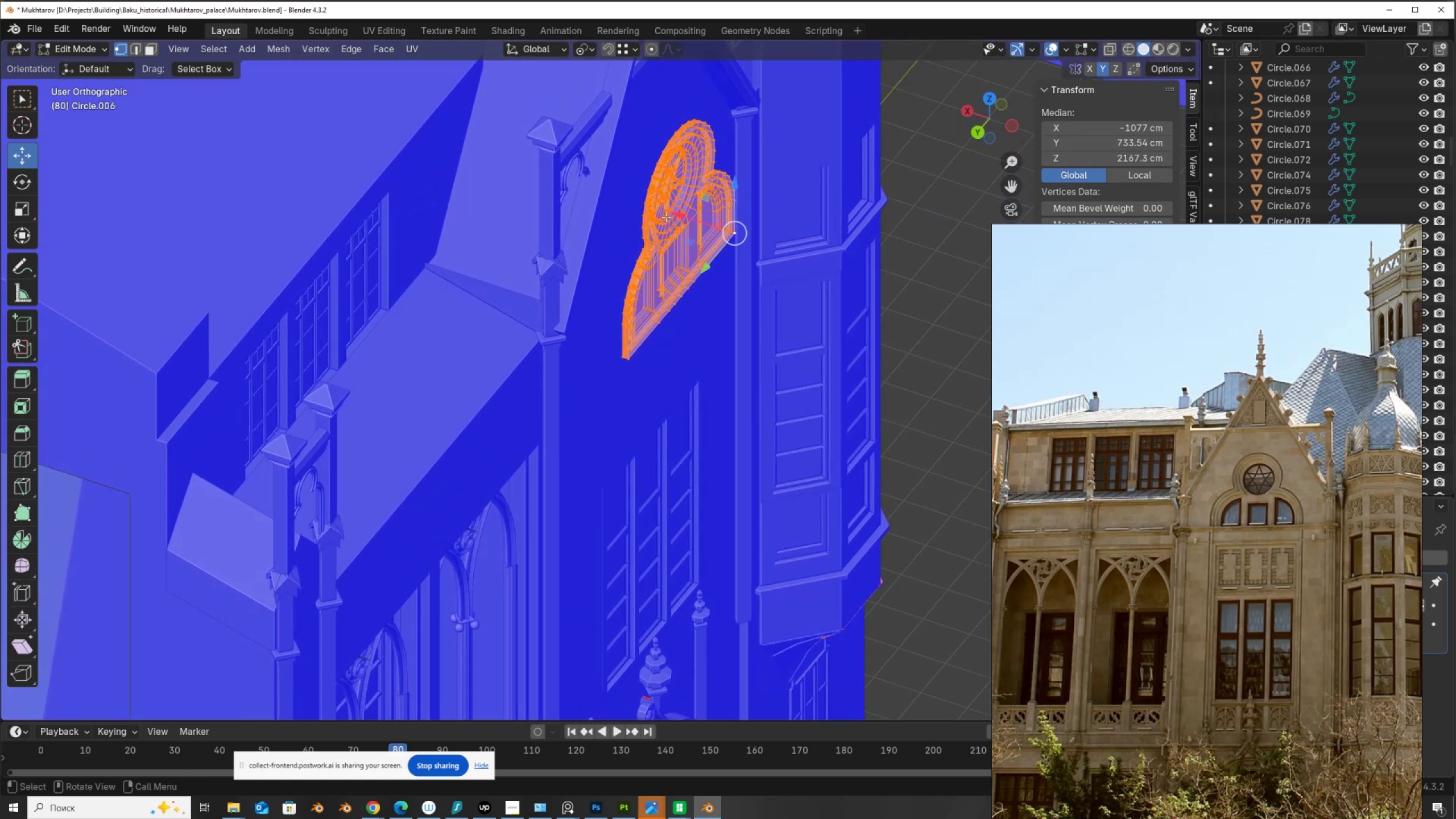 
left_click_drag(start_coordinate=[680, 218], to_coordinate=[699, 363])
 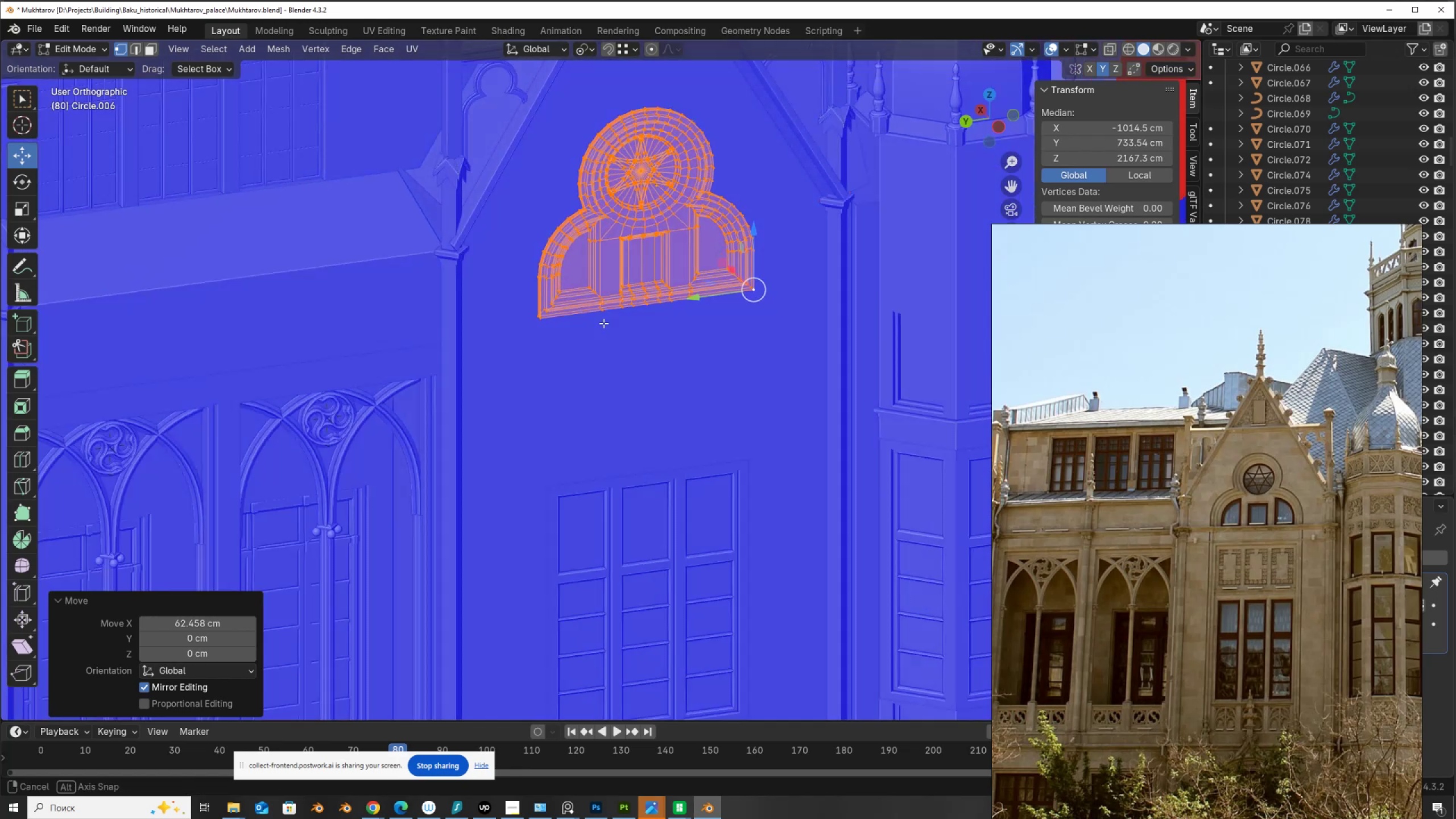 
hold_key(key=ControlLeft, duration=1.14)
 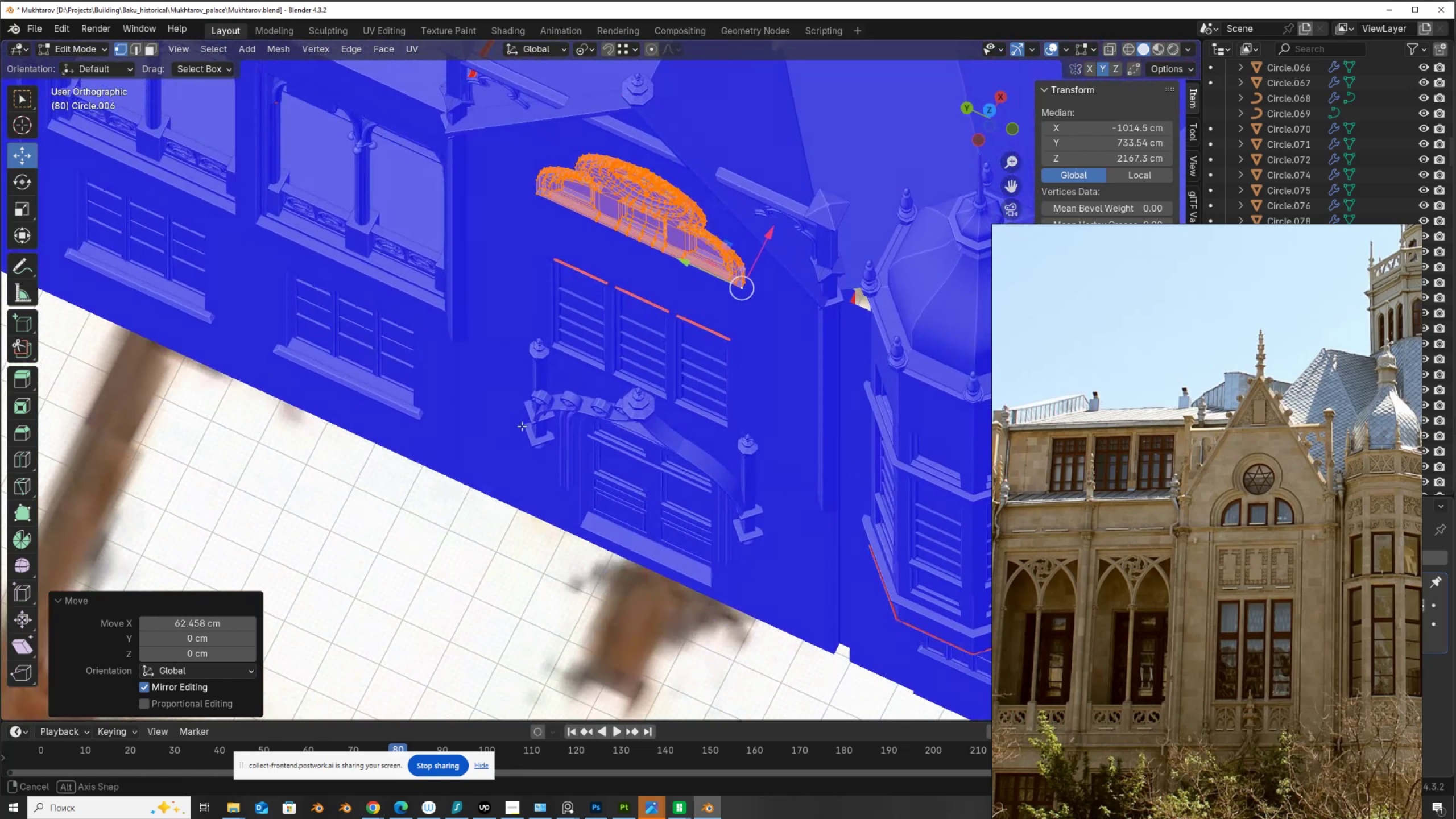 
left_click_drag(start_coordinate=[769, 236], to_coordinate=[795, 176])
 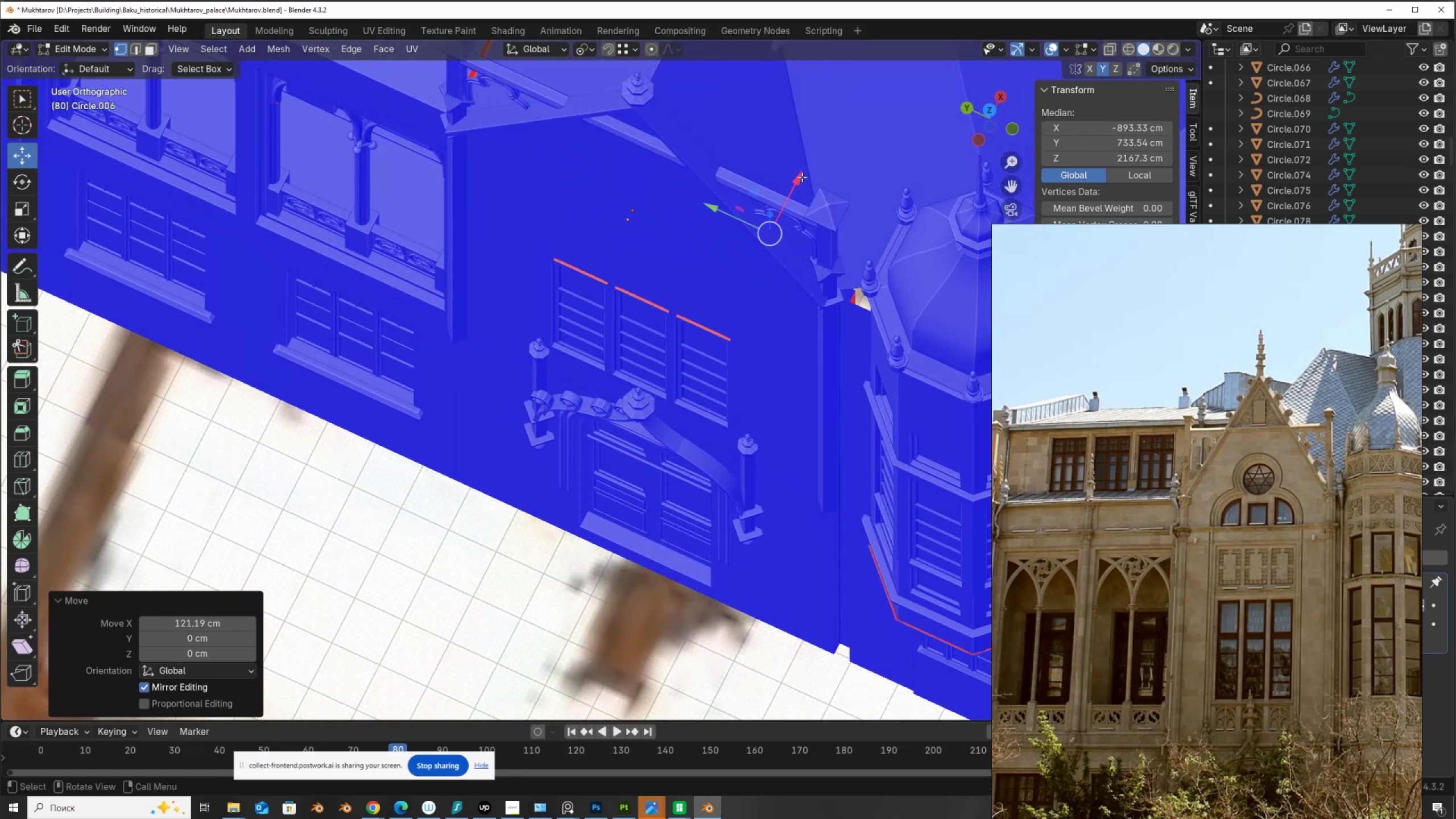 
left_click_drag(start_coordinate=[803, 182], to_coordinate=[830, 651])
 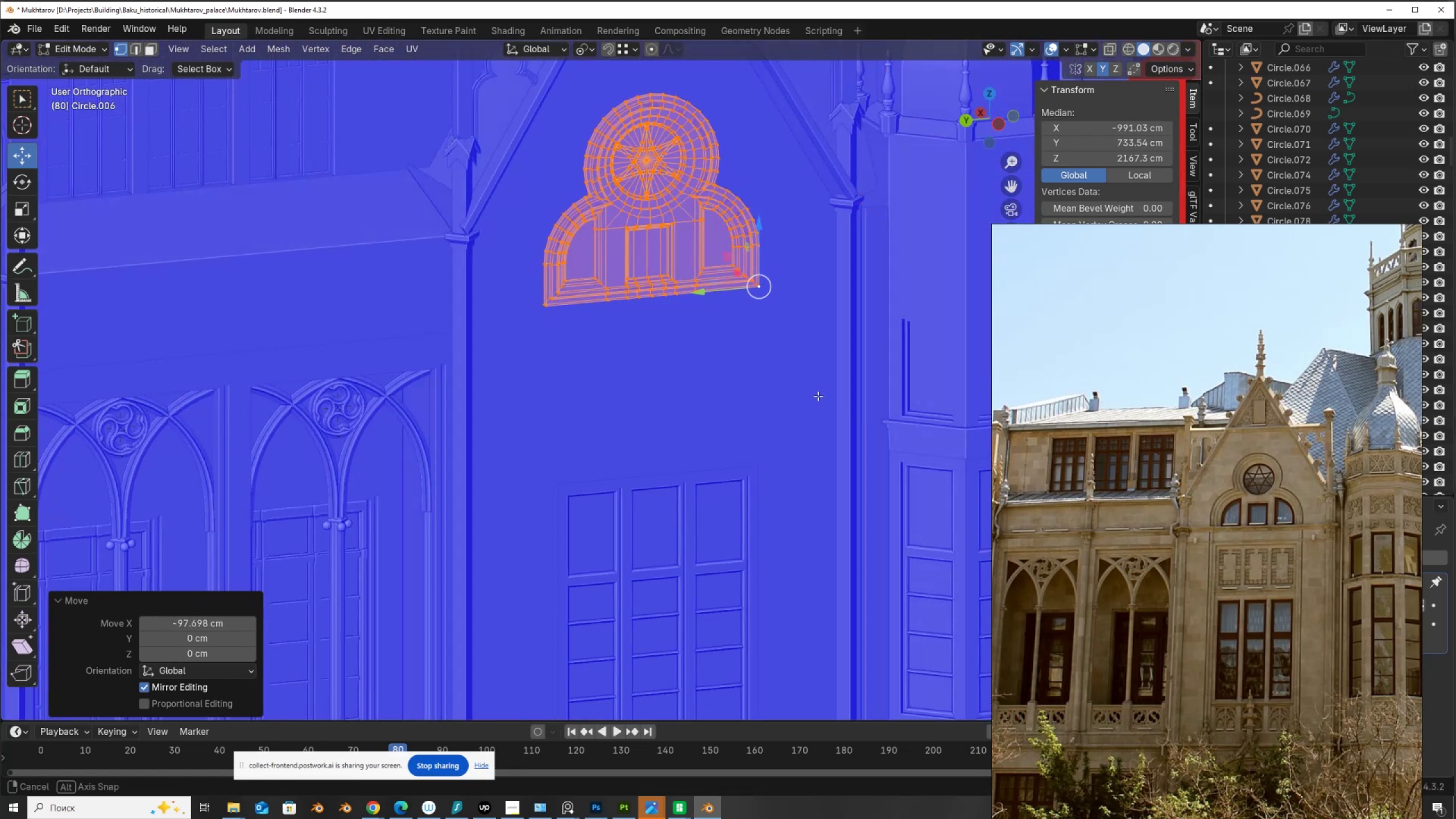 
hold_key(key=ControlLeft, duration=0.9)
 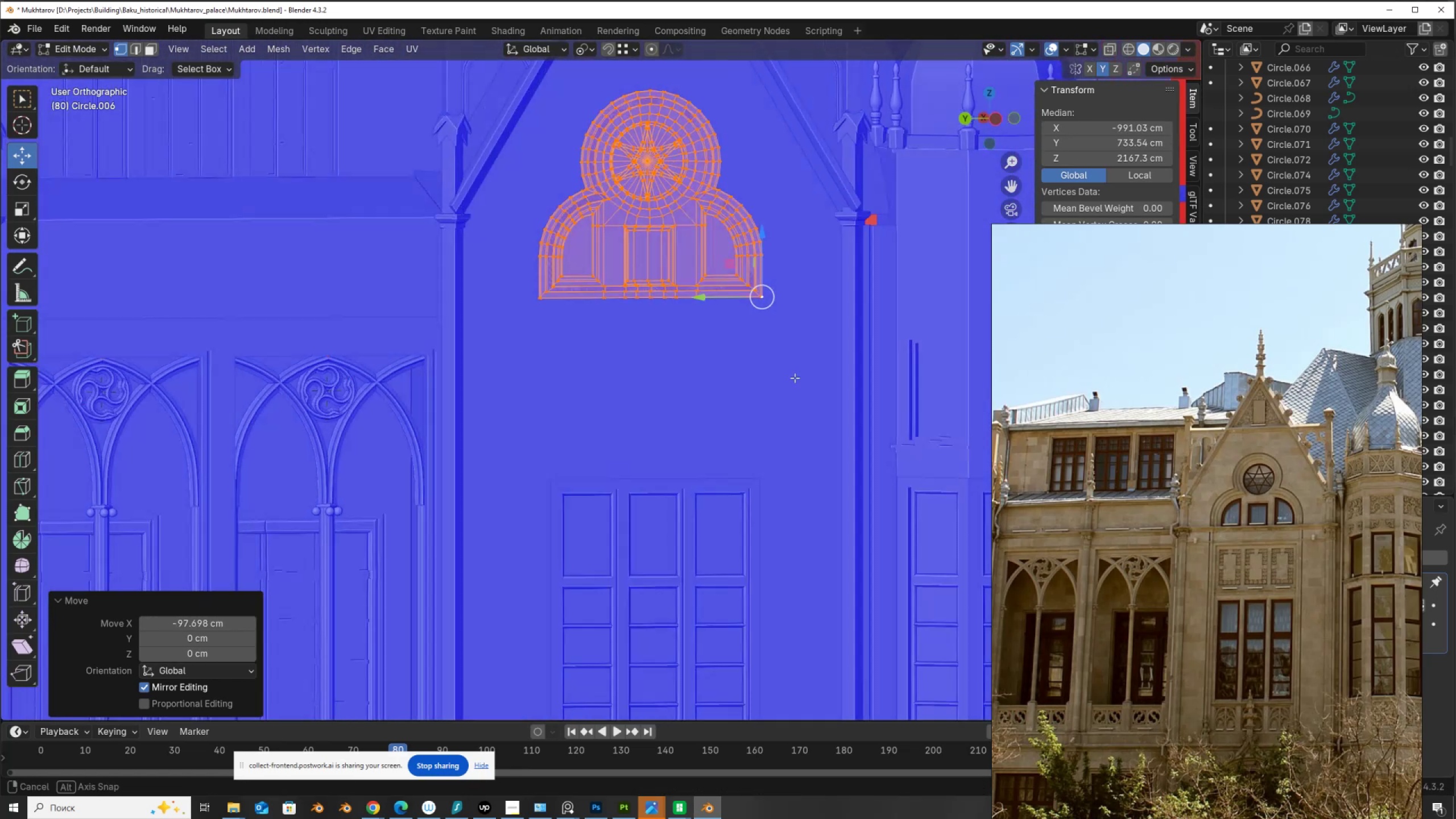 
hold_key(key=ShiftLeft, duration=0.34)
 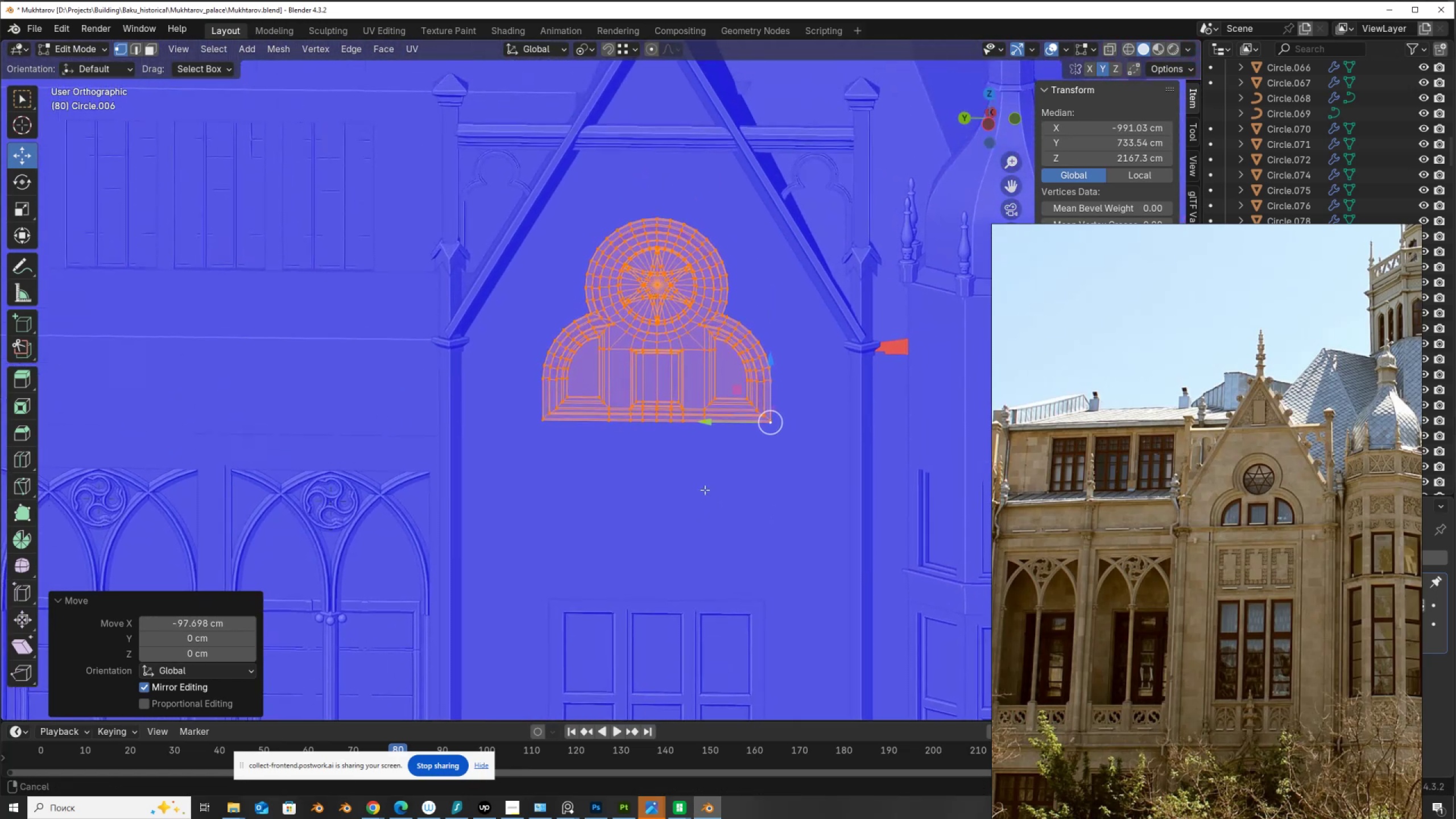 
scroll: coordinate [705, 490], scroll_direction: up, amount: 8.0
 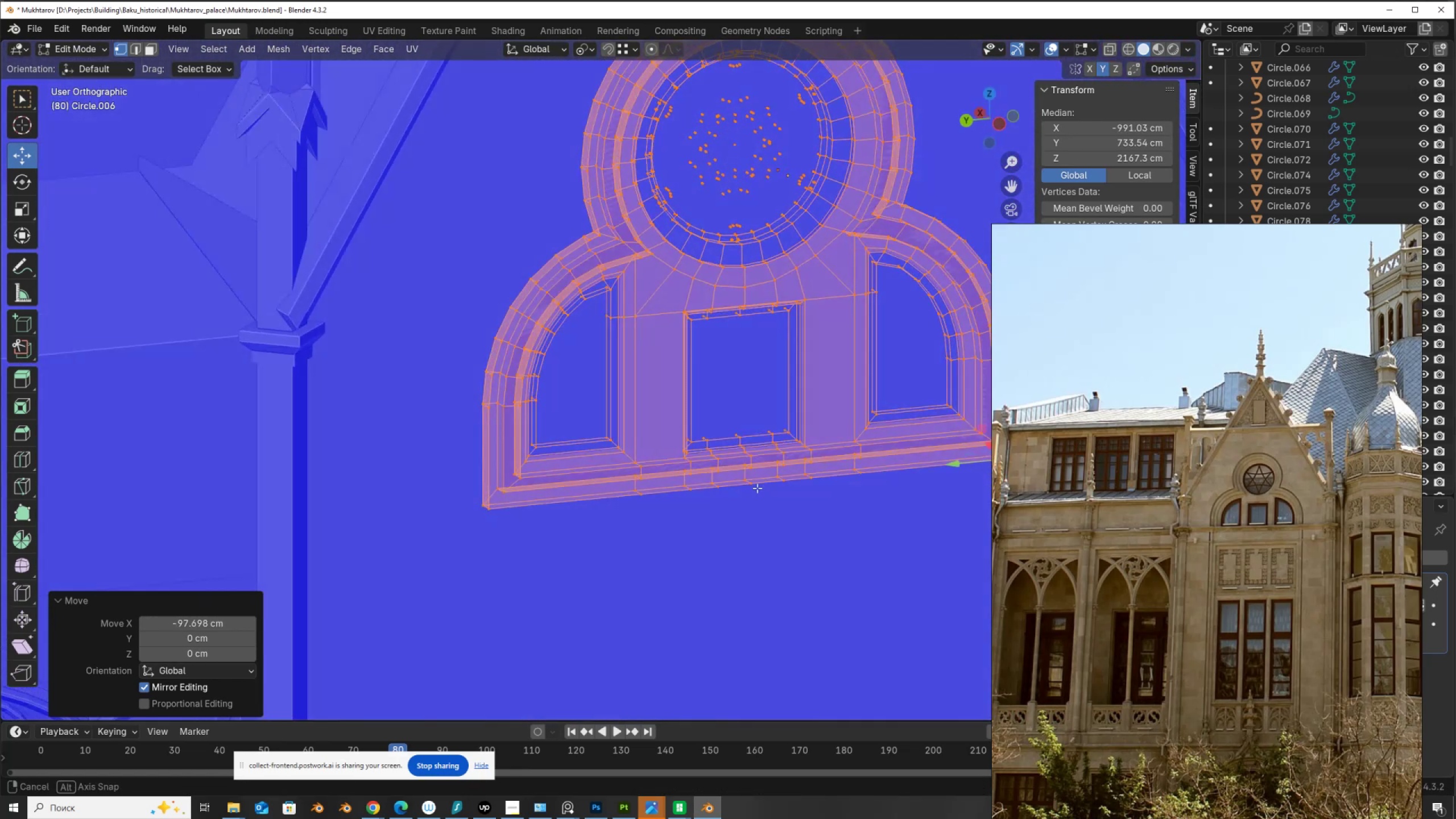 
key(Tab)
 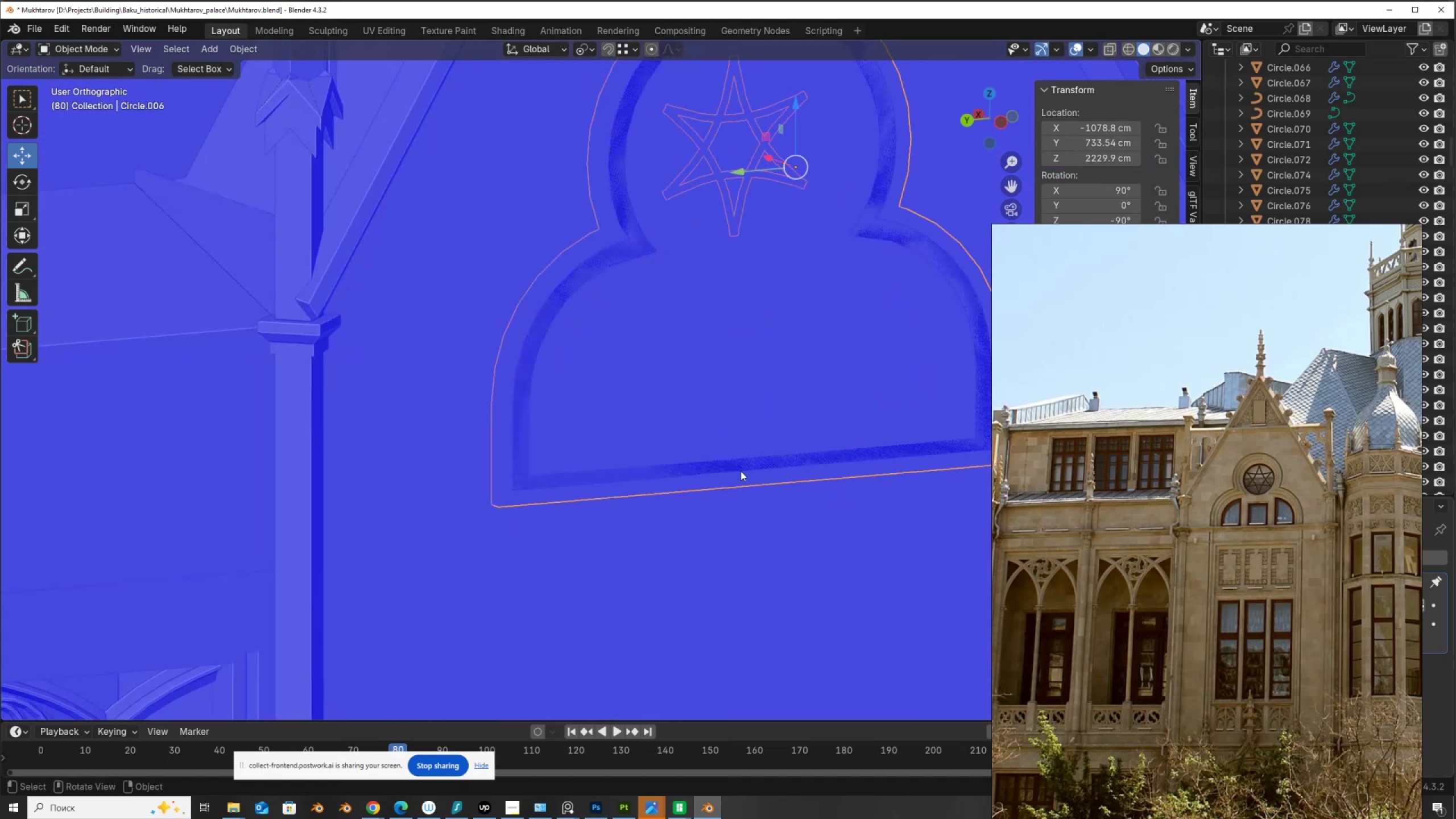 
scroll: coordinate [666, 485], scroll_direction: down, amount: 4.0
 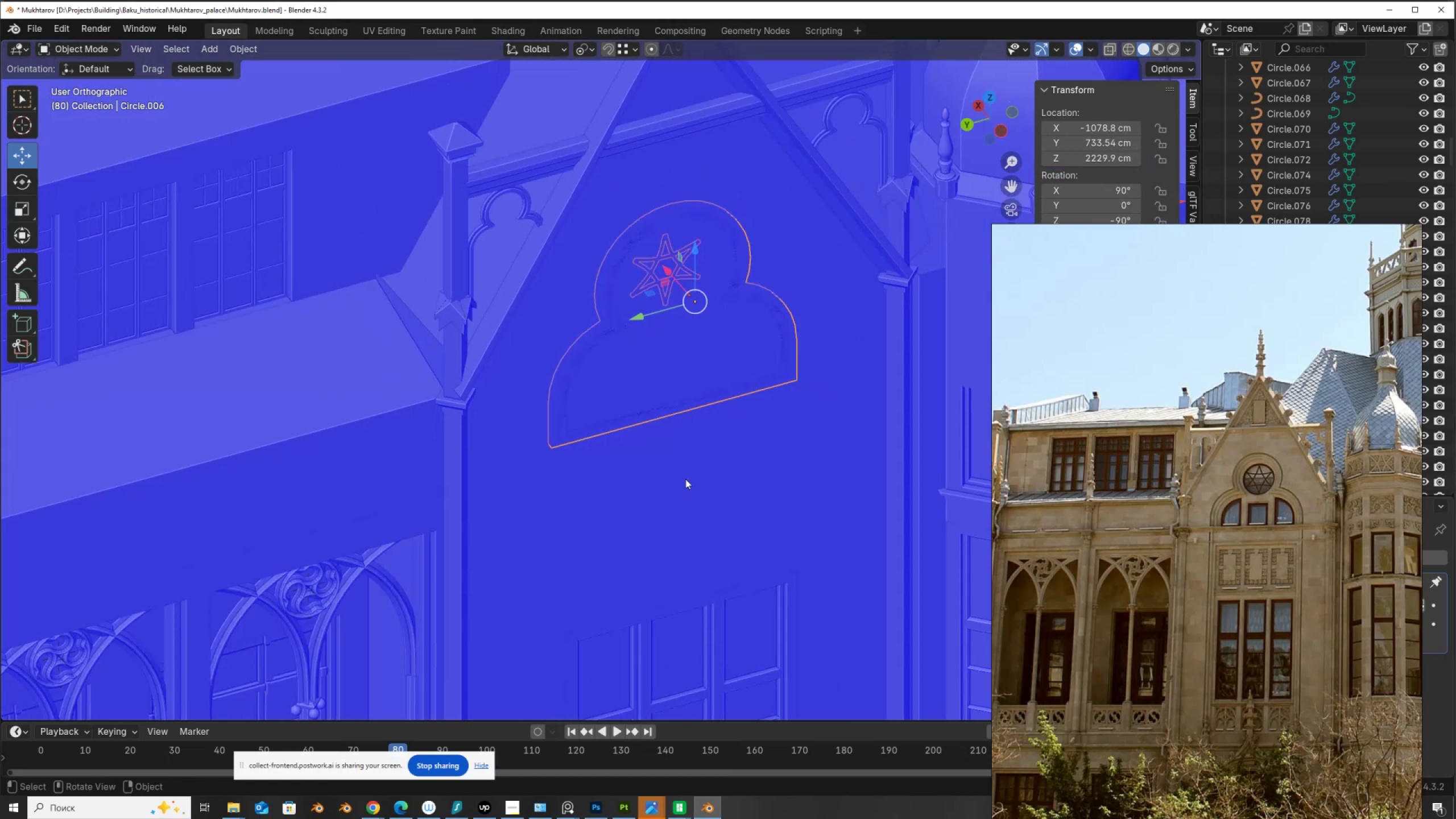 
left_click([685, 479])
 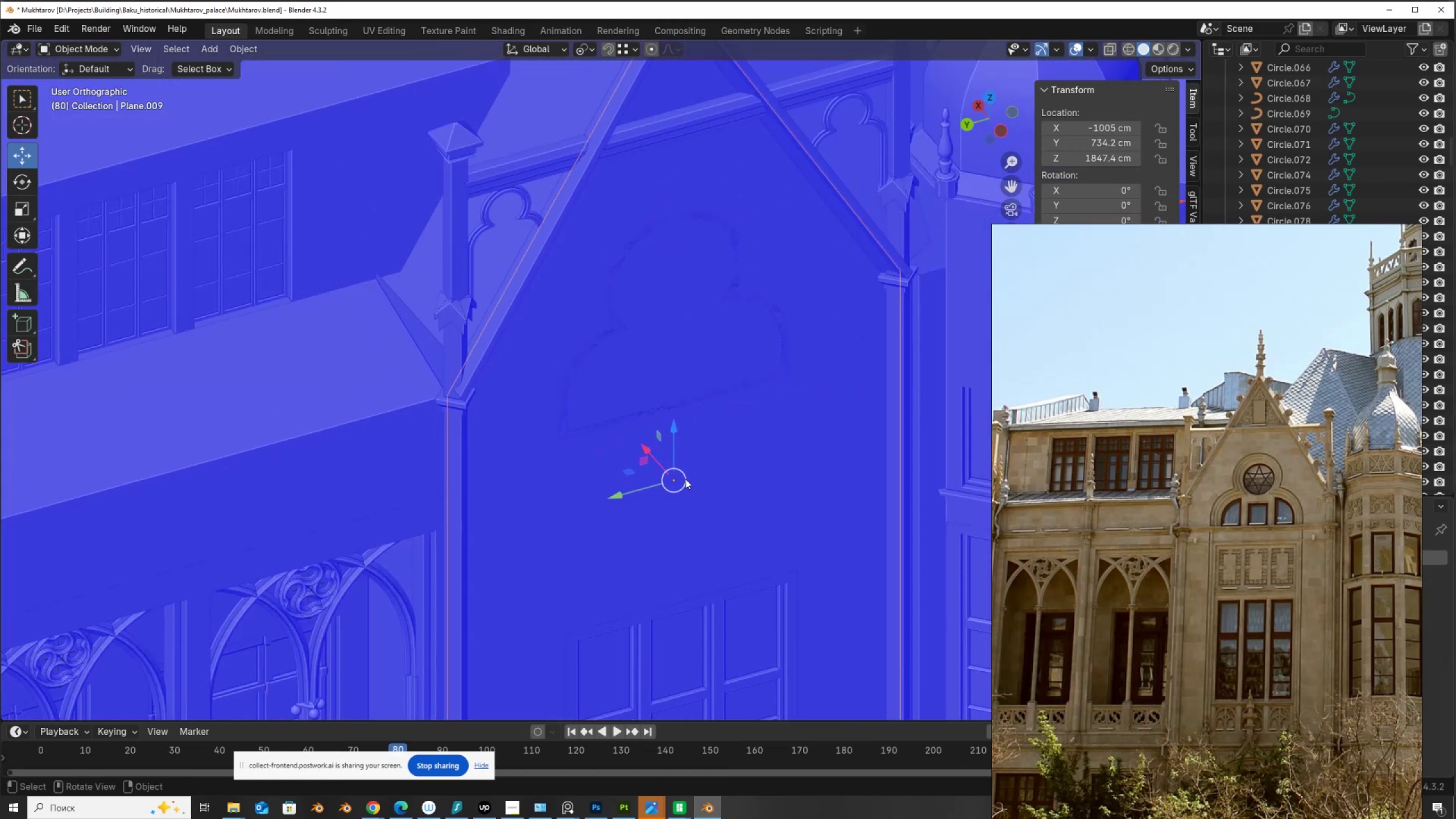 
key(Tab)
 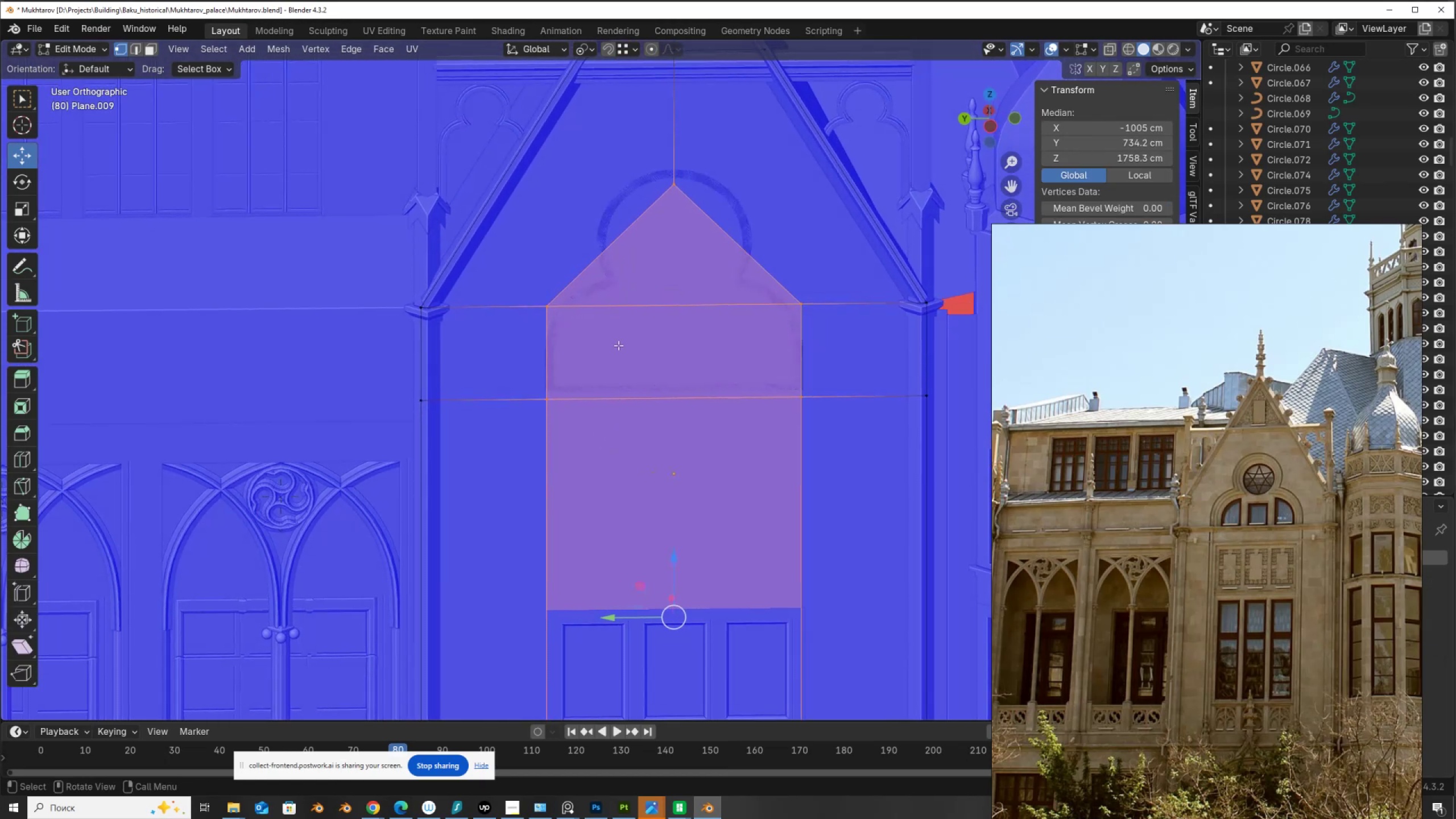 
scroll: coordinate [640, 301], scroll_direction: down, amount: 2.0
 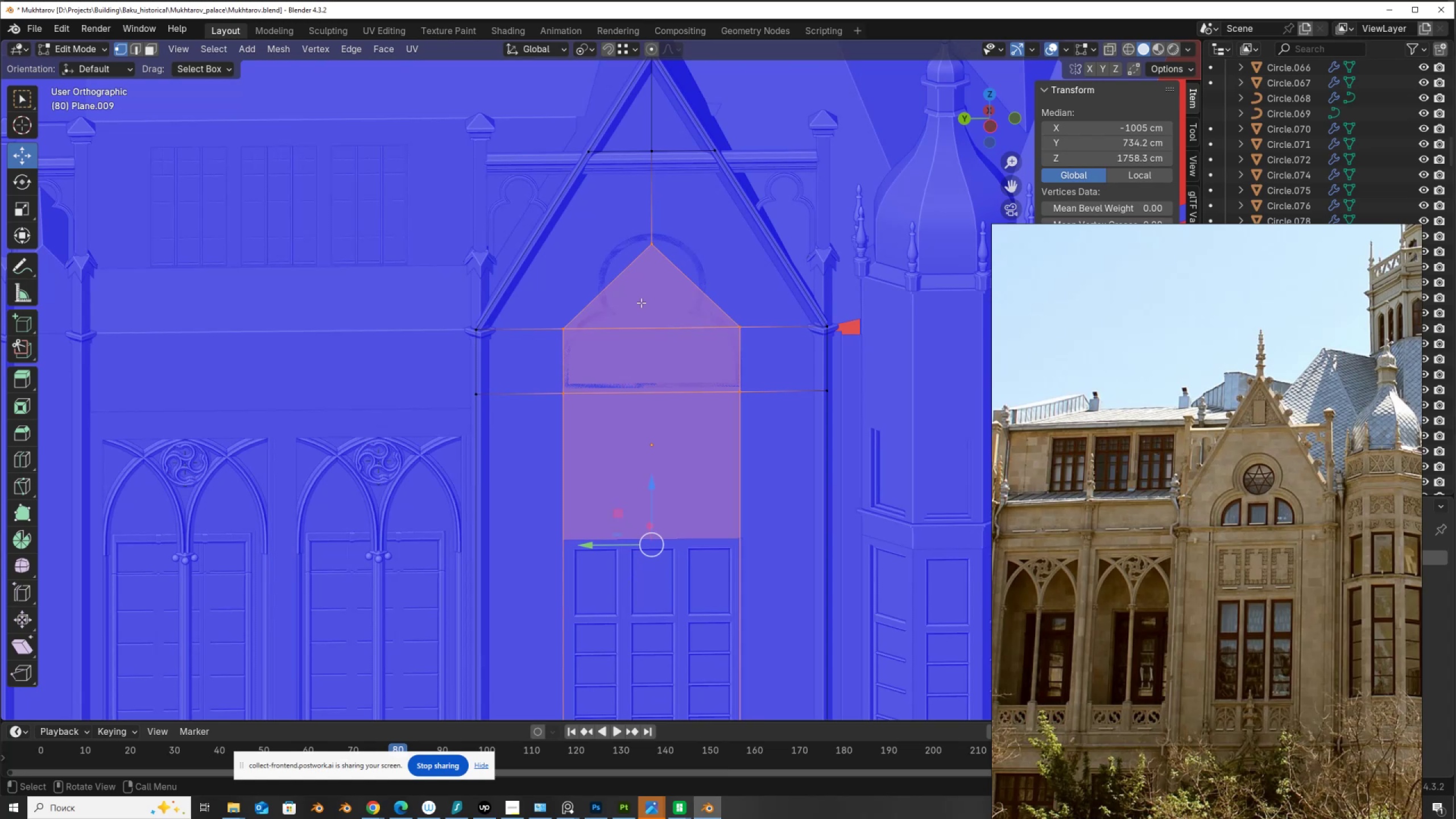 
hold_key(key=ShiftLeft, duration=0.56)
 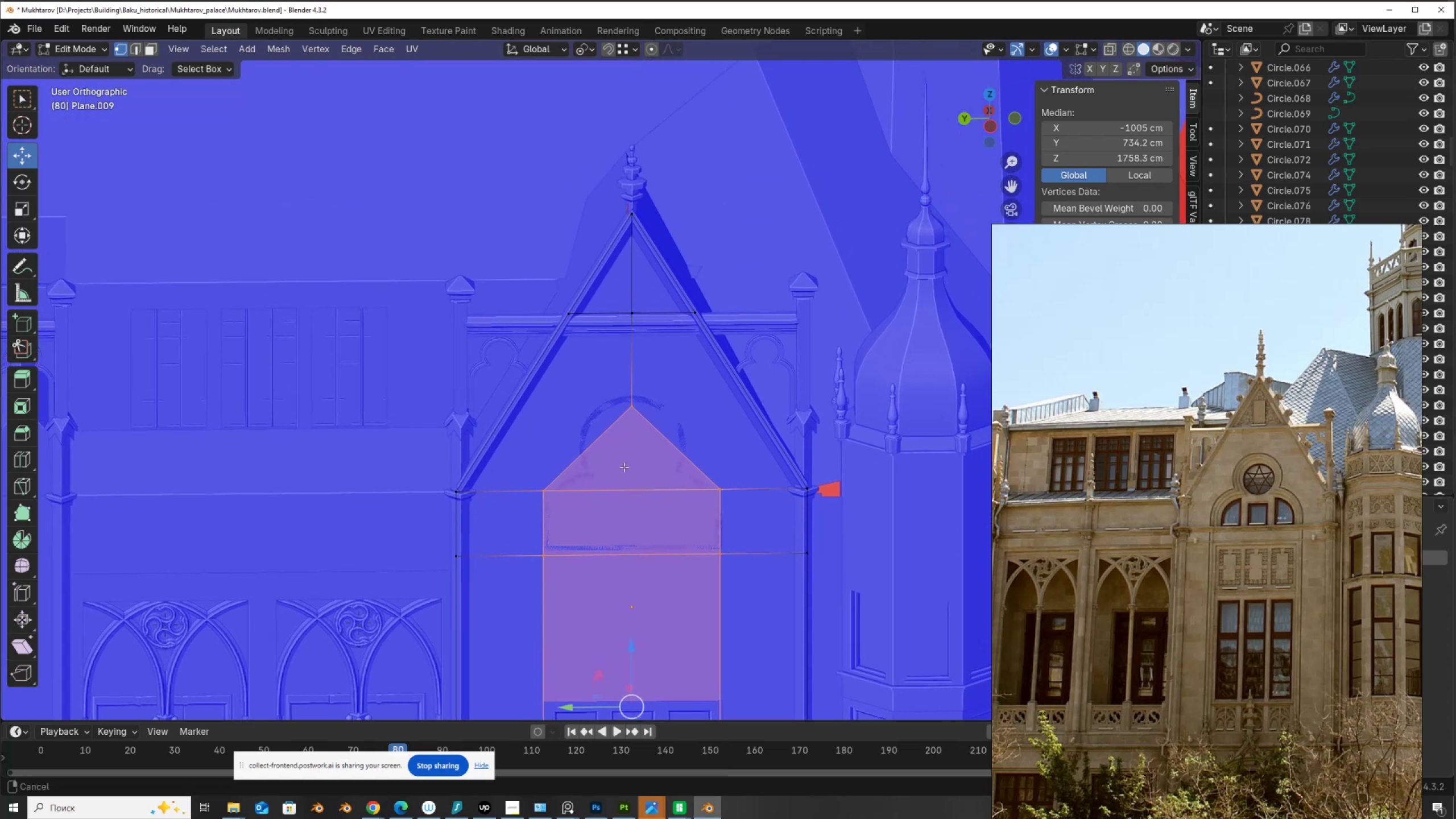 
scroll: coordinate [627, 469], scroll_direction: up, amount: 3.0
 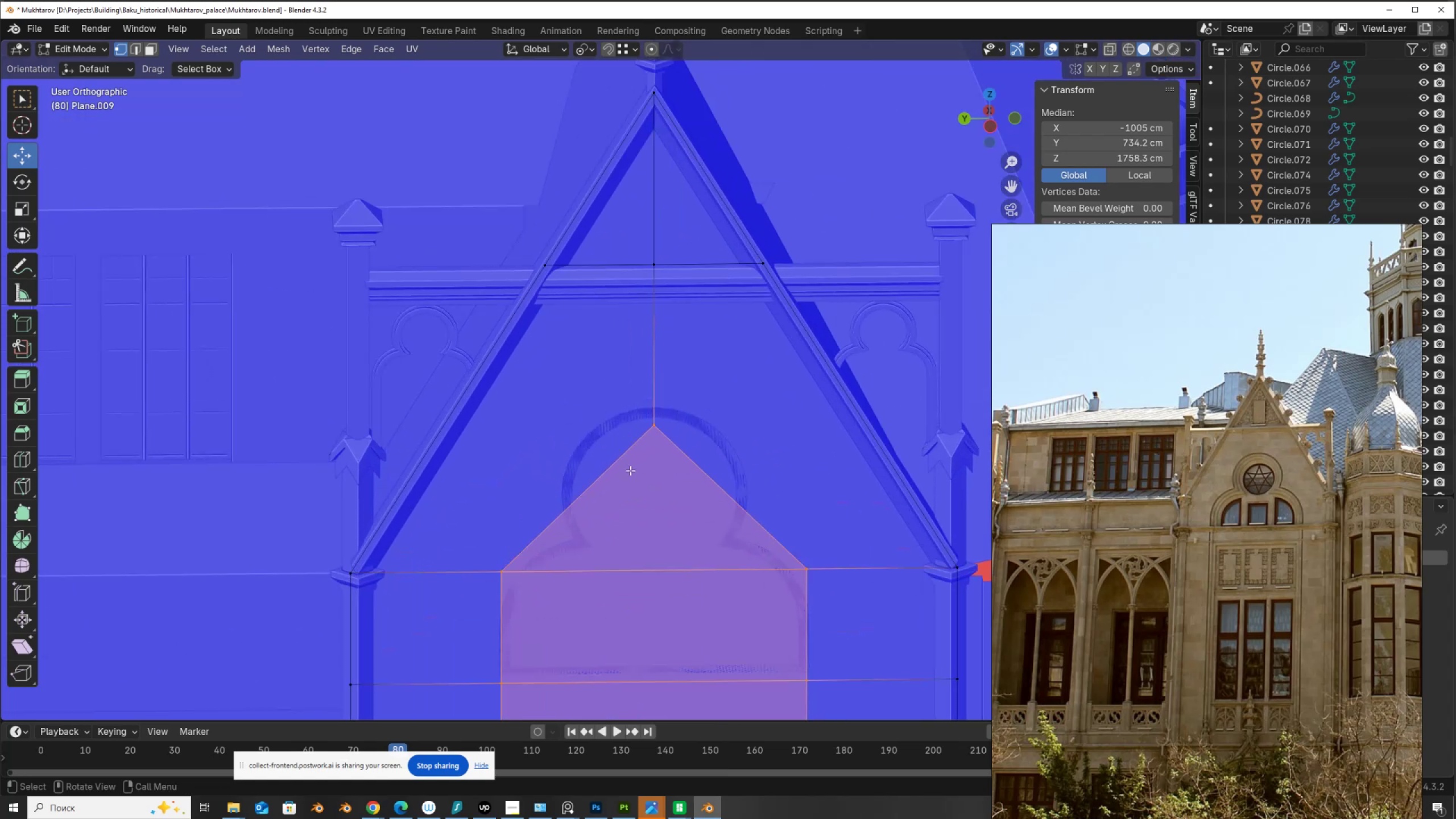 
hold_key(key=ShiftLeft, duration=0.7)
 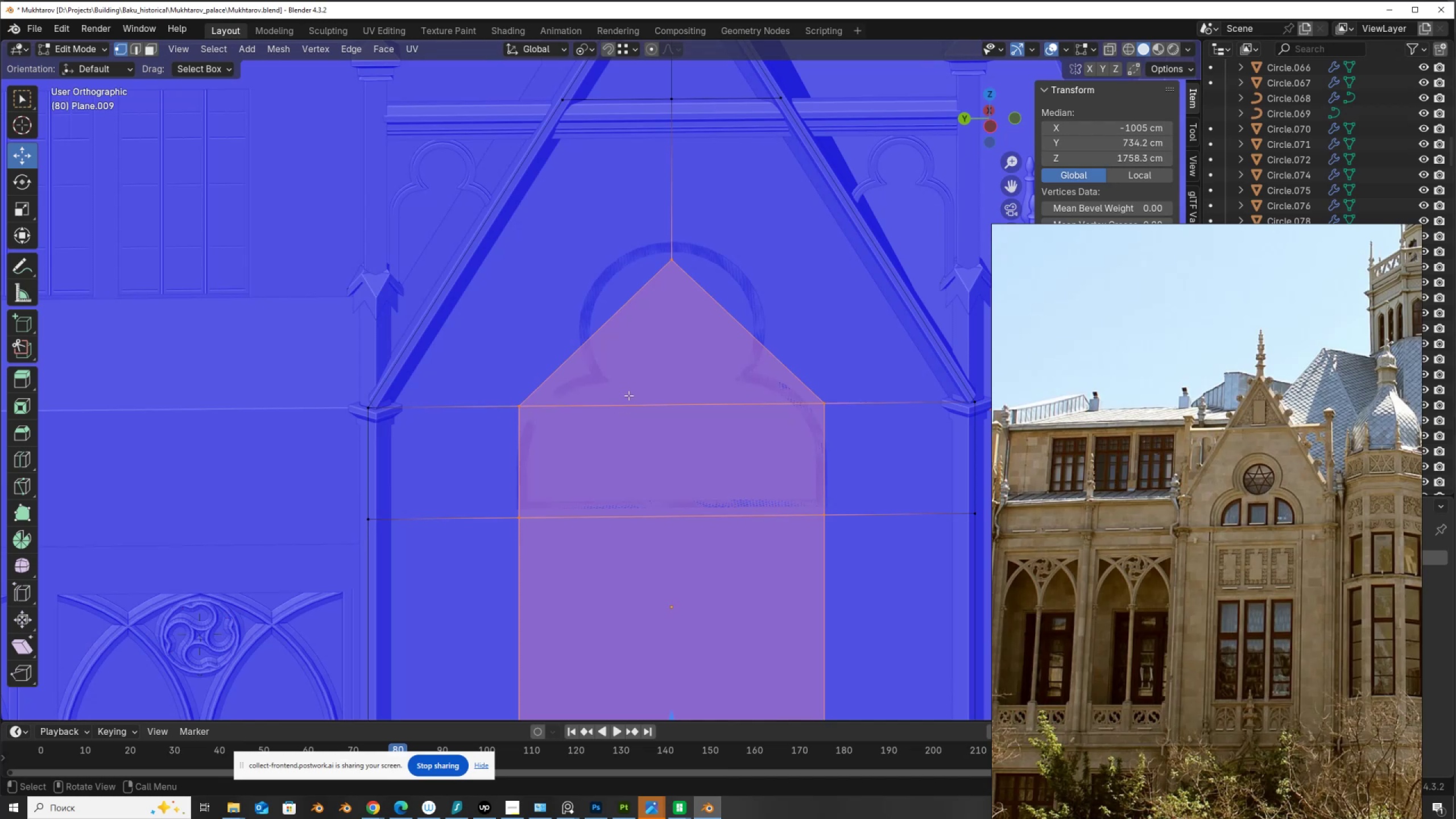 
wait(17.13)
 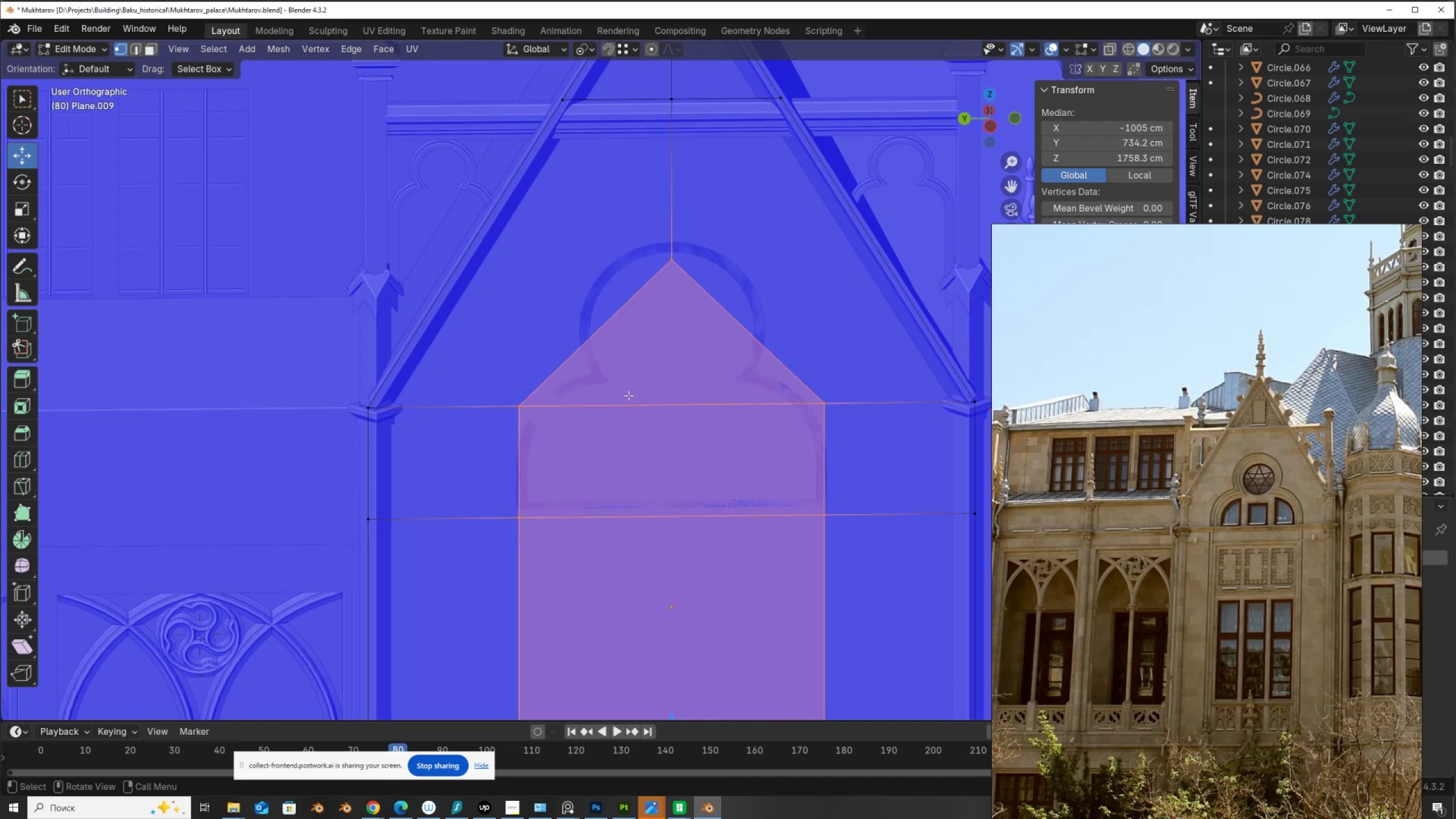 
left_click([518, 402])
 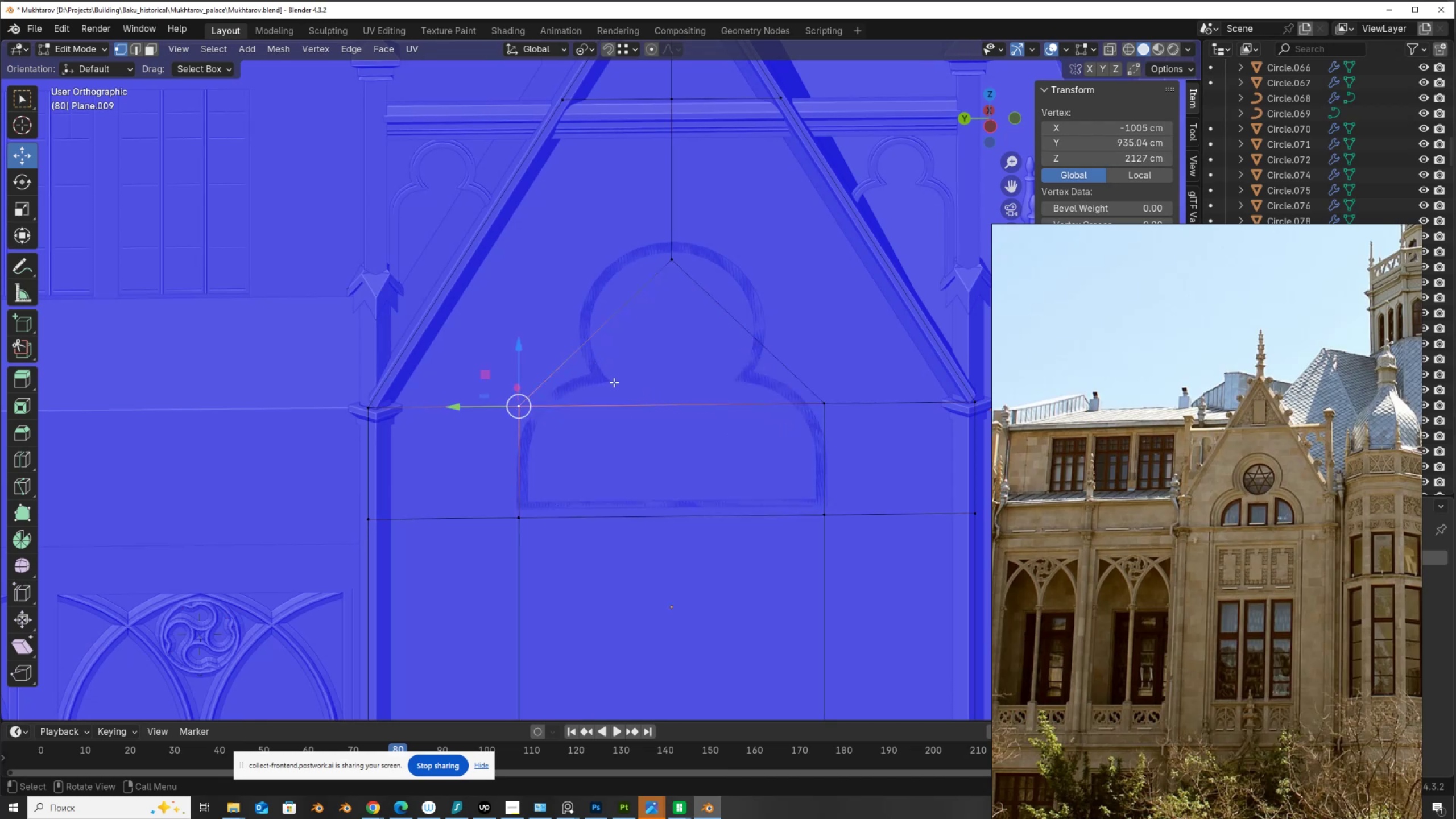 
wait(5.94)
 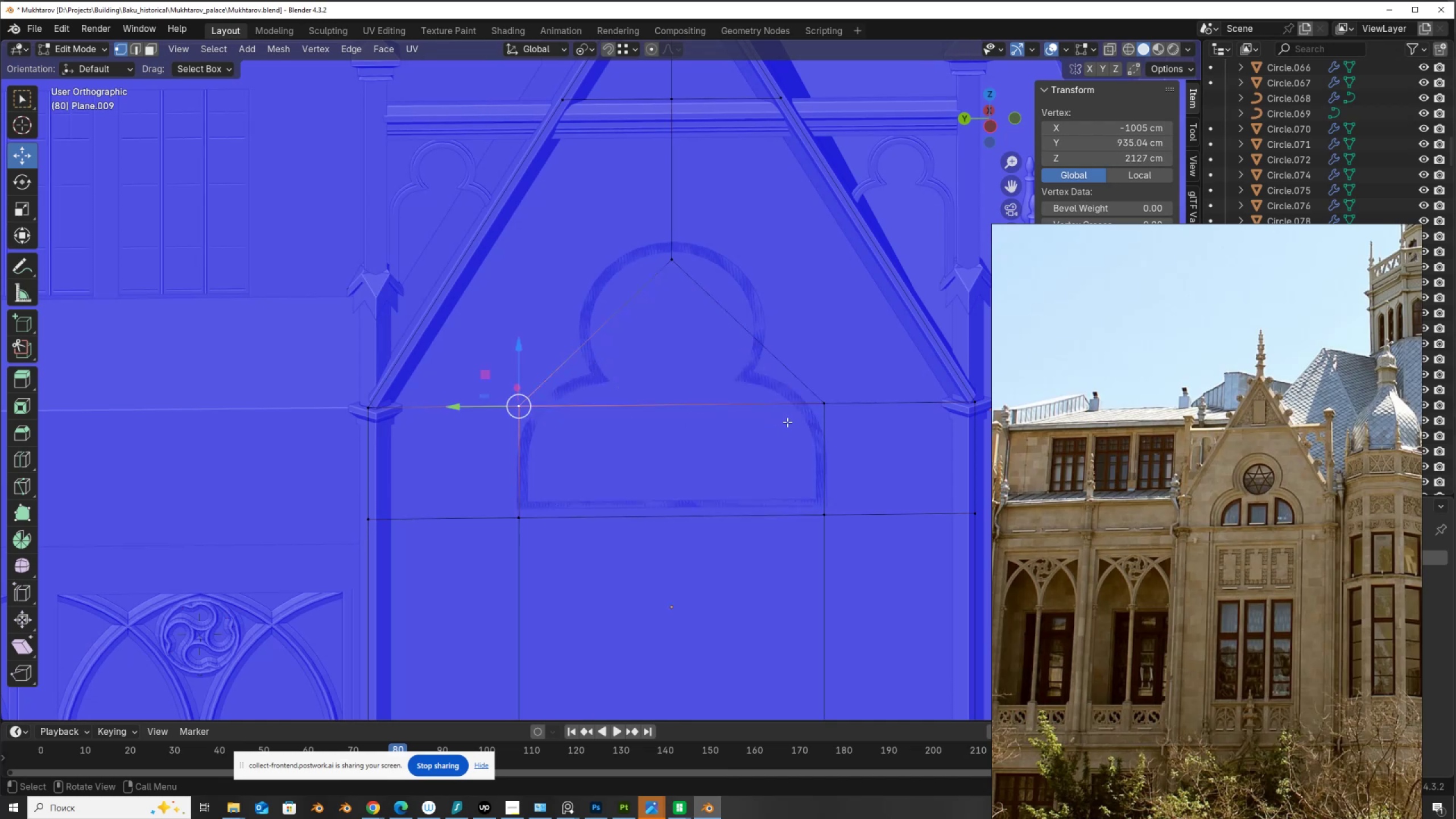 
left_click([678, 263])
 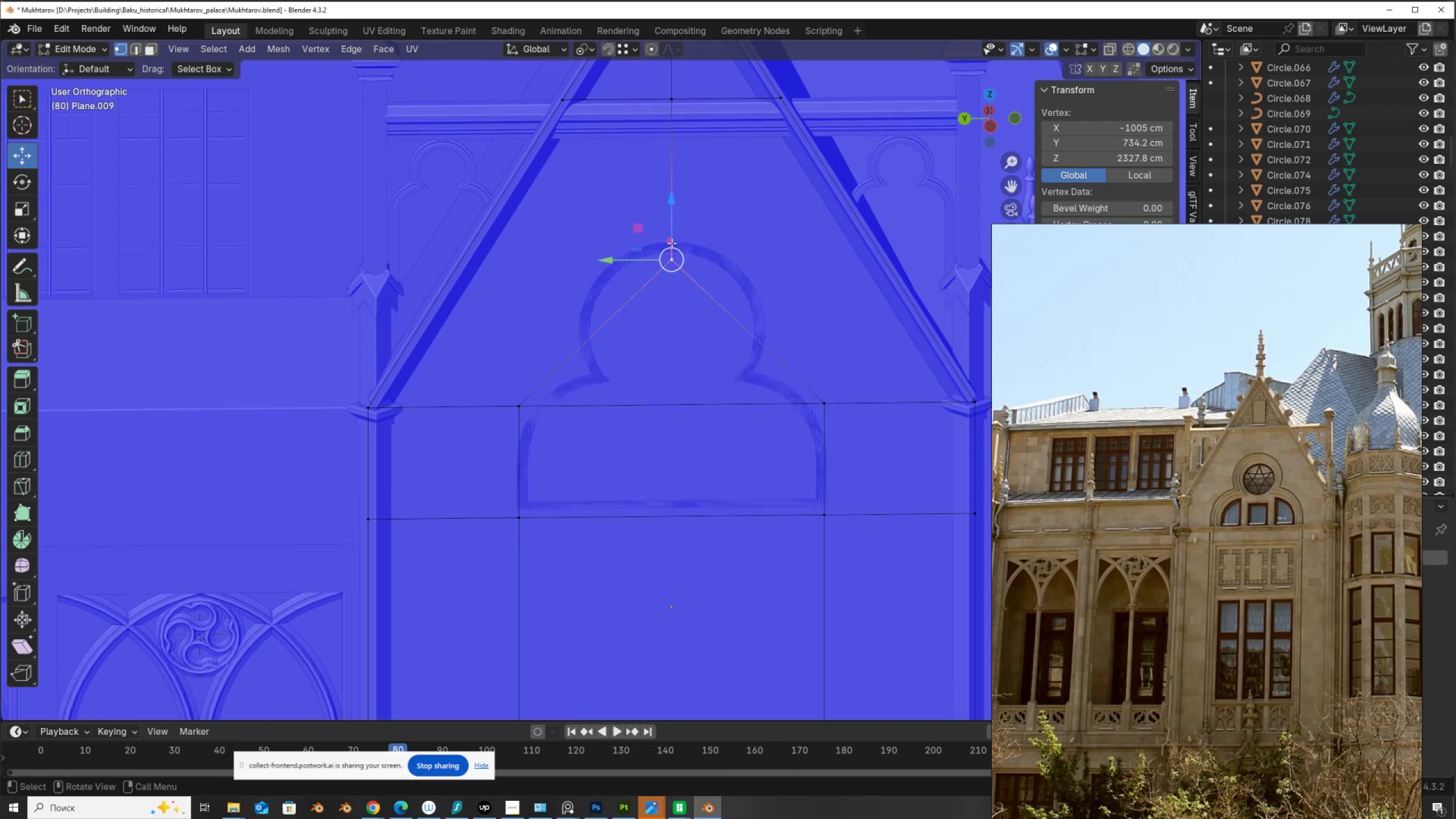 
left_click_drag(start_coordinate=[672, 243], to_coordinate=[672, 225])
 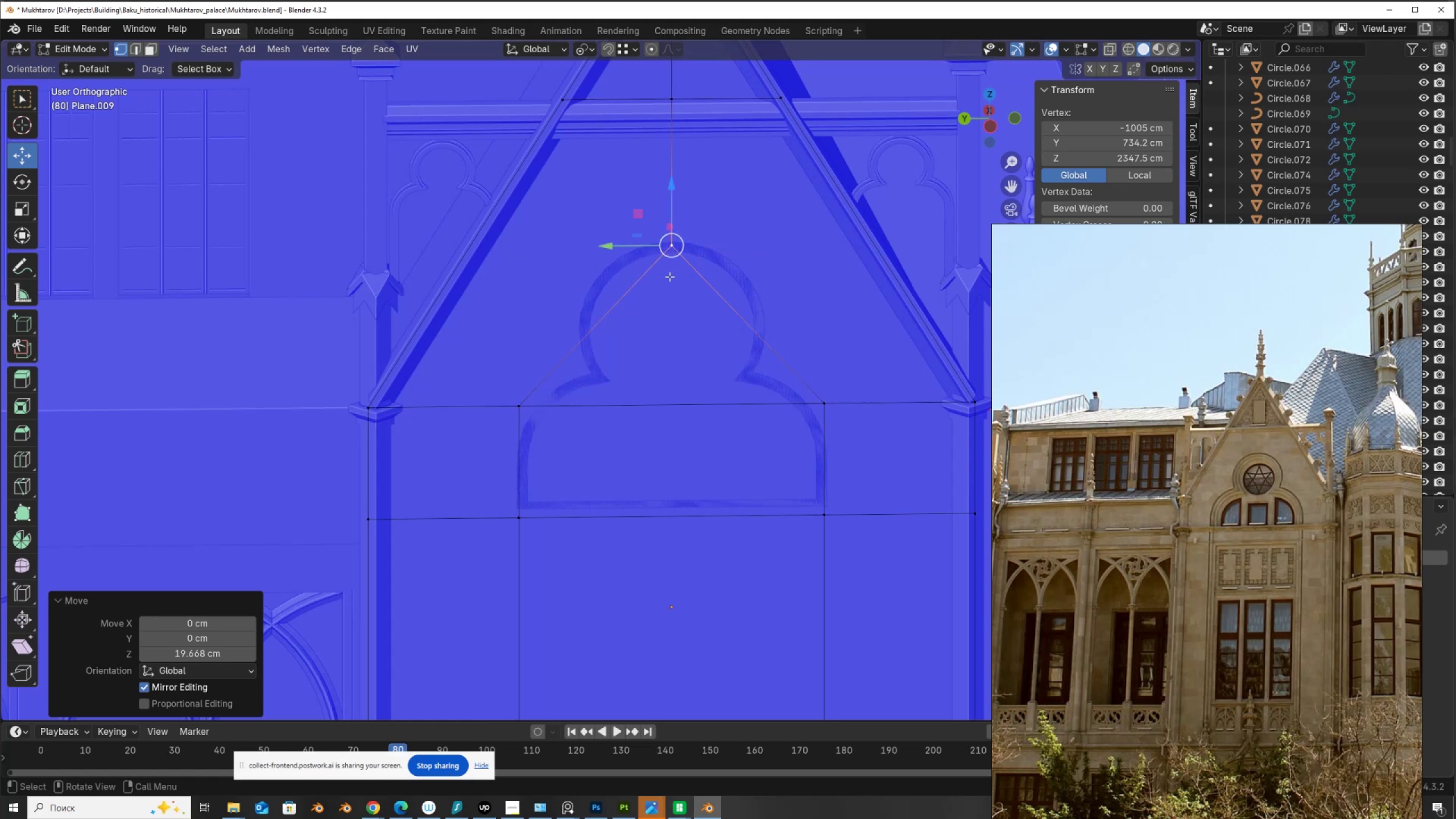 
hold_key(key=AltLeft, duration=0.64)
 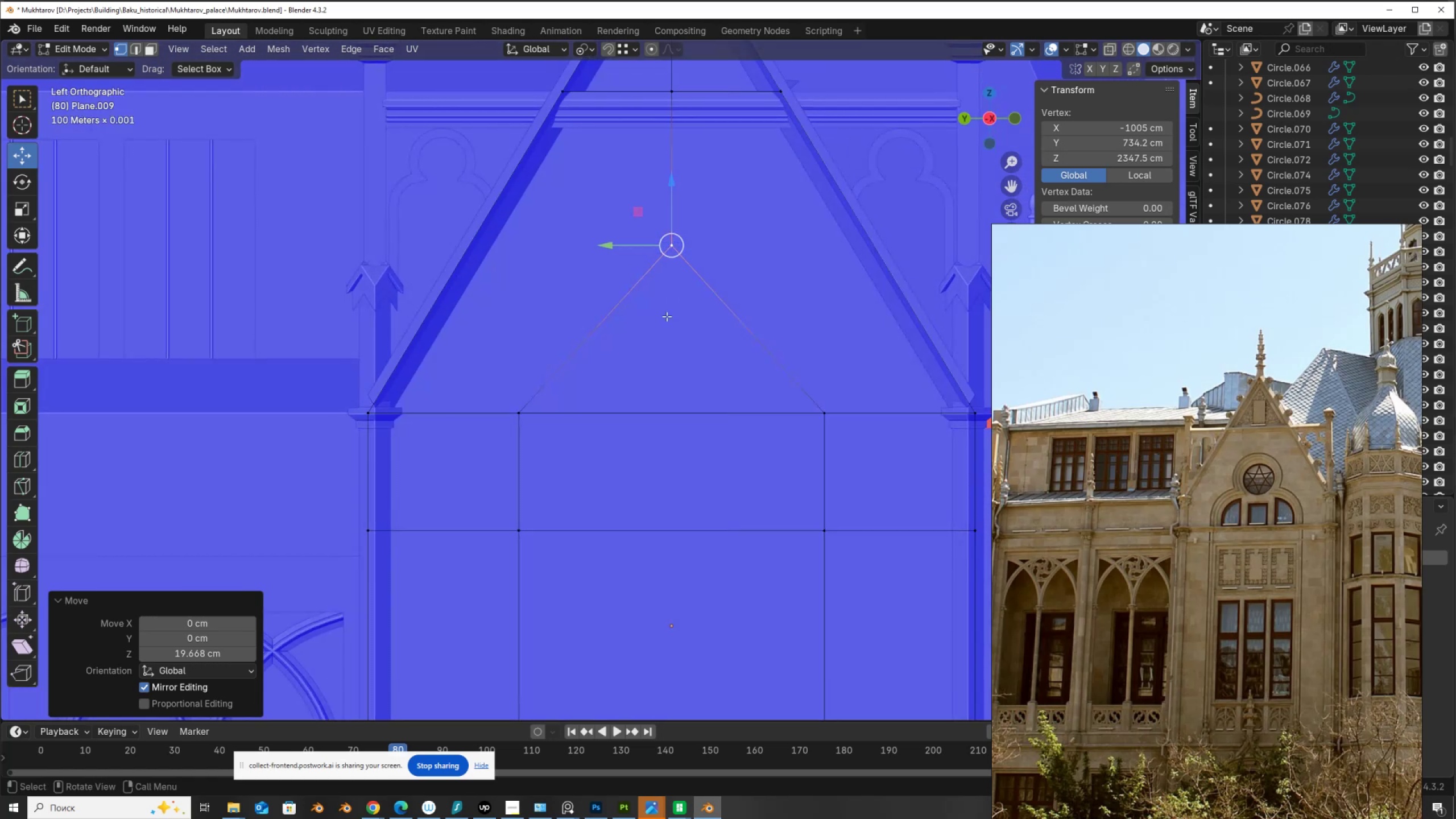 
key(Control+R)
 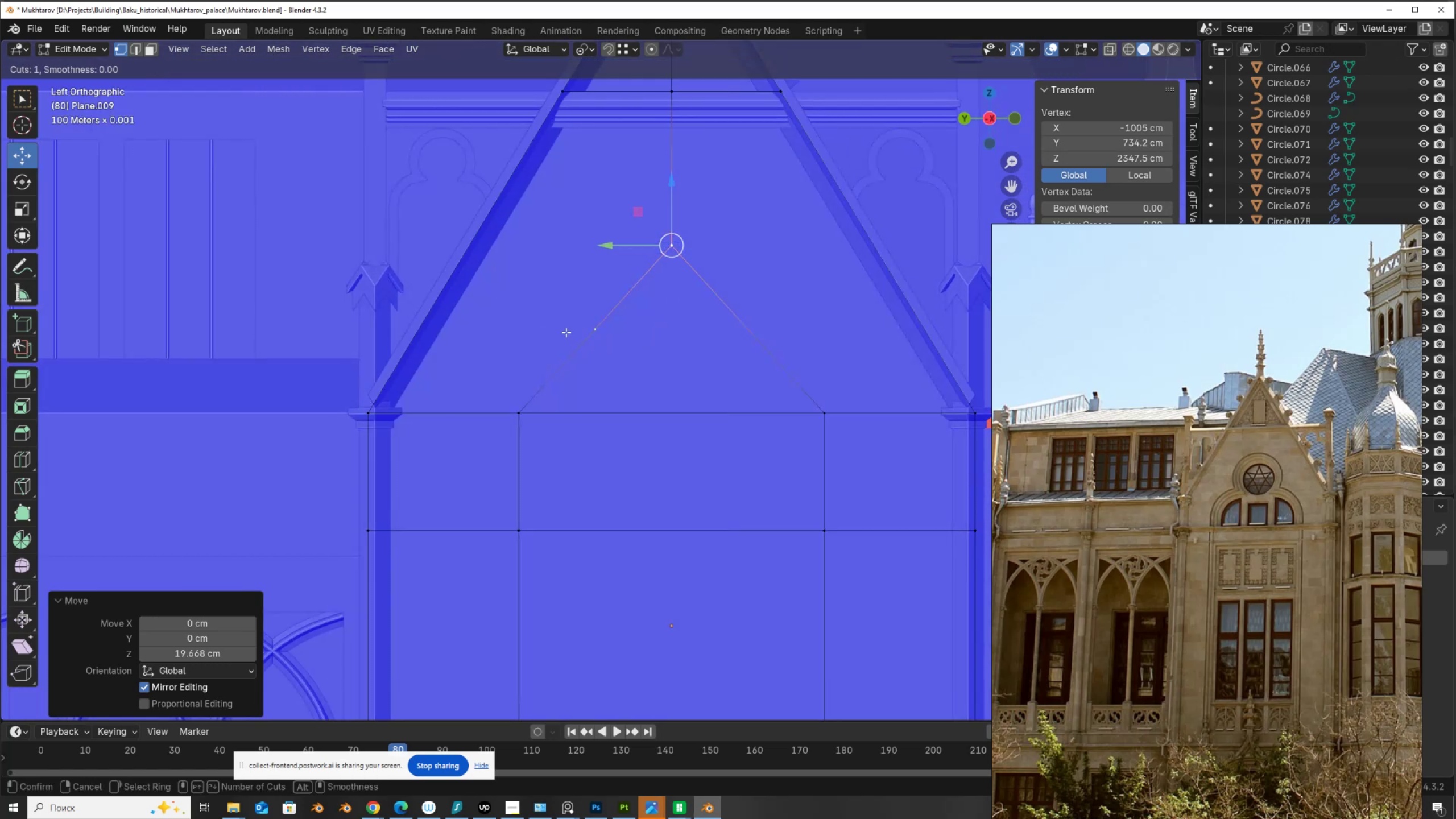 
right_click([683, 348])
 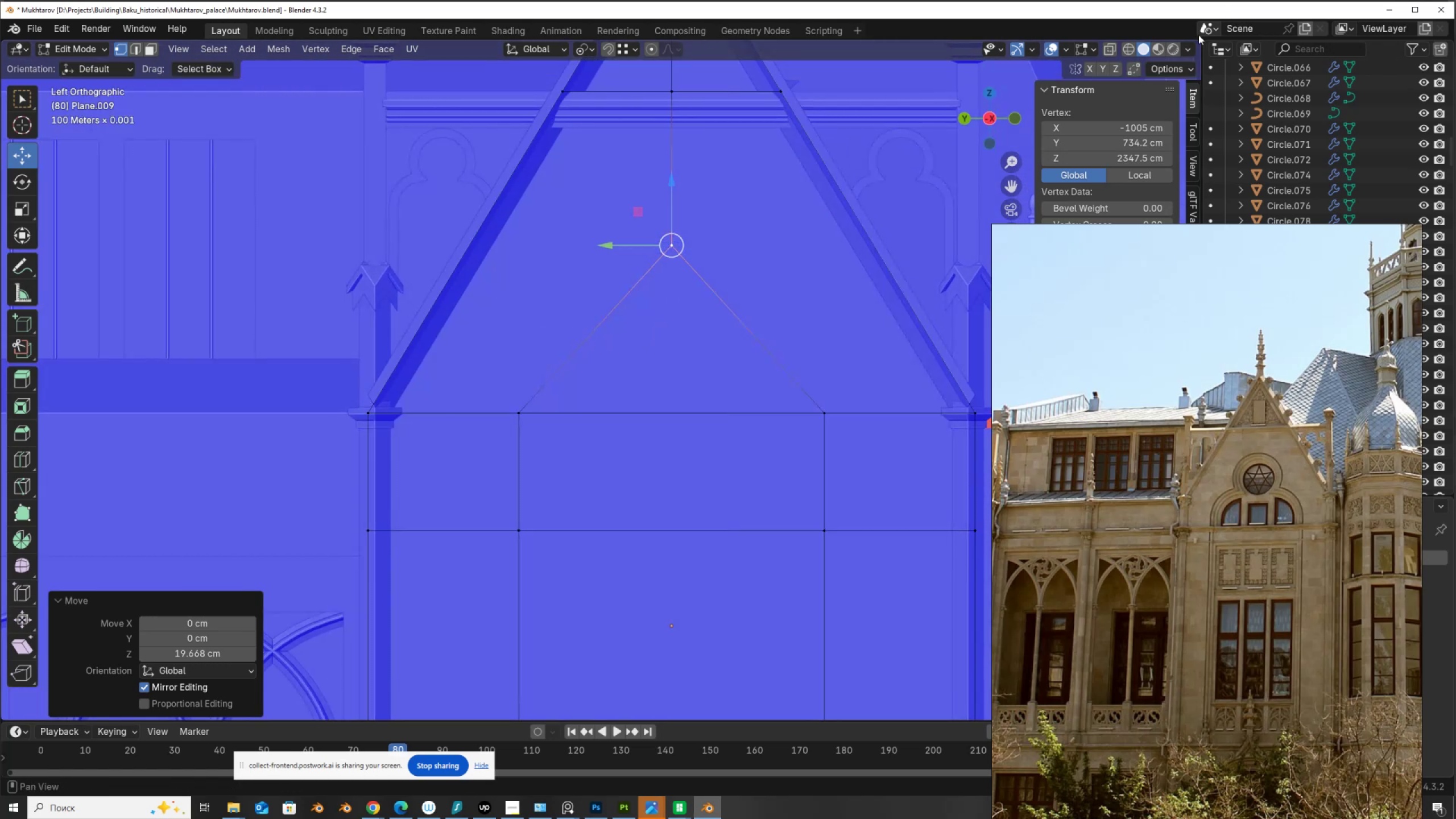 
left_click([1128, 51])
 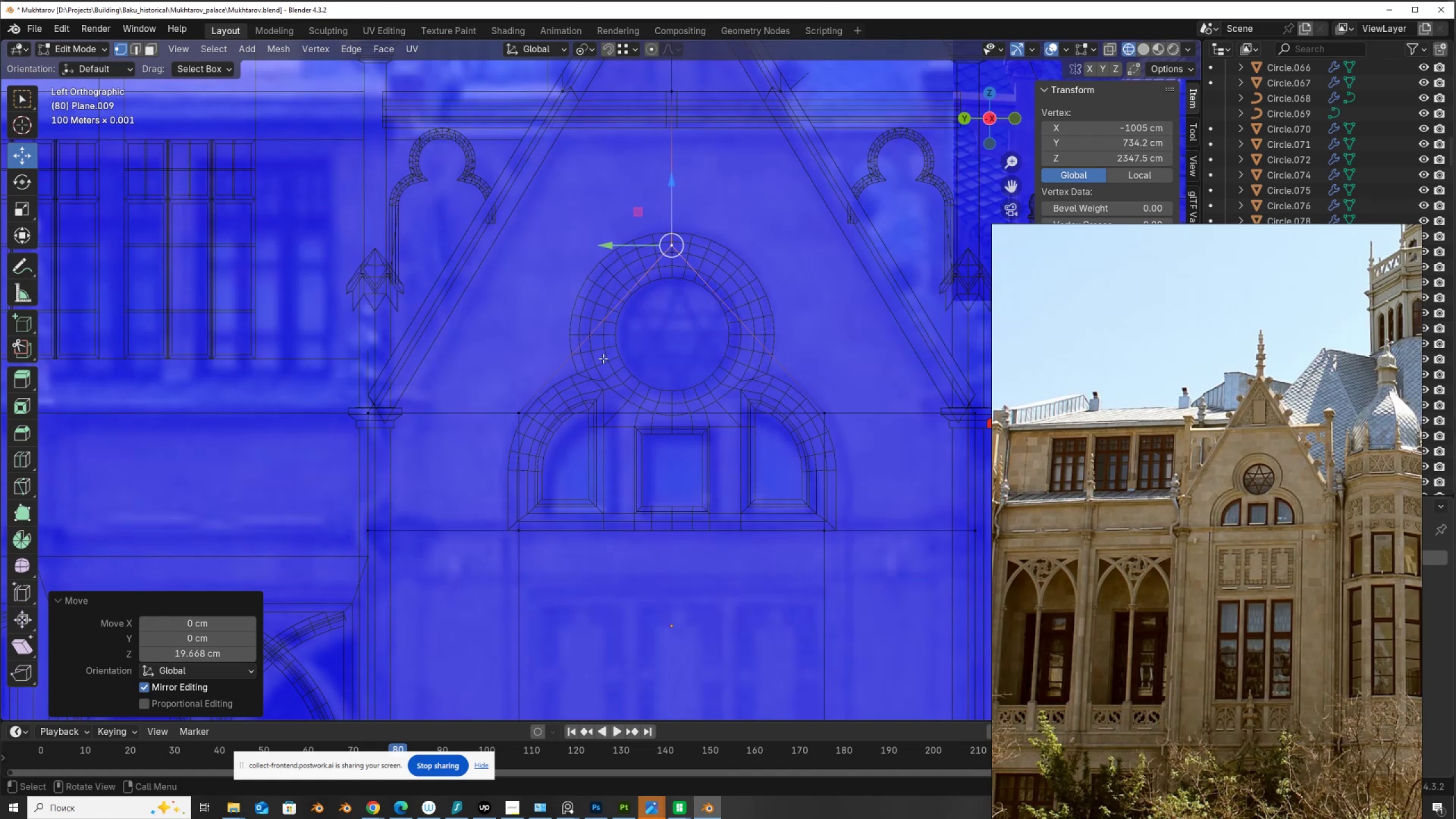 
wait(8.59)
 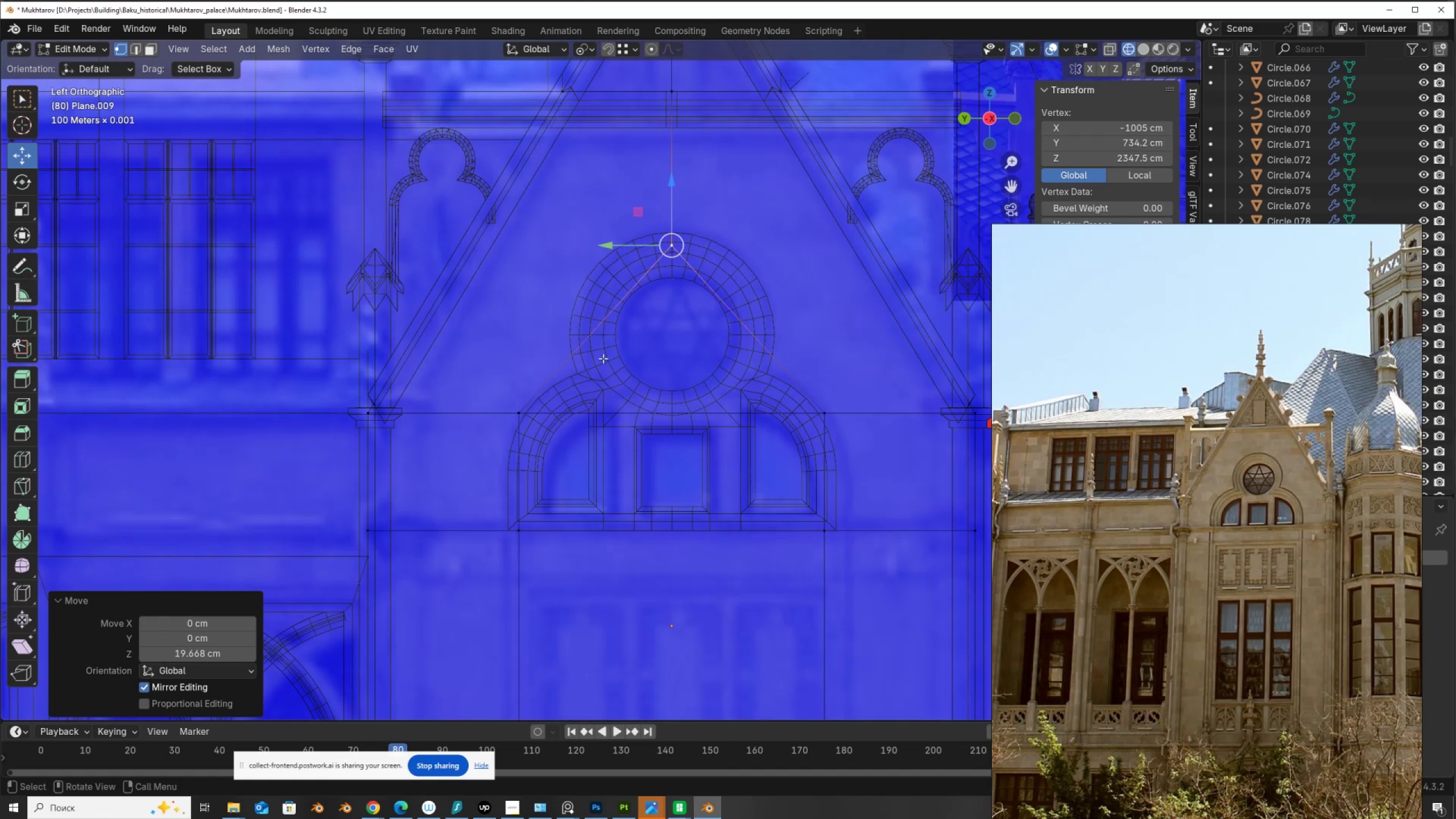 
left_click([522, 412])
 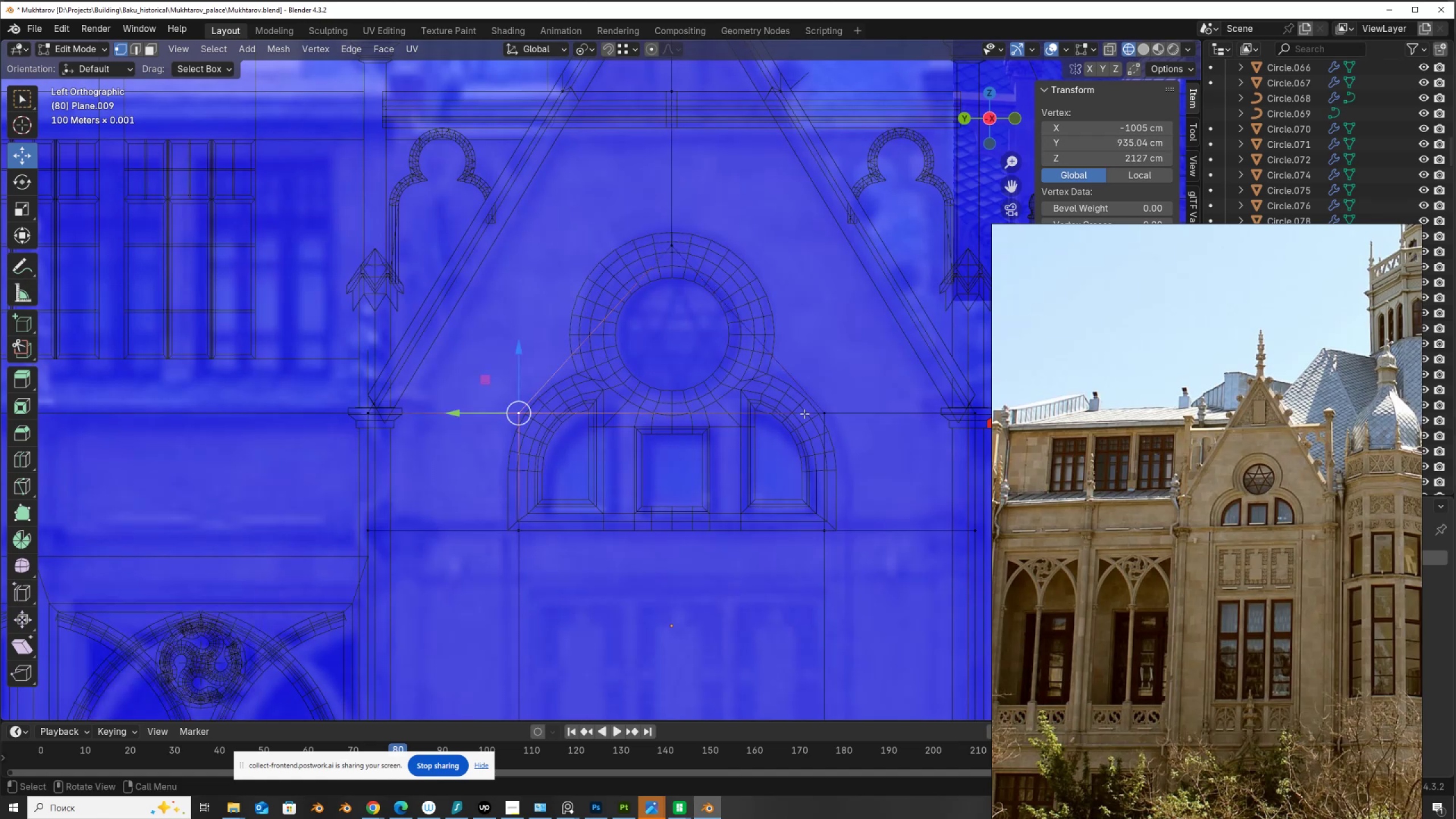 
hold_key(key=ShiftLeft, duration=0.34)
left_click([813, 413])
 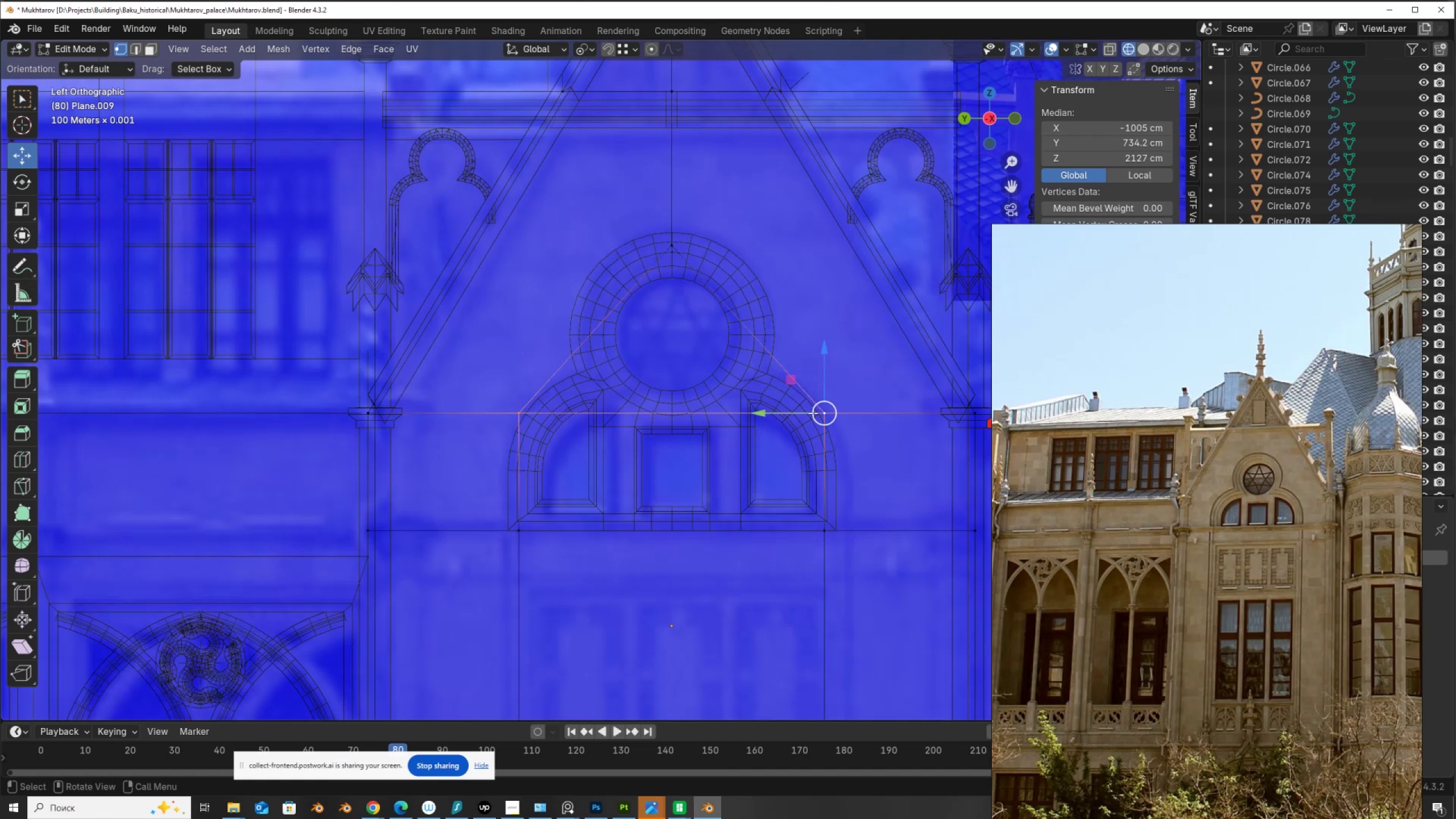 
key(Control+Shift+B)
 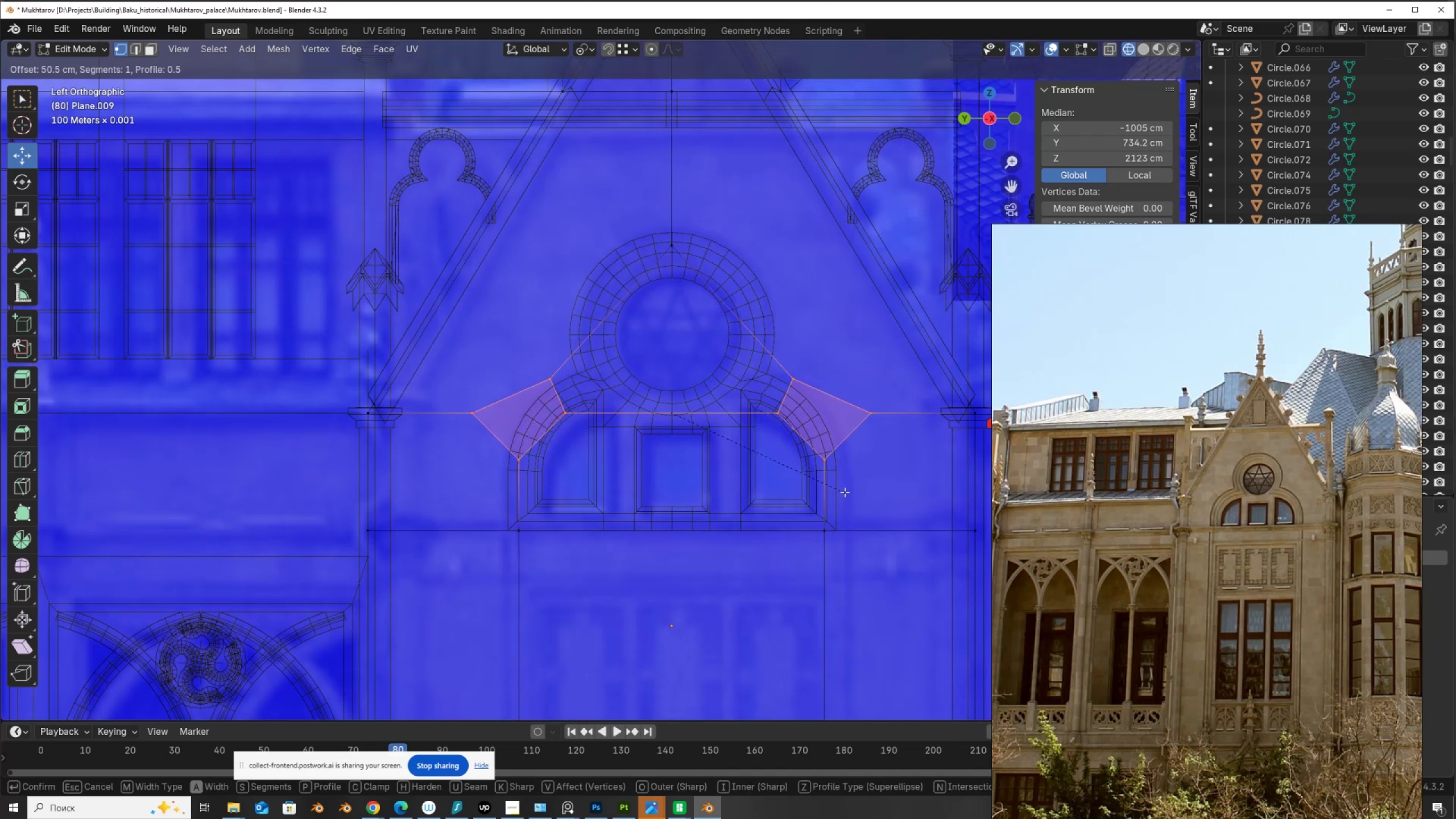 
wait(7.4)
 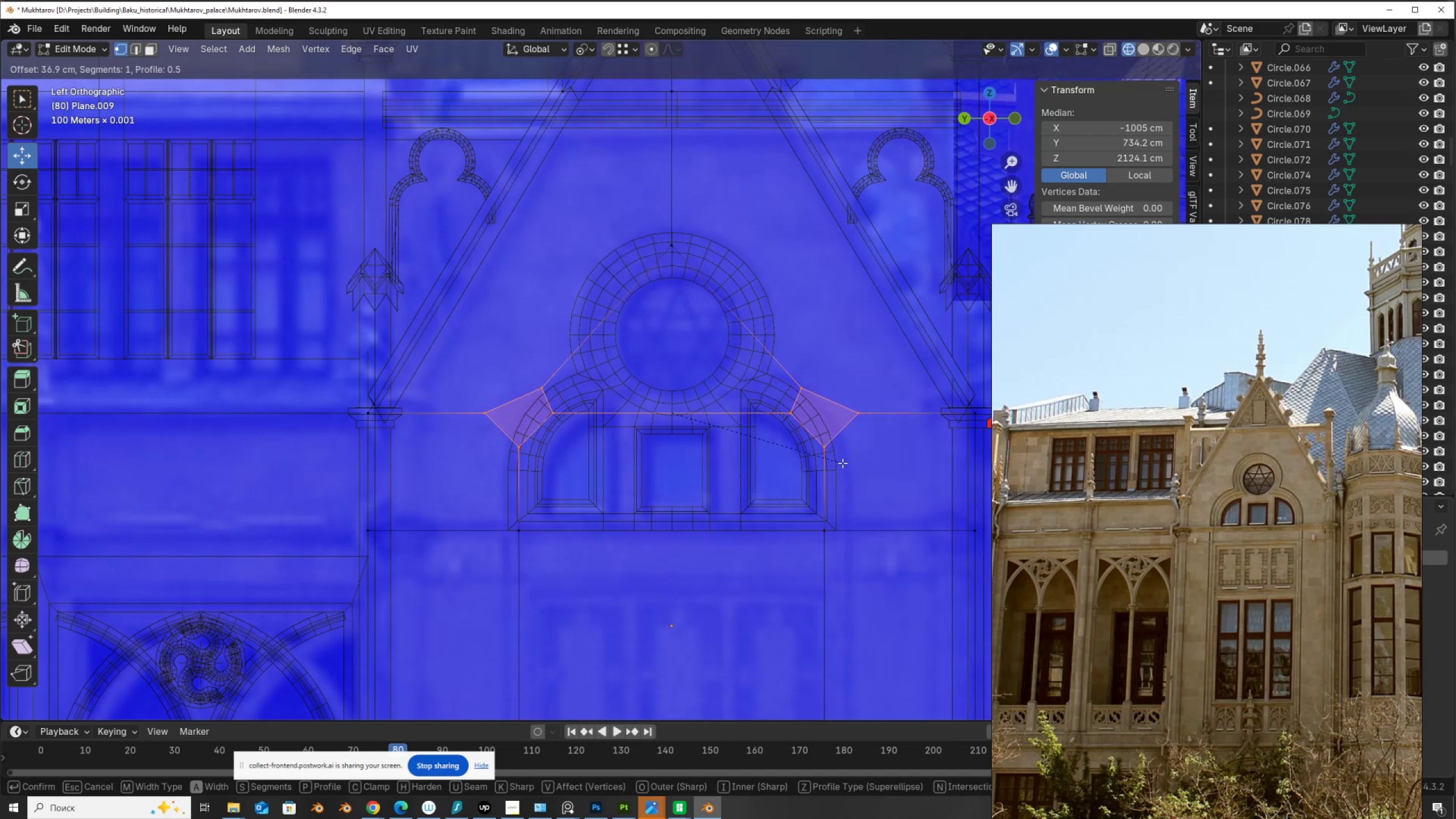 
left_click([845, 487])
 